 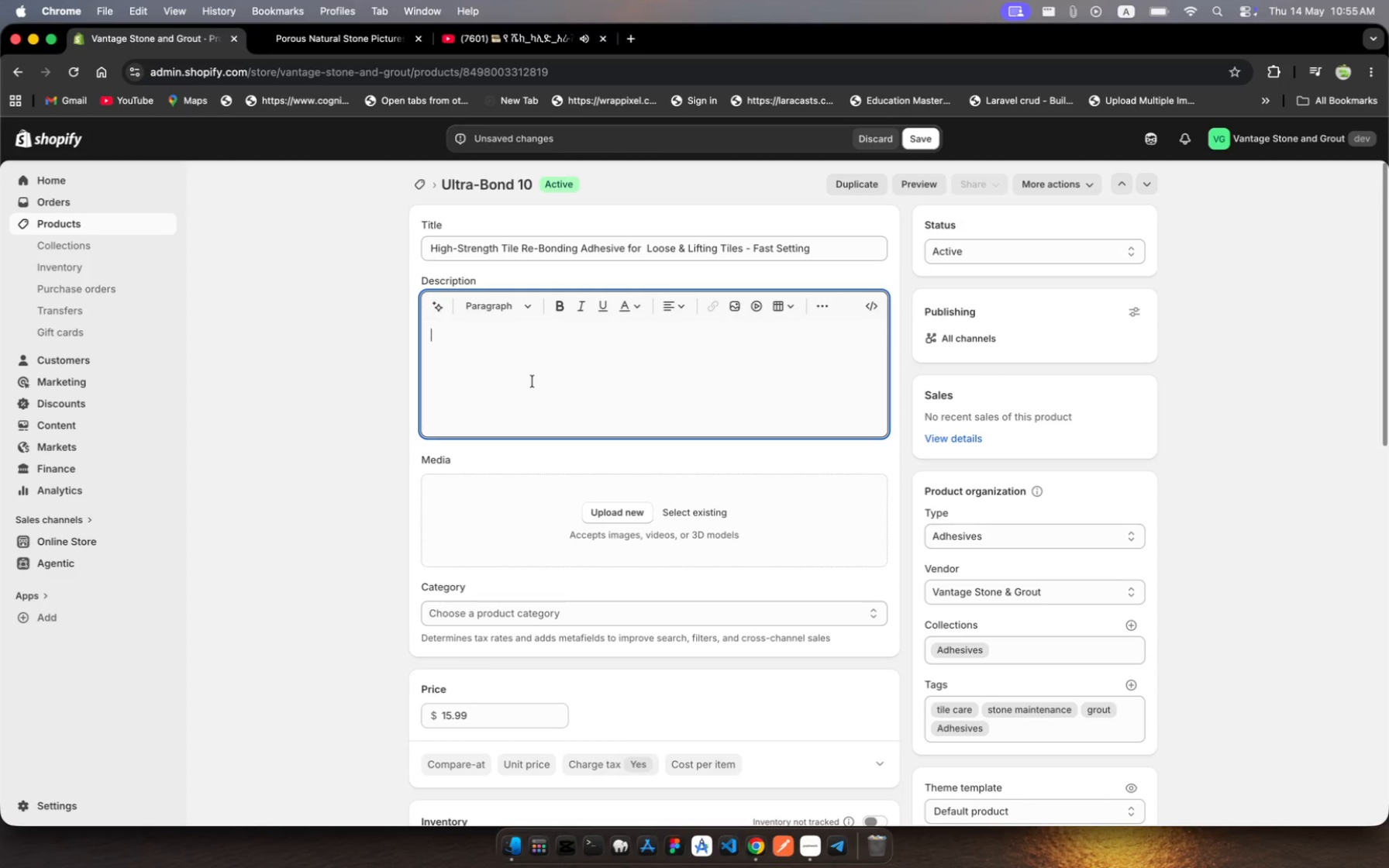 
type(Higg)
key(Backspace)
type(h )
 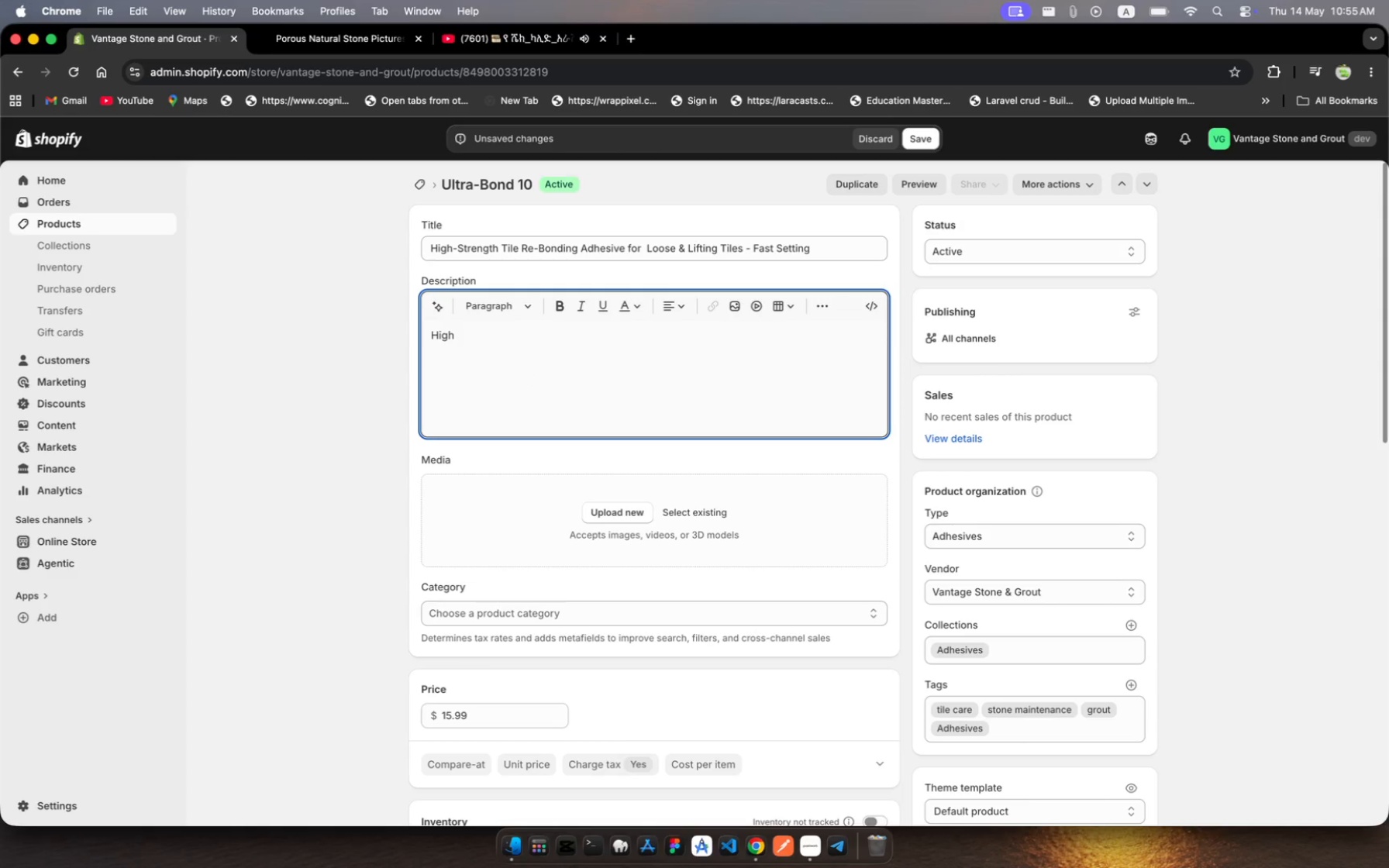 
type(-)
key(Backspace)
key(Backspace)
type(-Strength Tie Re )
key(Backspace)
type(-Bonding Adhesisve)
 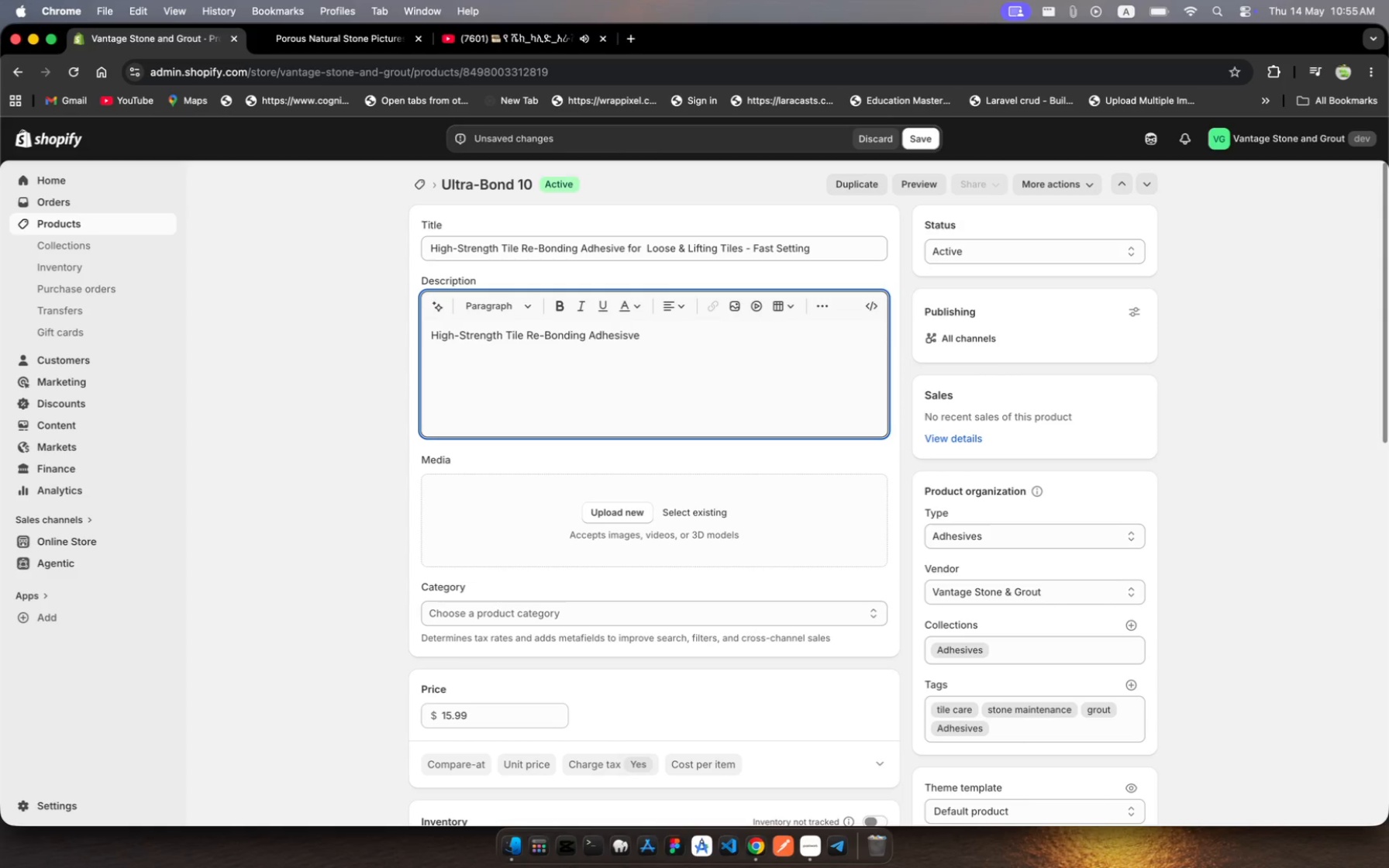 
 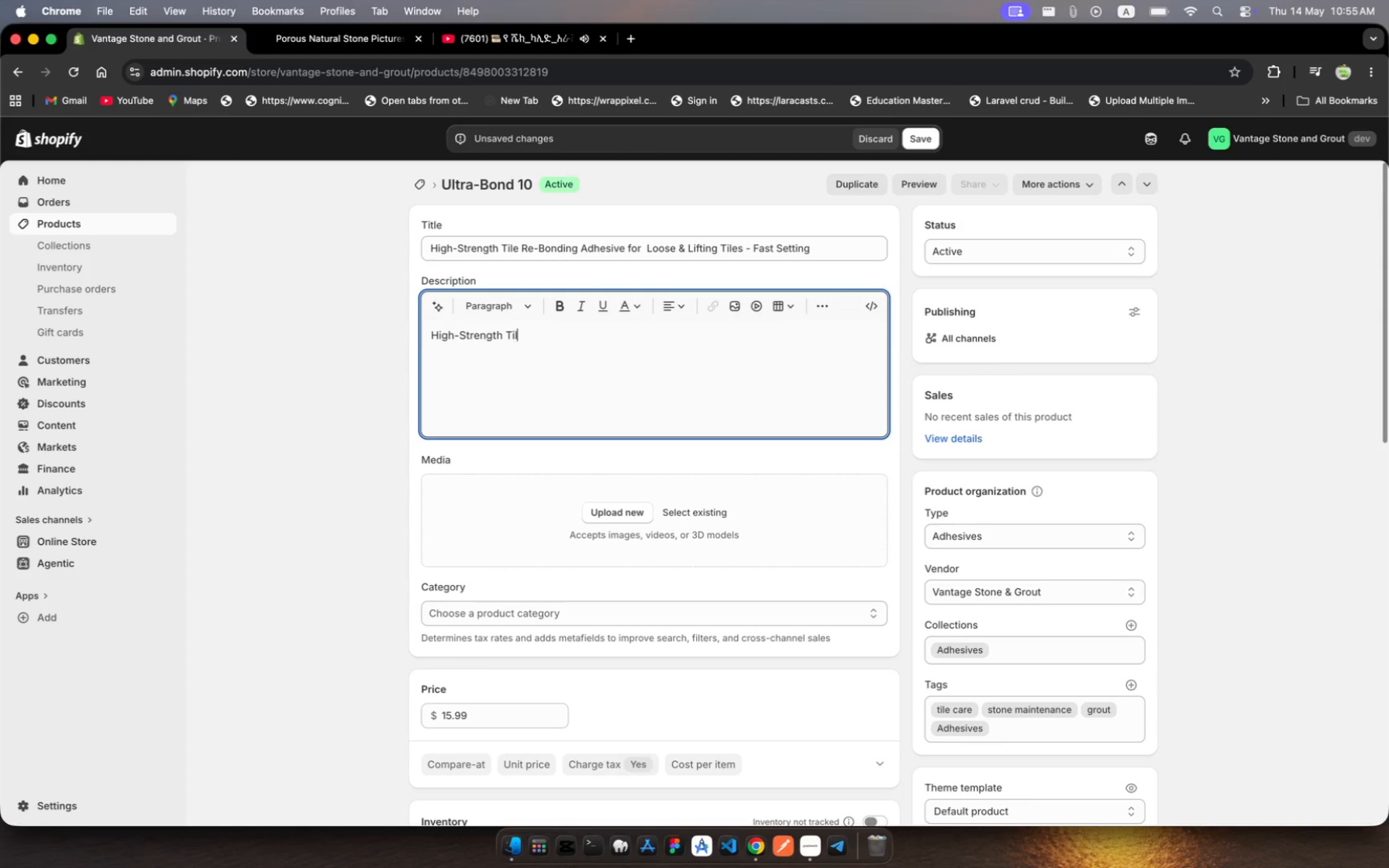 
hold_key(key=L, duration=0.42)
 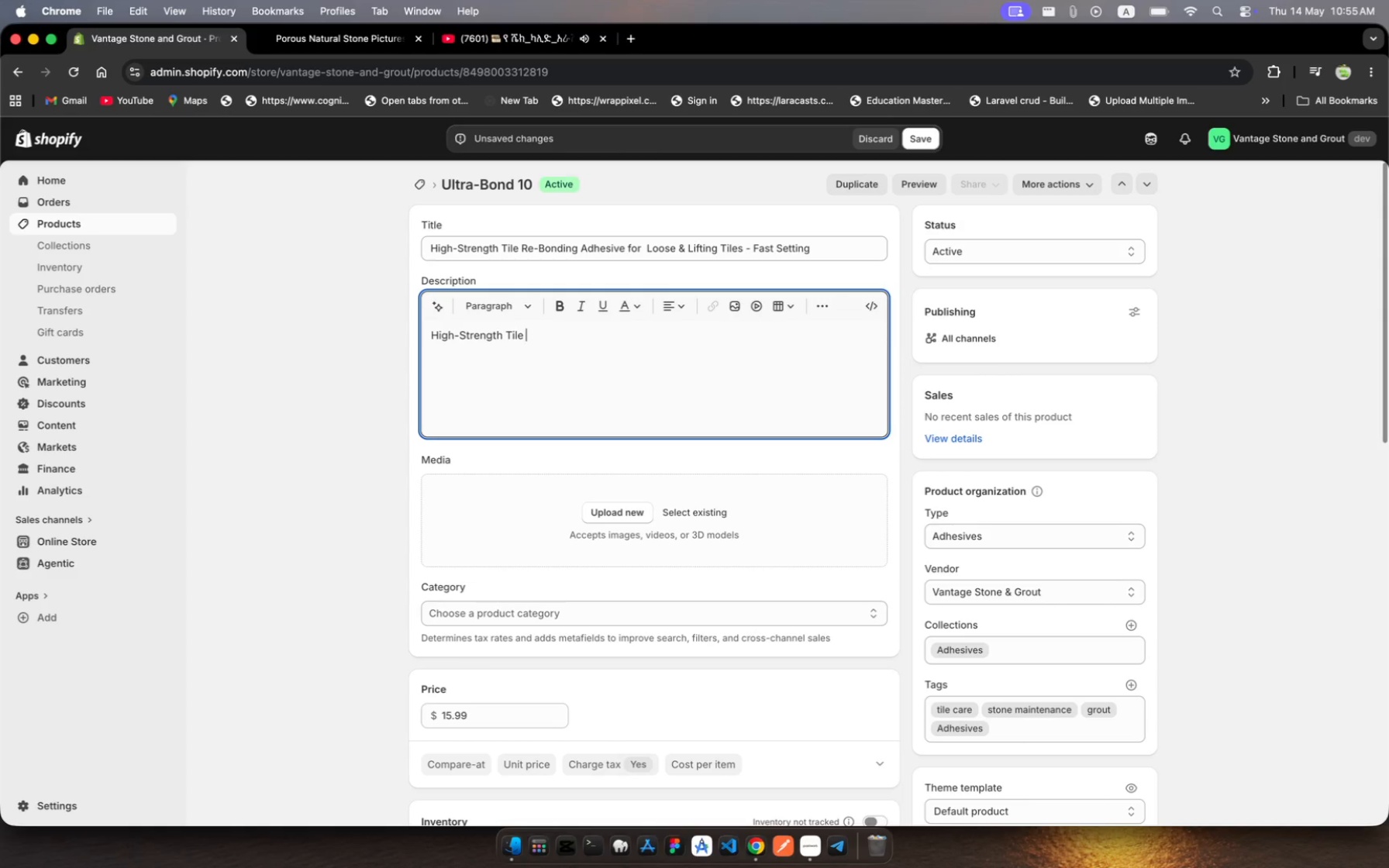 
key(Meta+MetaRight)
 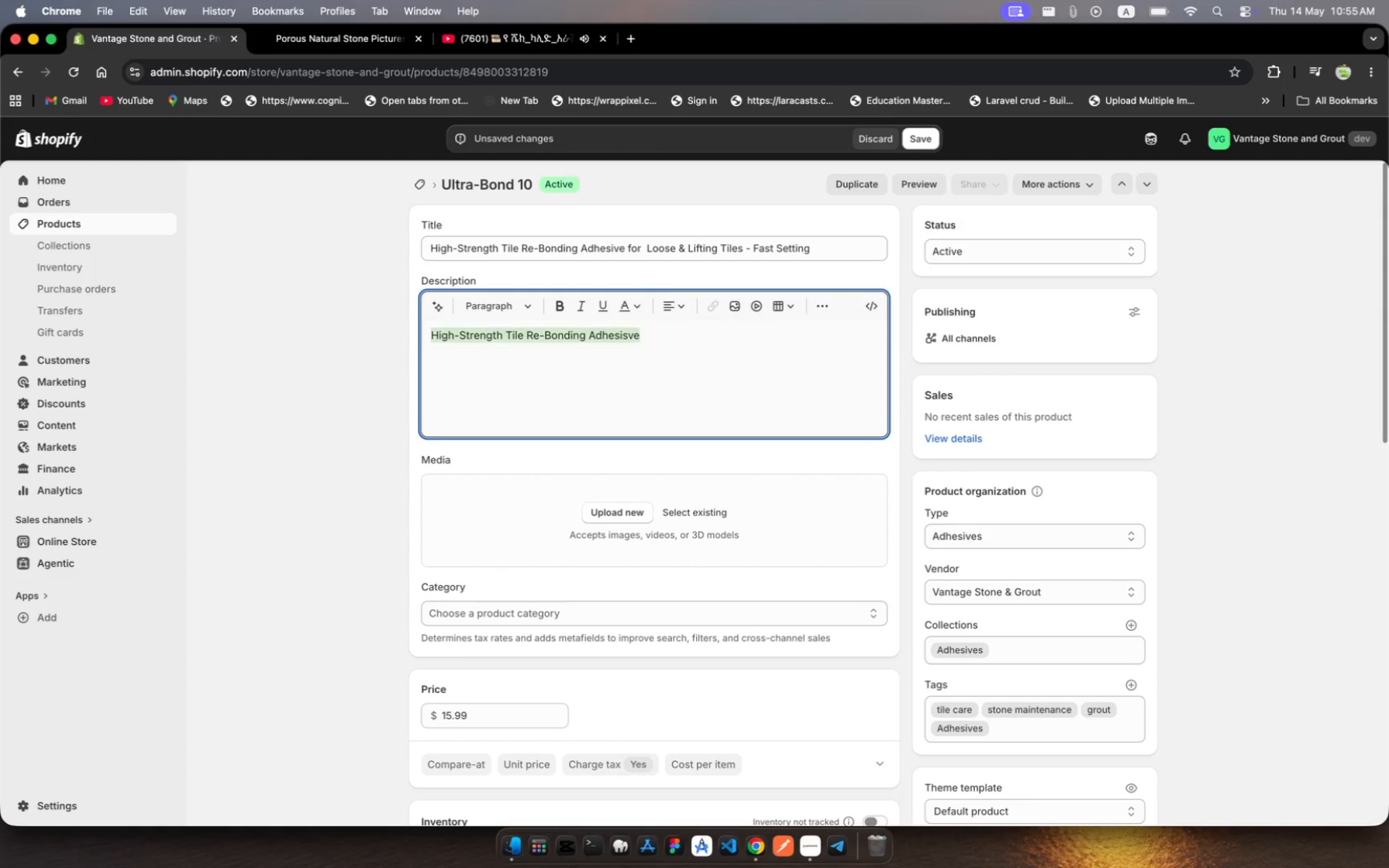 
key(Meta+A)
 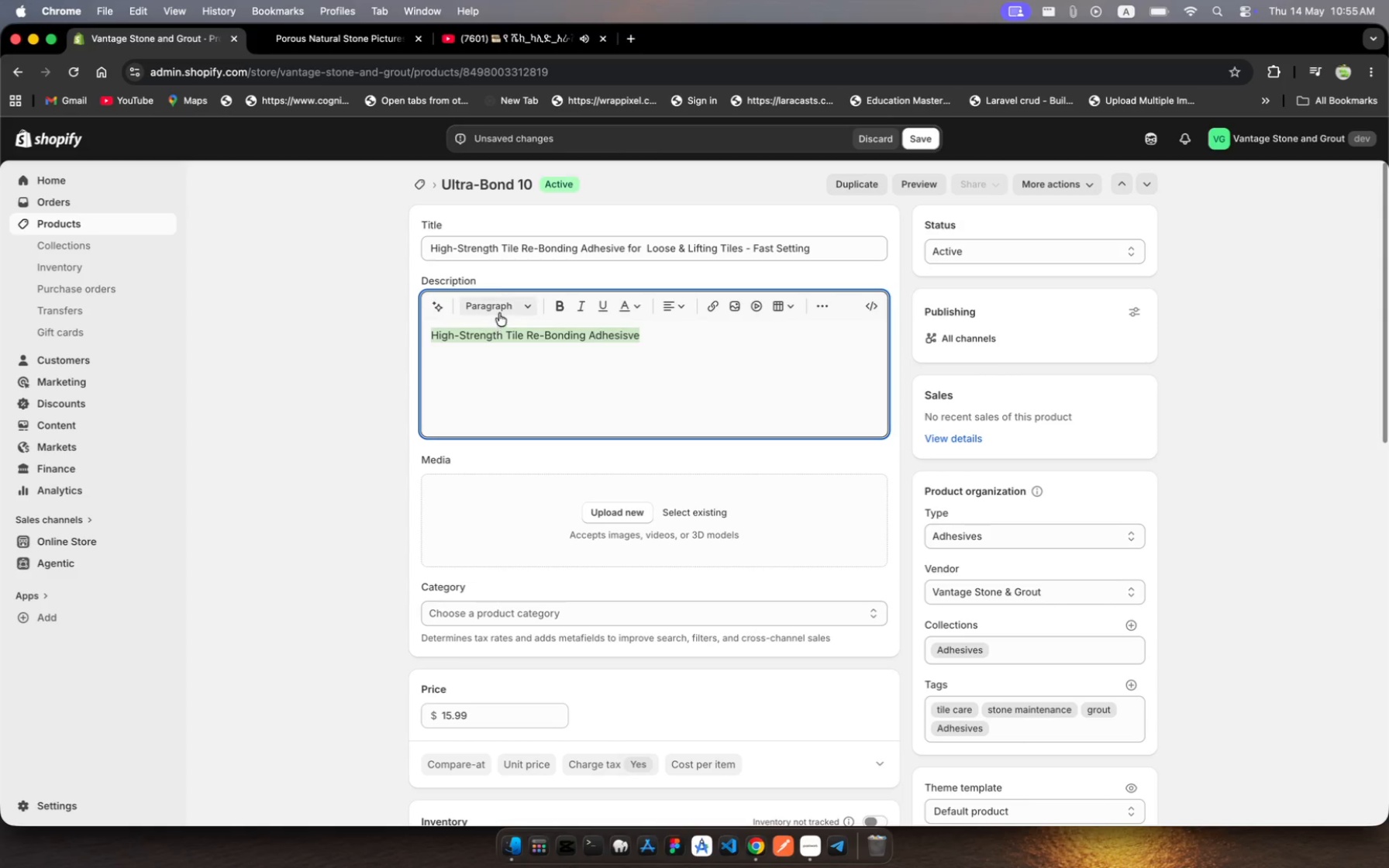 
left_click([500, 308])
 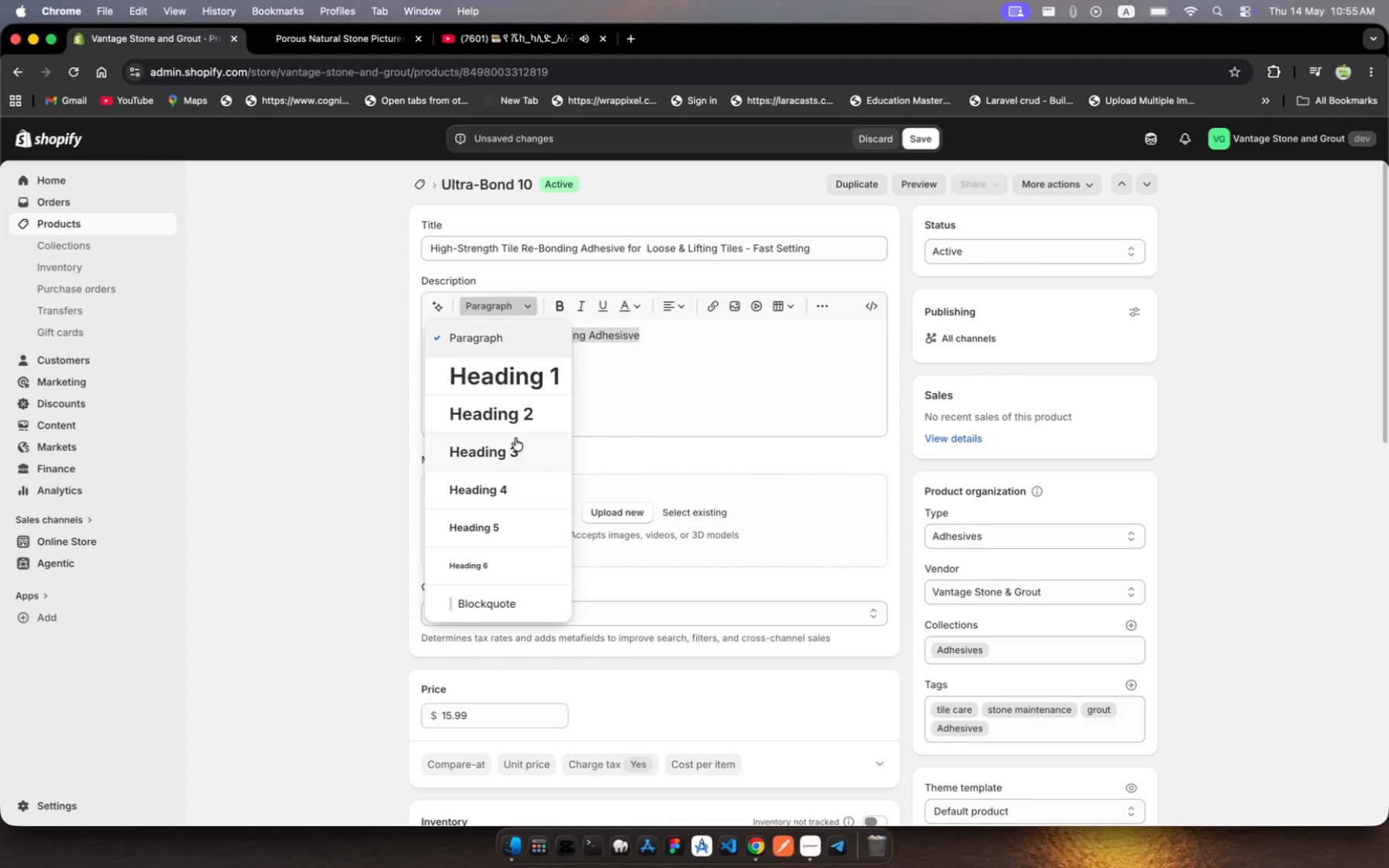 
left_click([519, 448])
 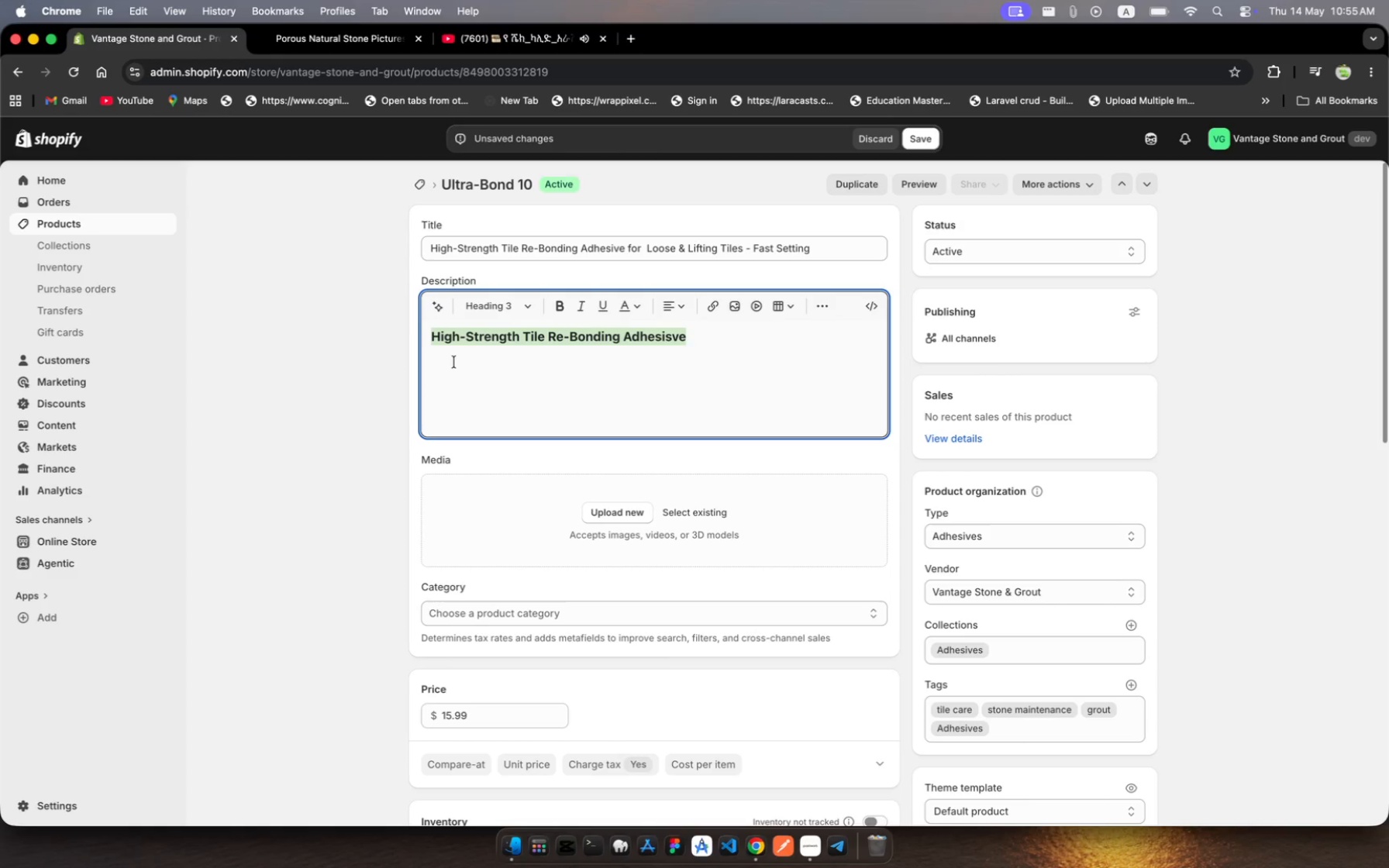 
left_click([453, 361])
 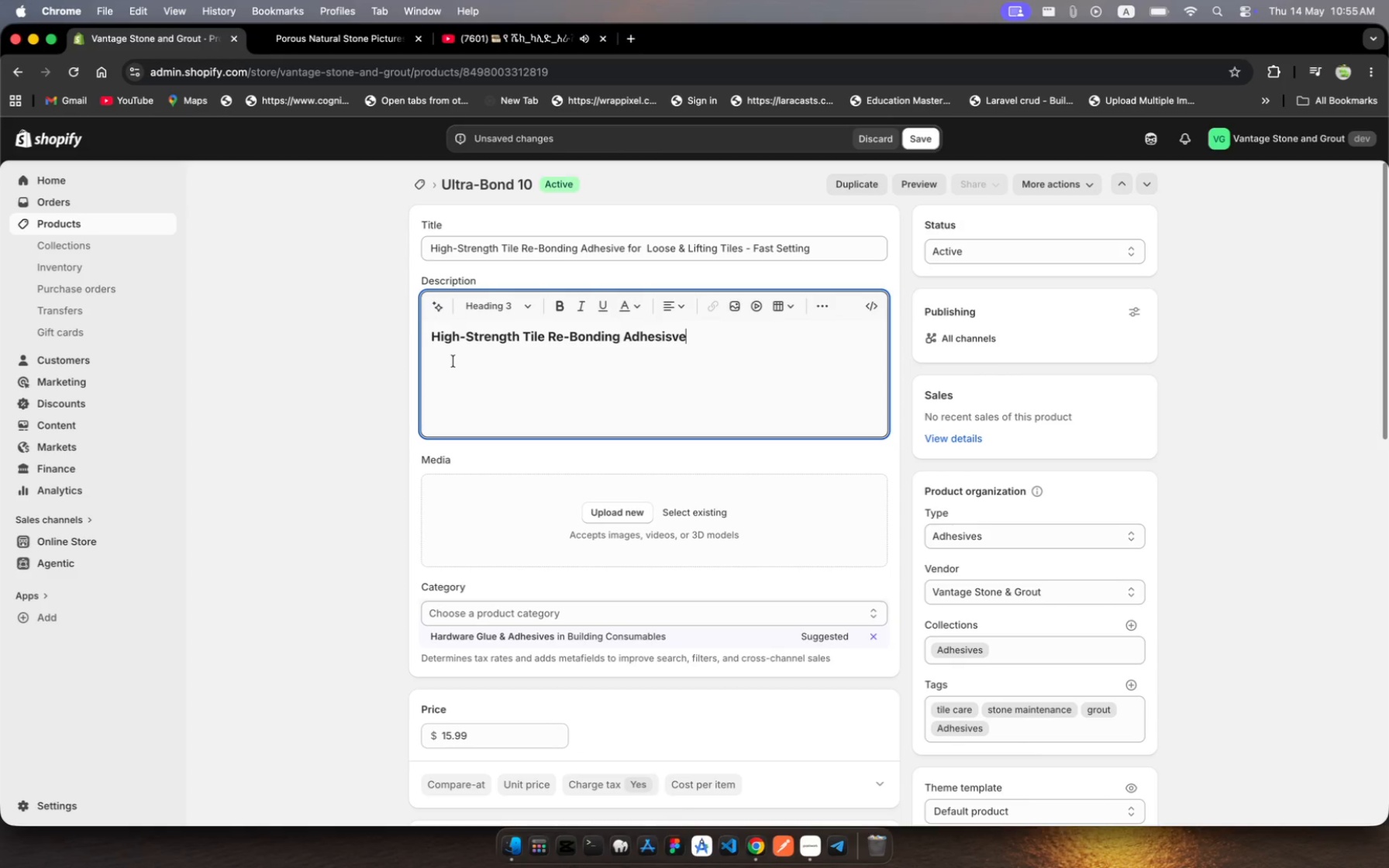 
key(Enter)
 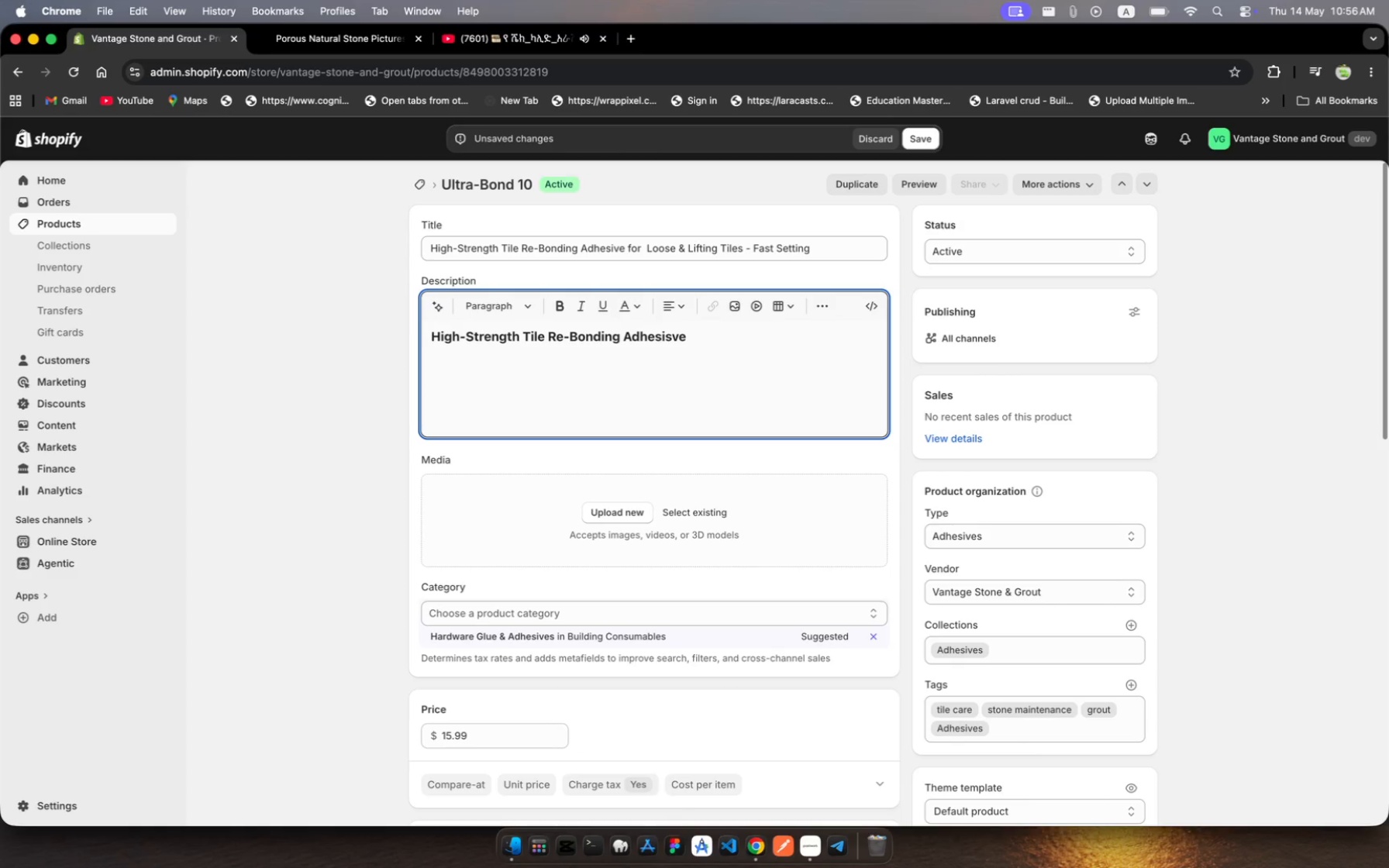 
wait(6.55)
 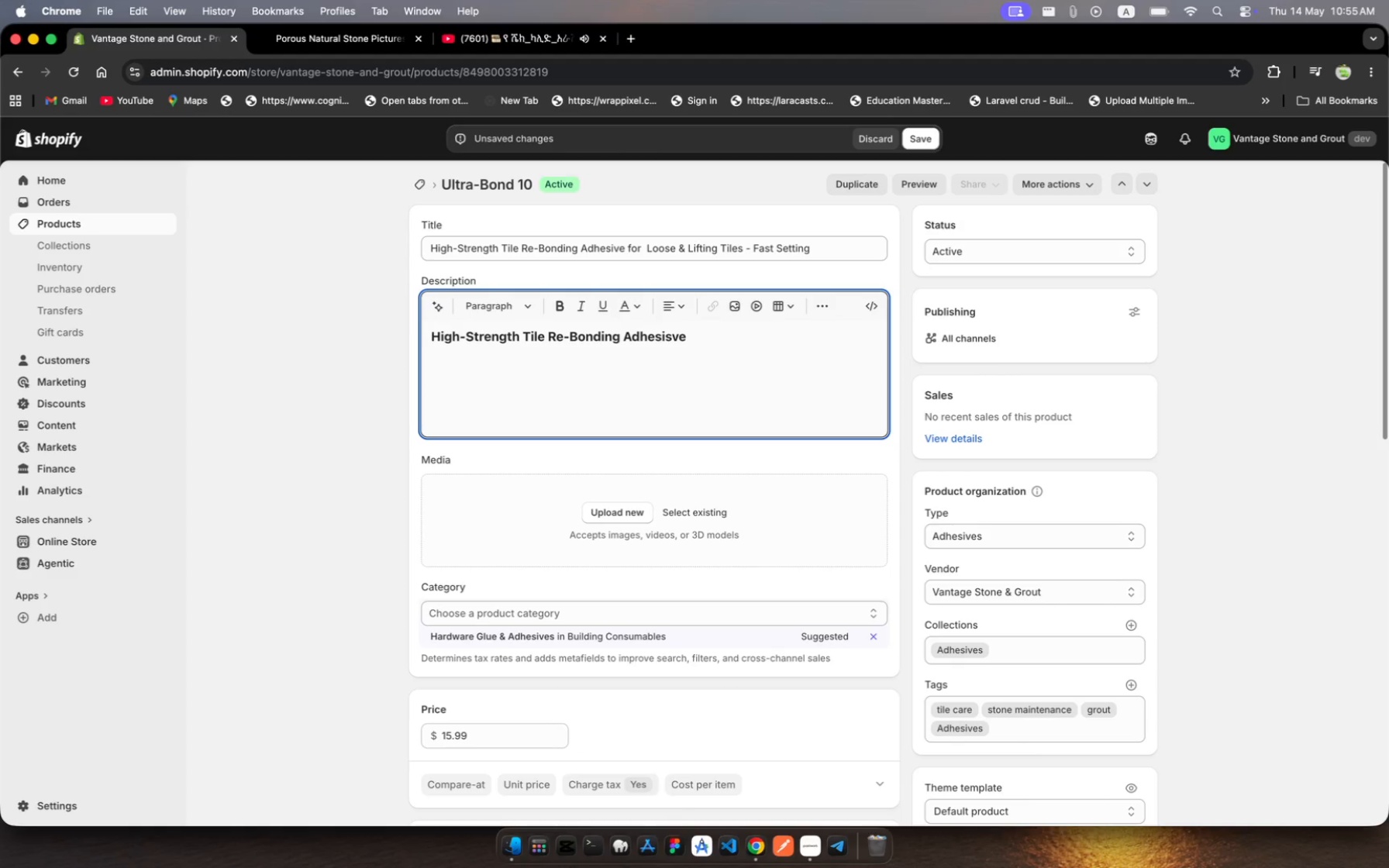 
type(Quicky ad permanenty )
 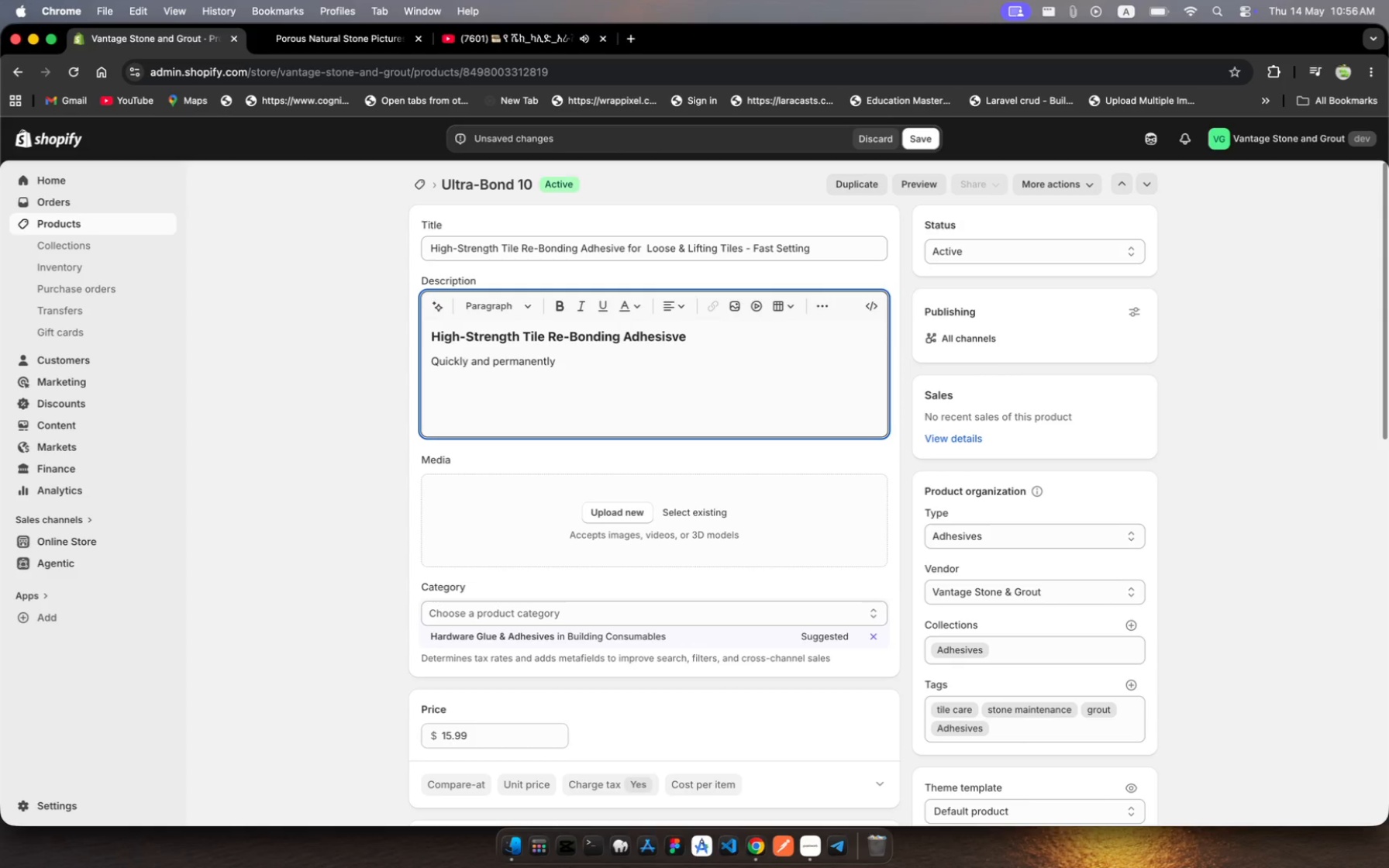 
hold_key(key=L, duration=0.33)
 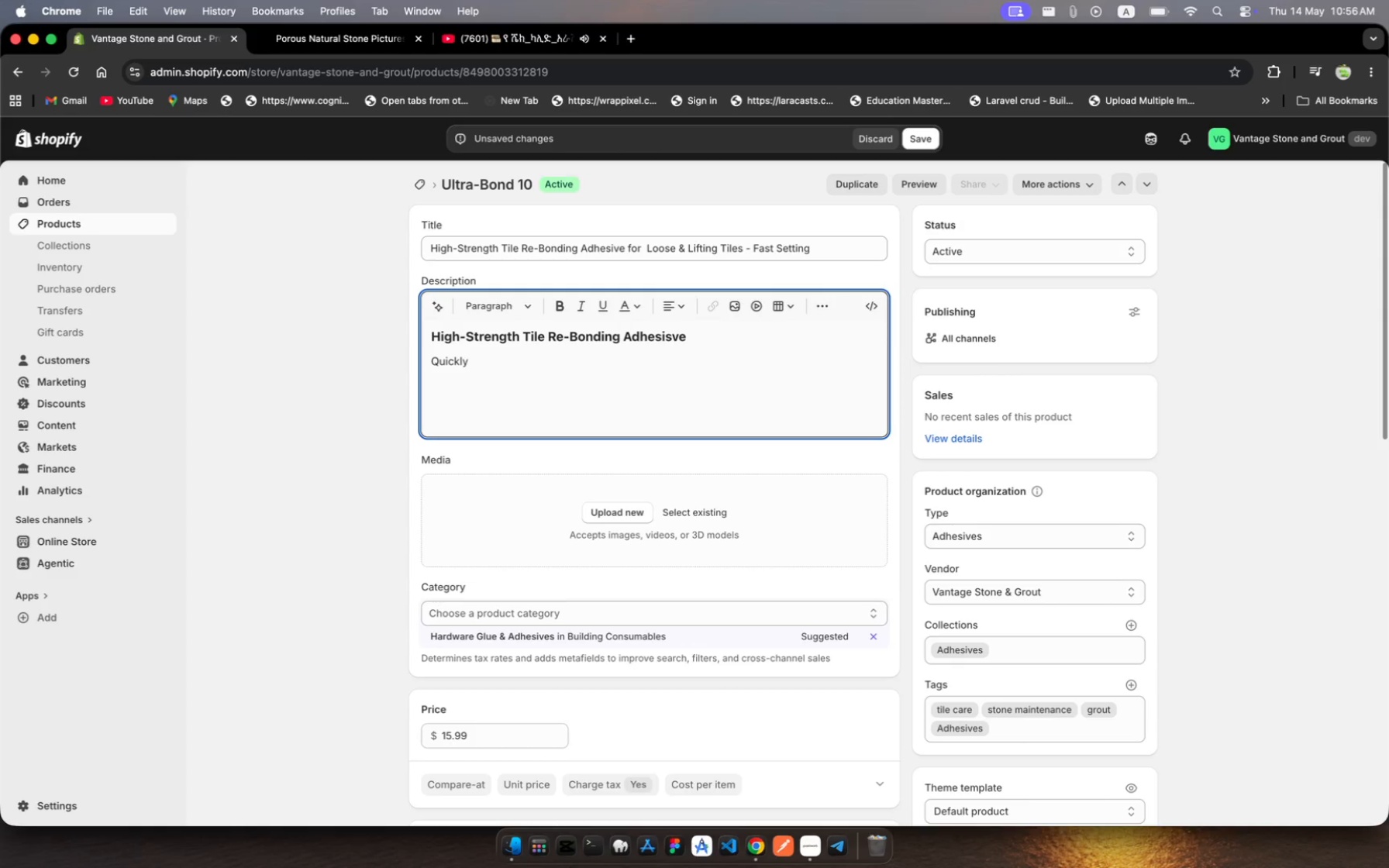 
hold_key(key=L, duration=0.35)
 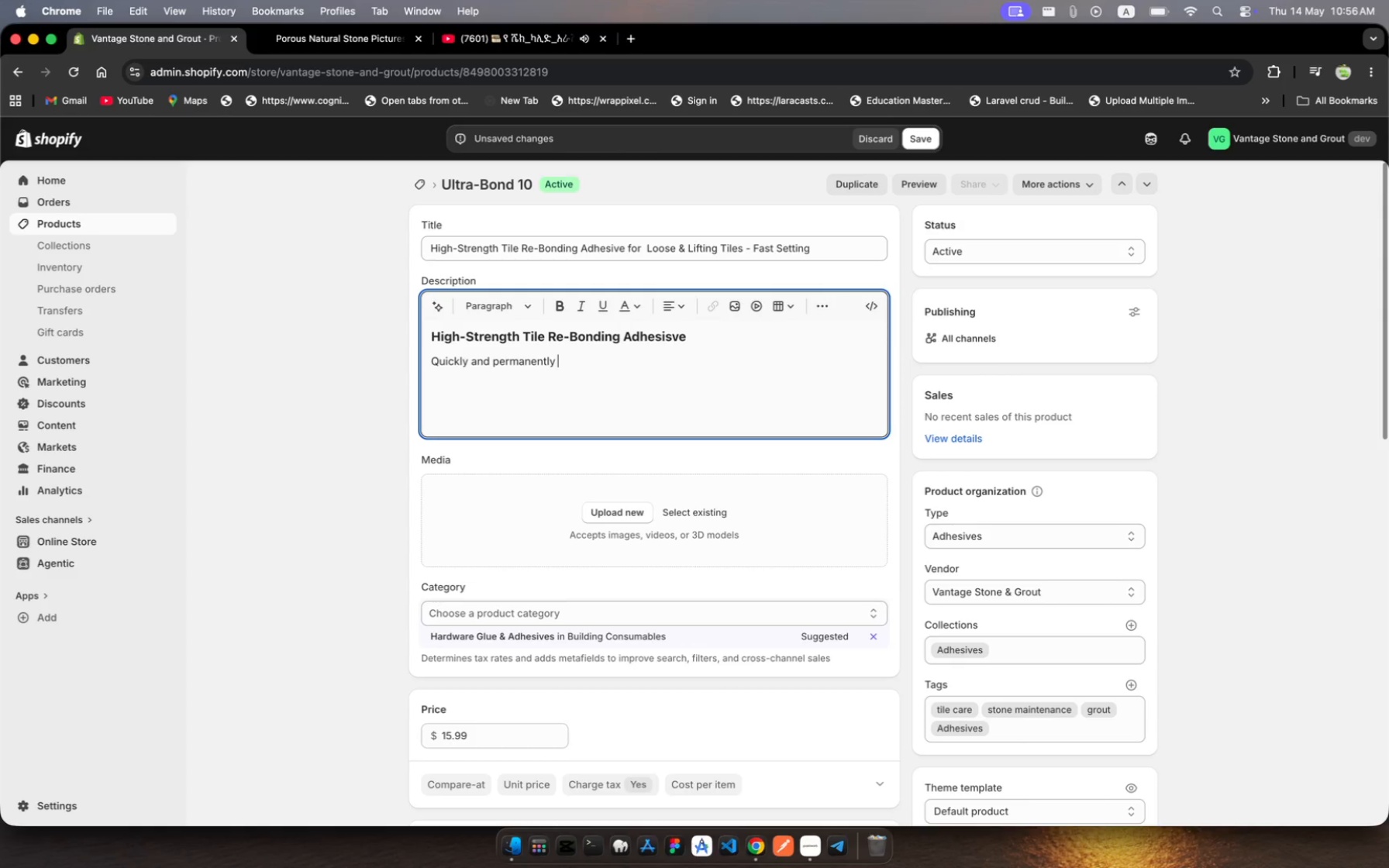 
wait(5.37)
 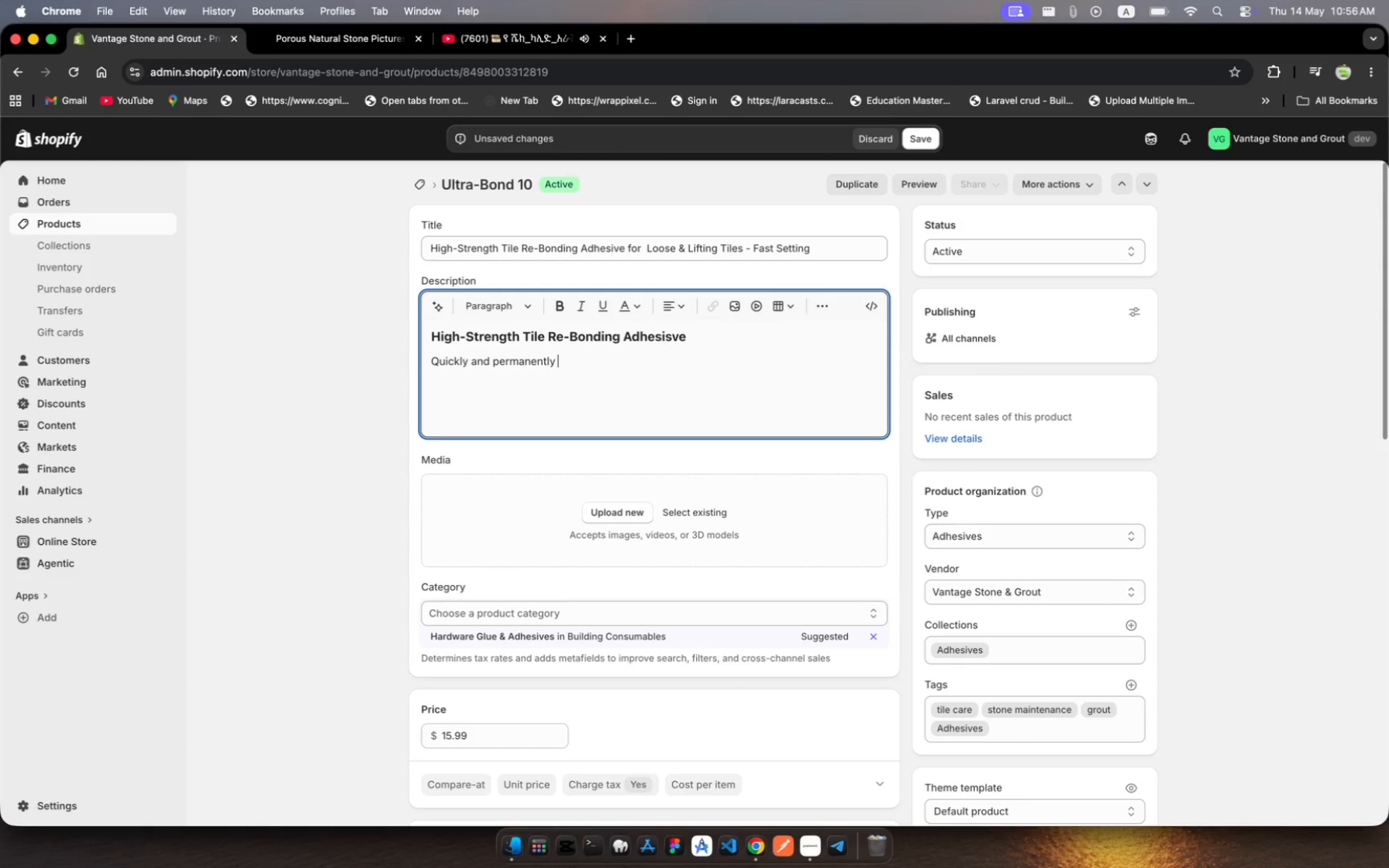 
type(re-bond loose, )
 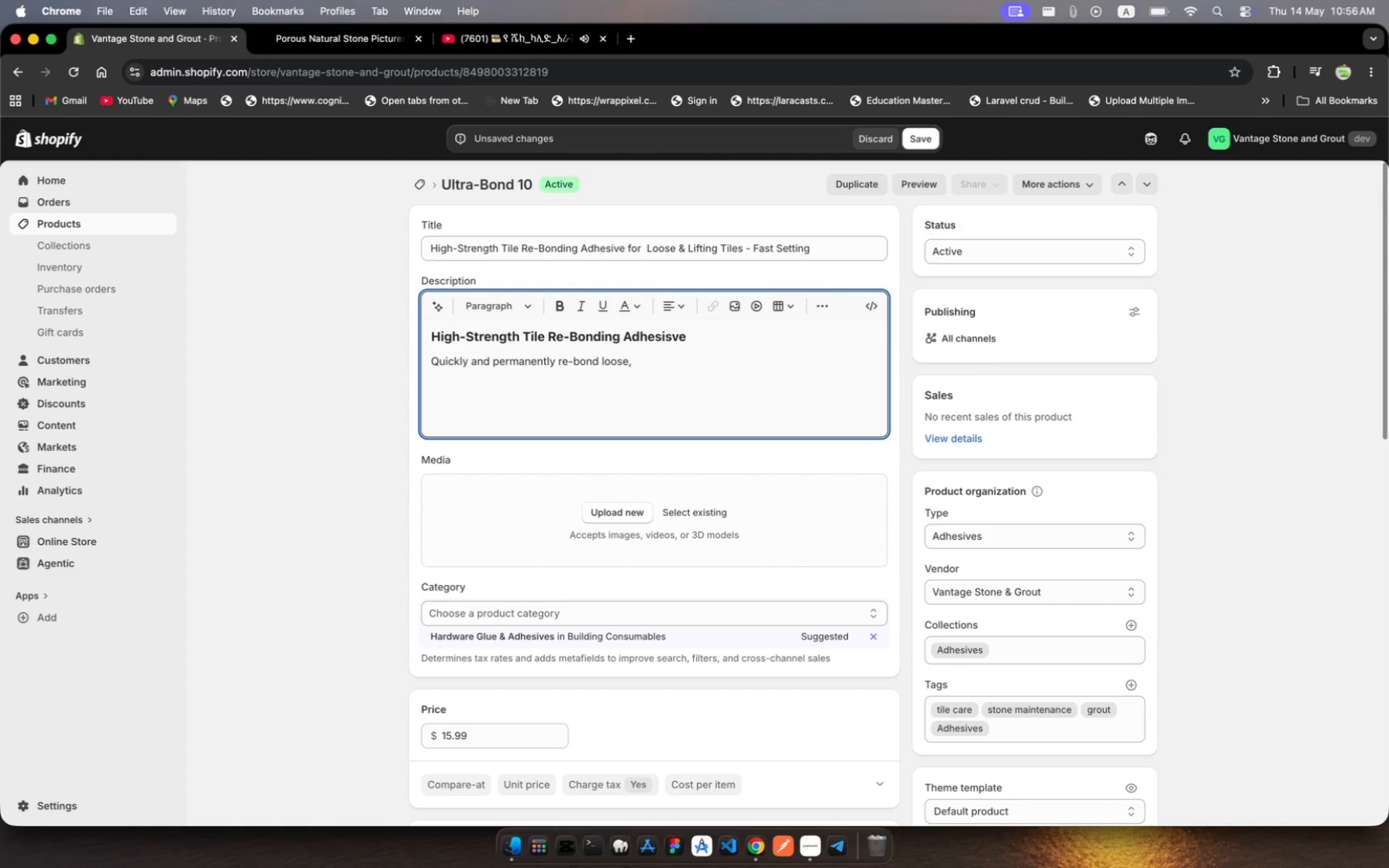 
type(hollw, r lifting )
 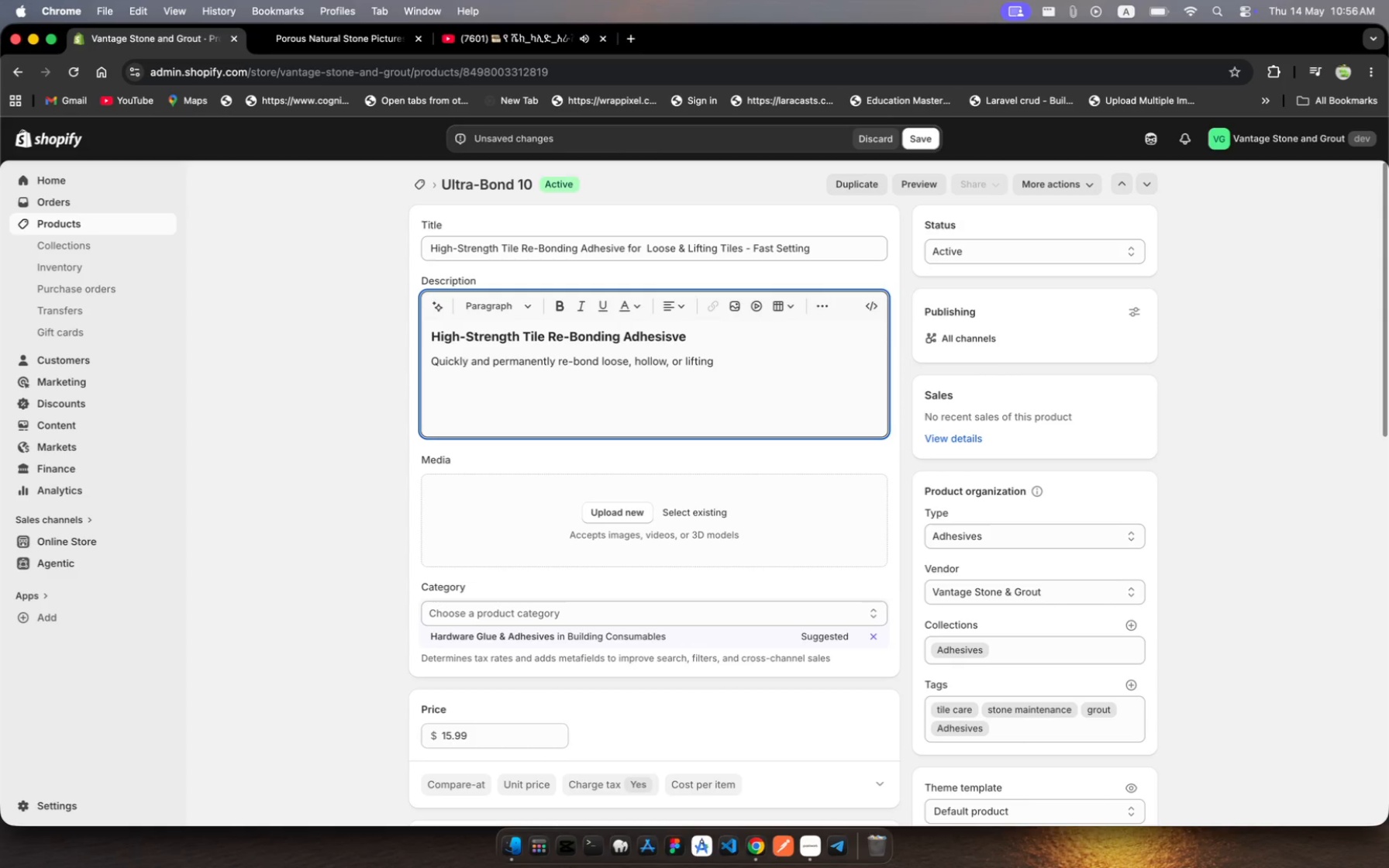 
wait(5.29)
 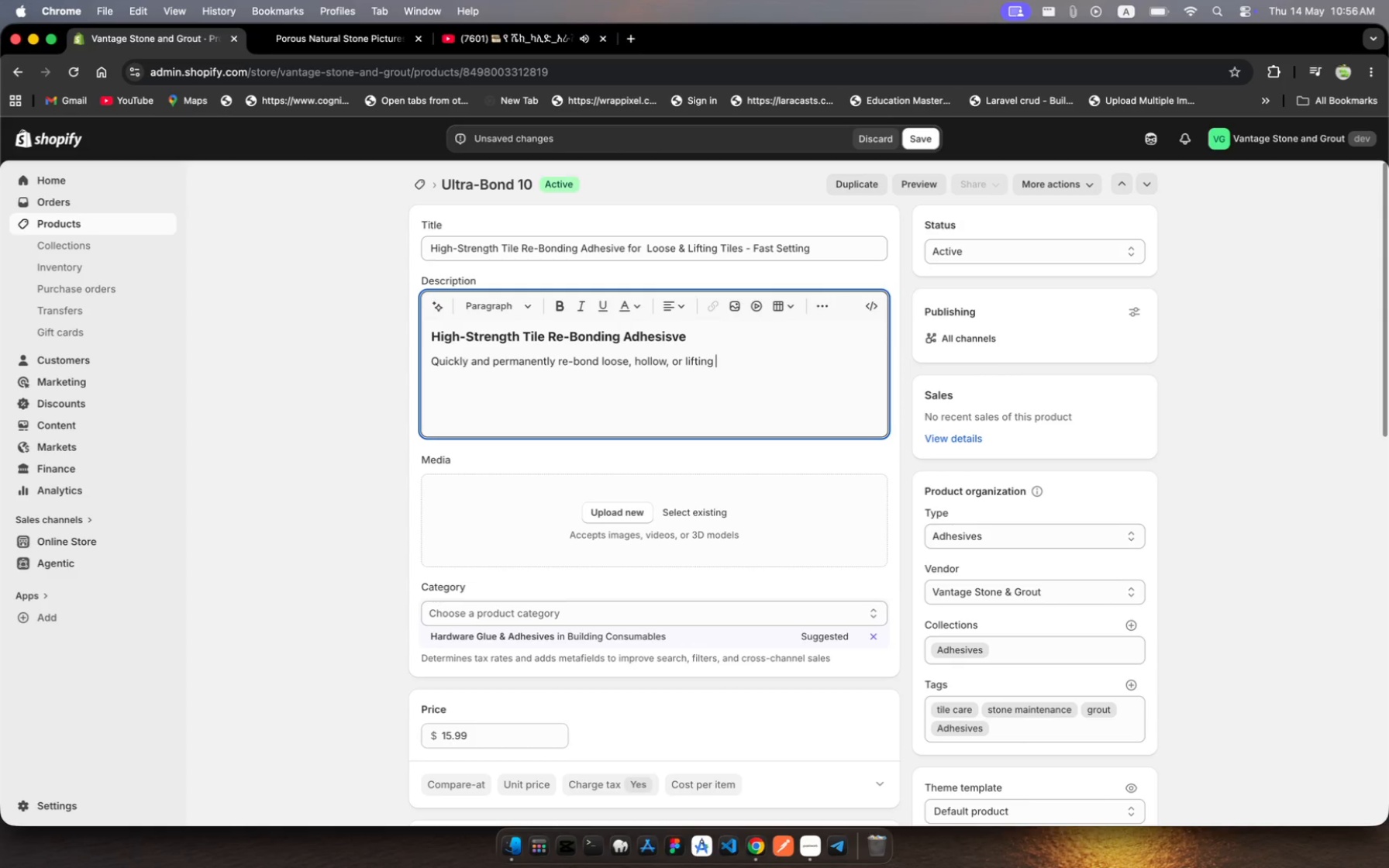 
type(ties withot )
 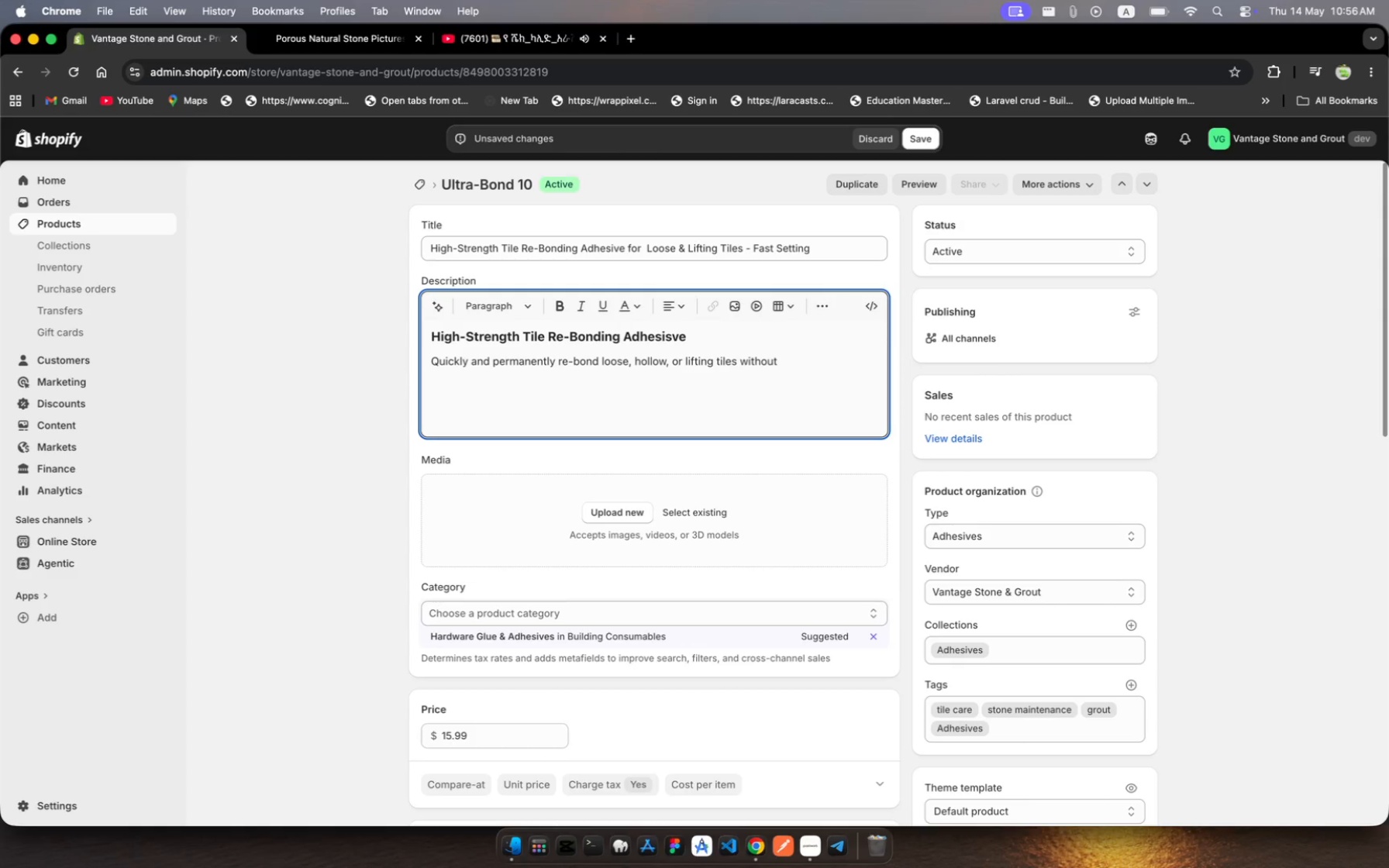 
hold_key(key=L, duration=0.34)
 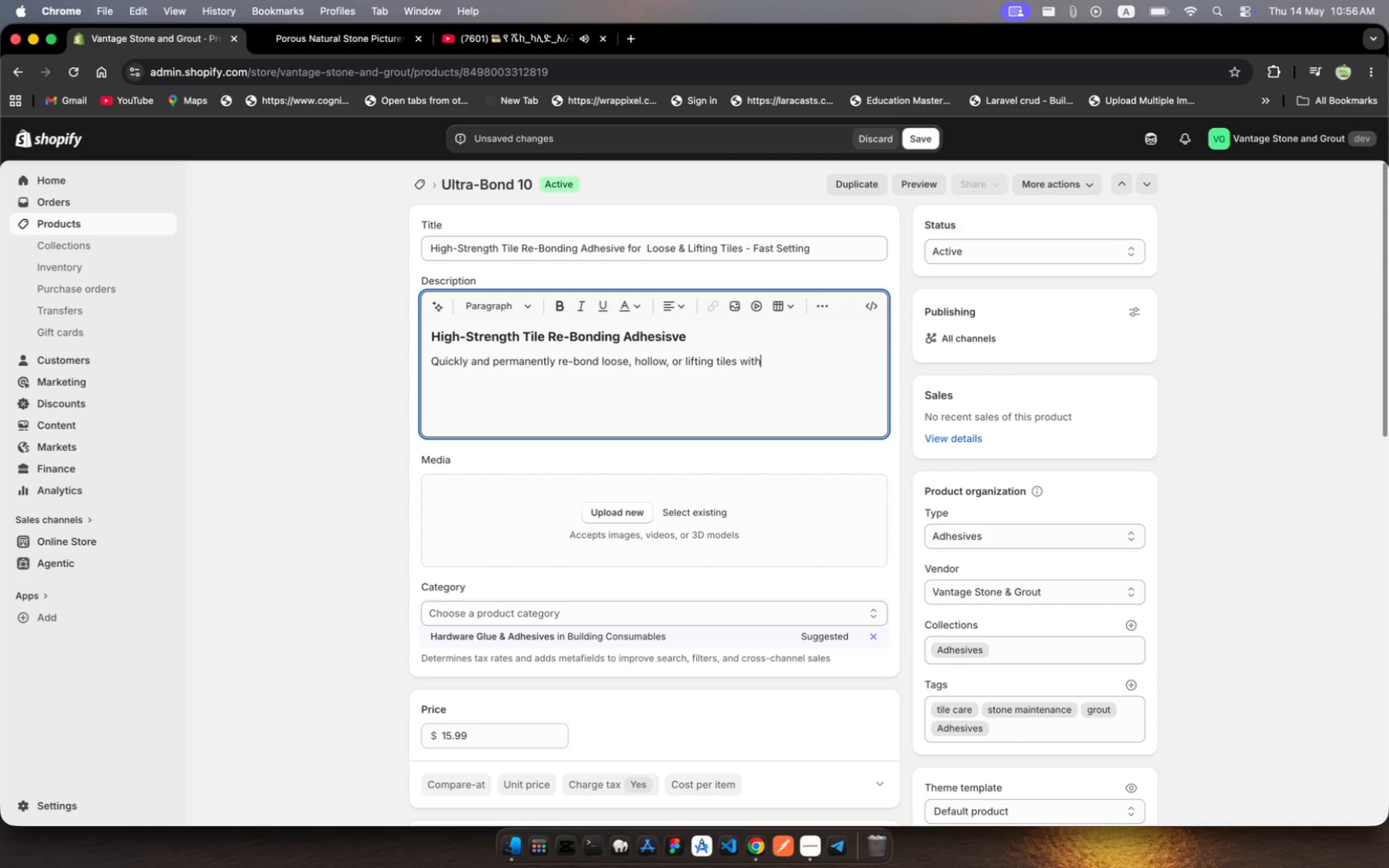 
hold_key(key=U, duration=0.38)
 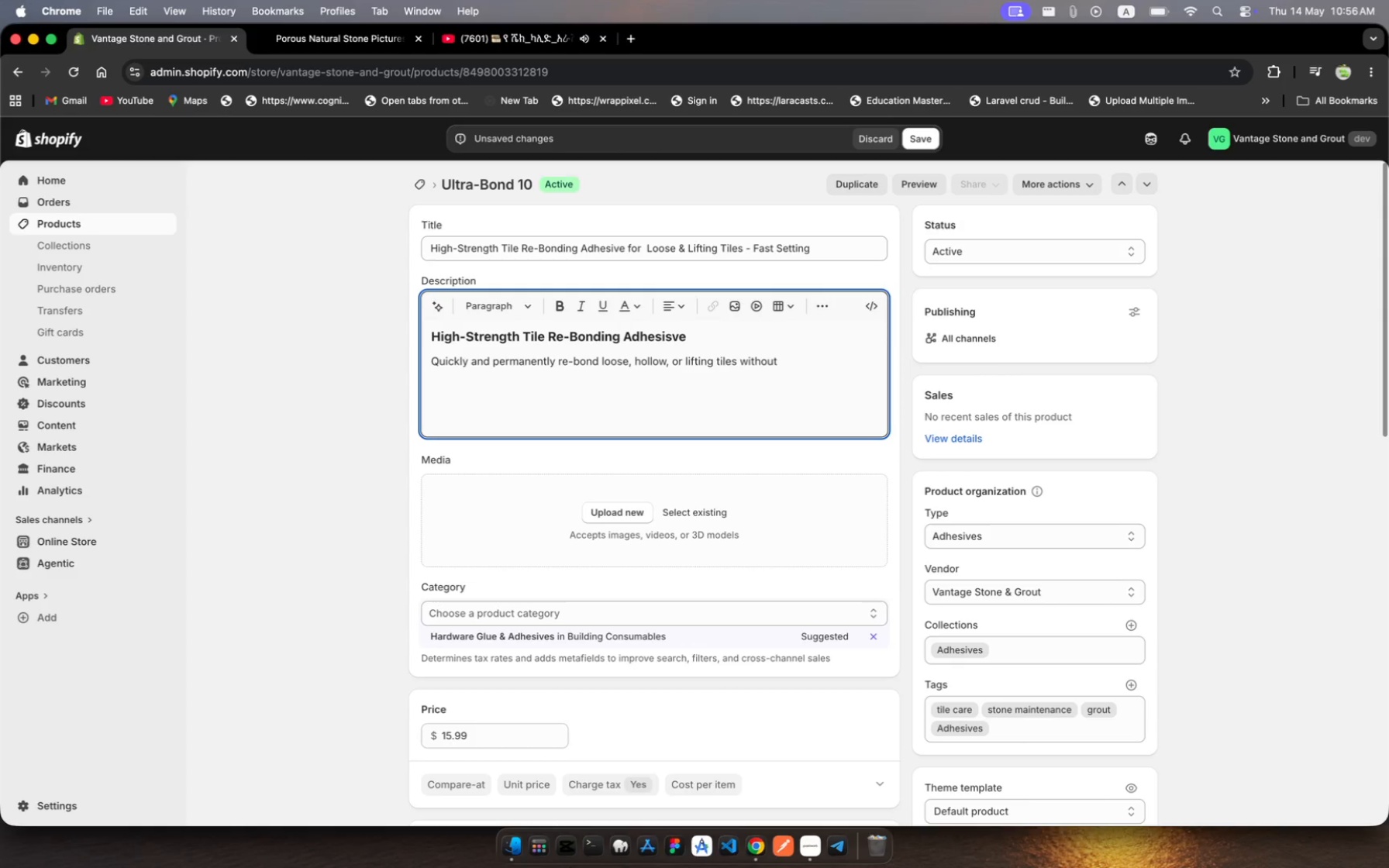 
wait(5.06)
 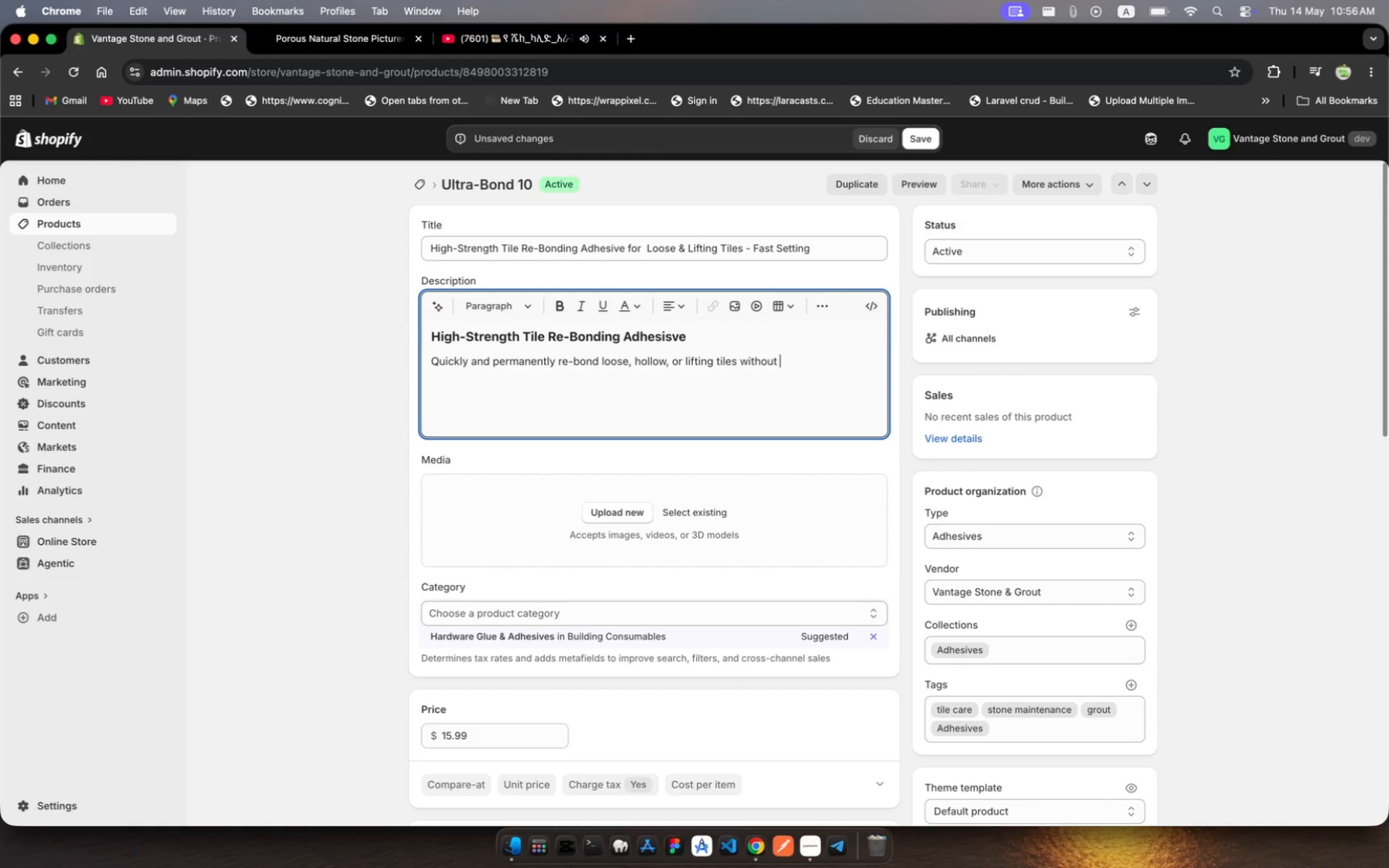 
type(full removal usig )
 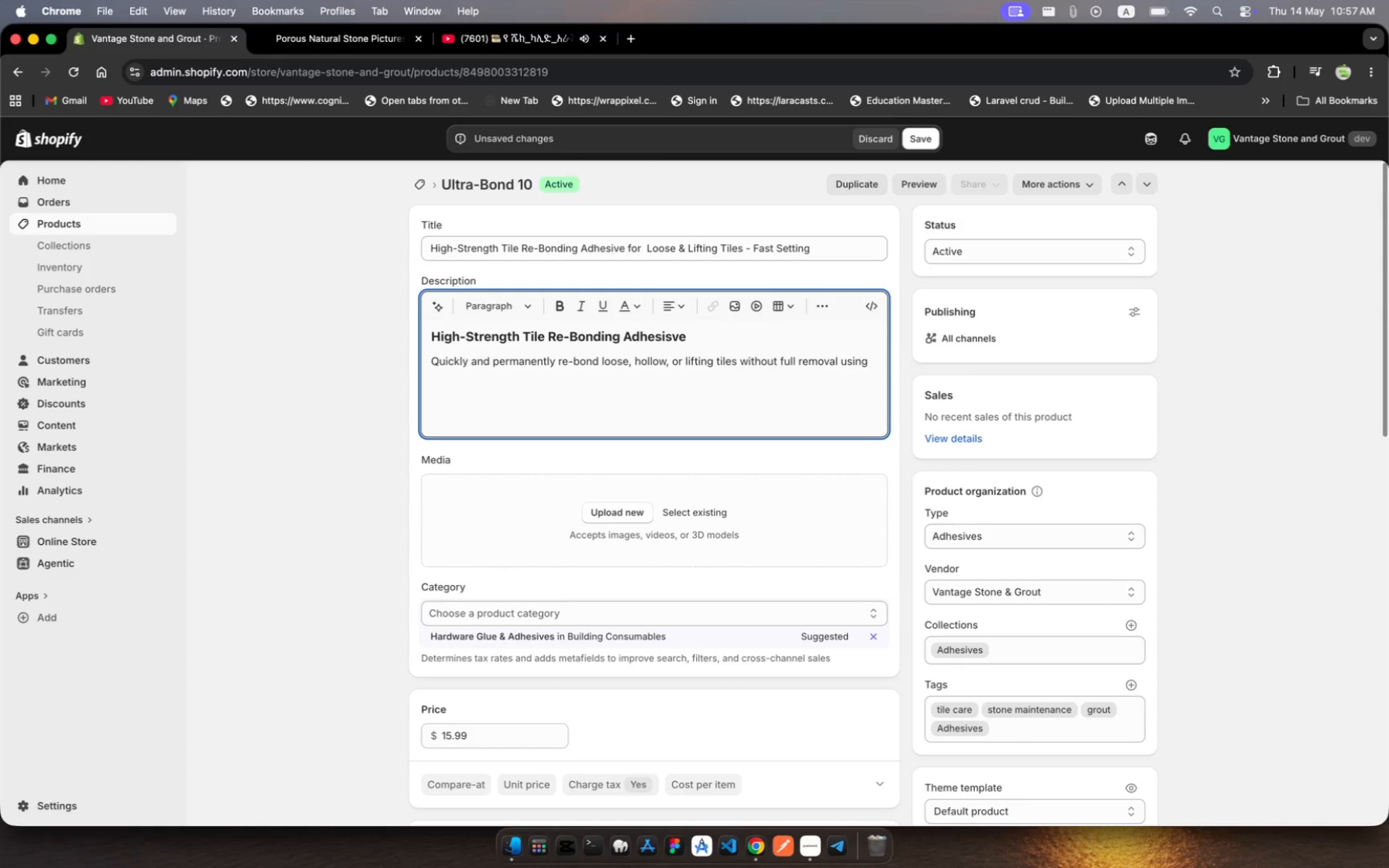 
hold_key(key=N, duration=0.45)
 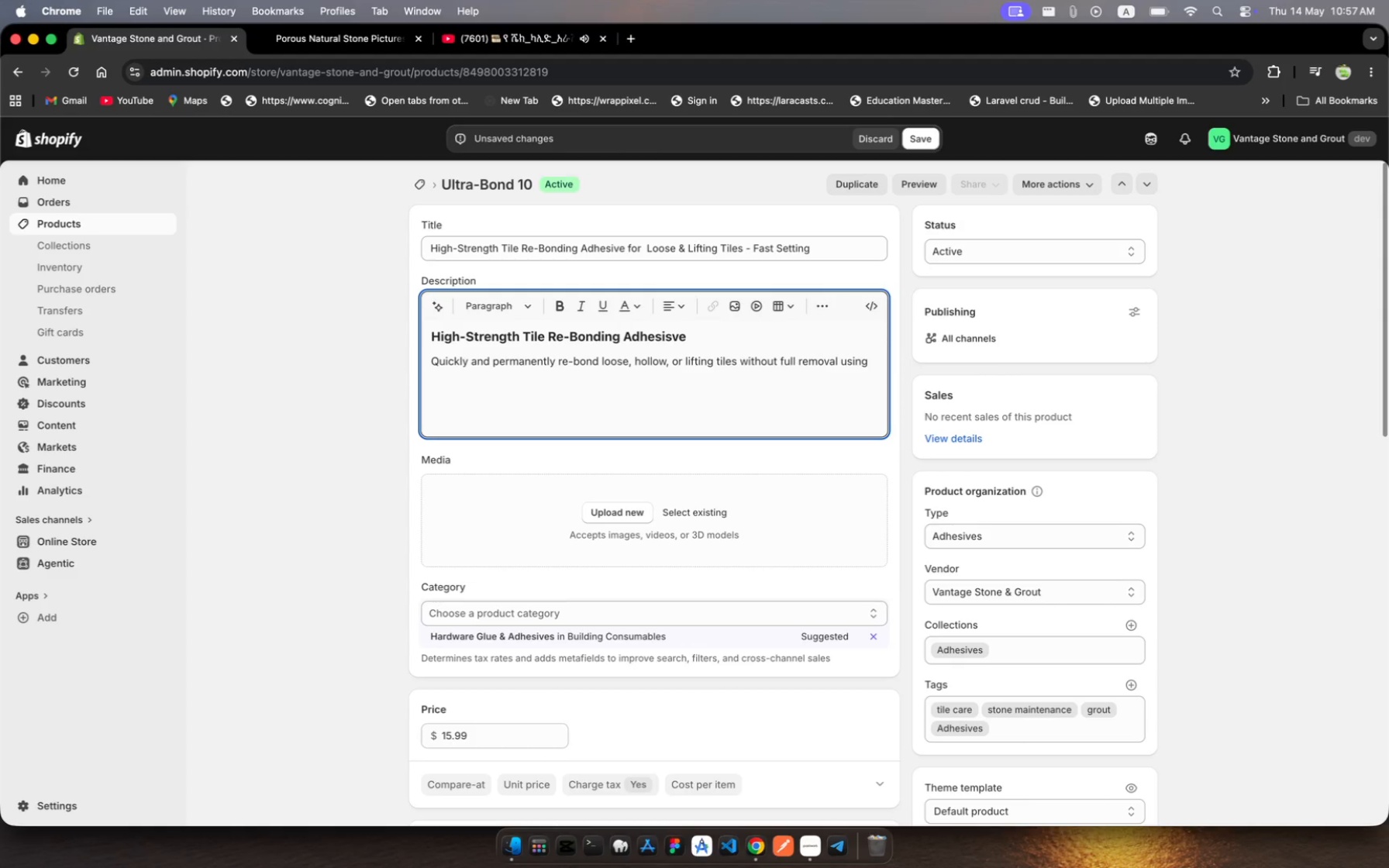 
wait(5.09)
 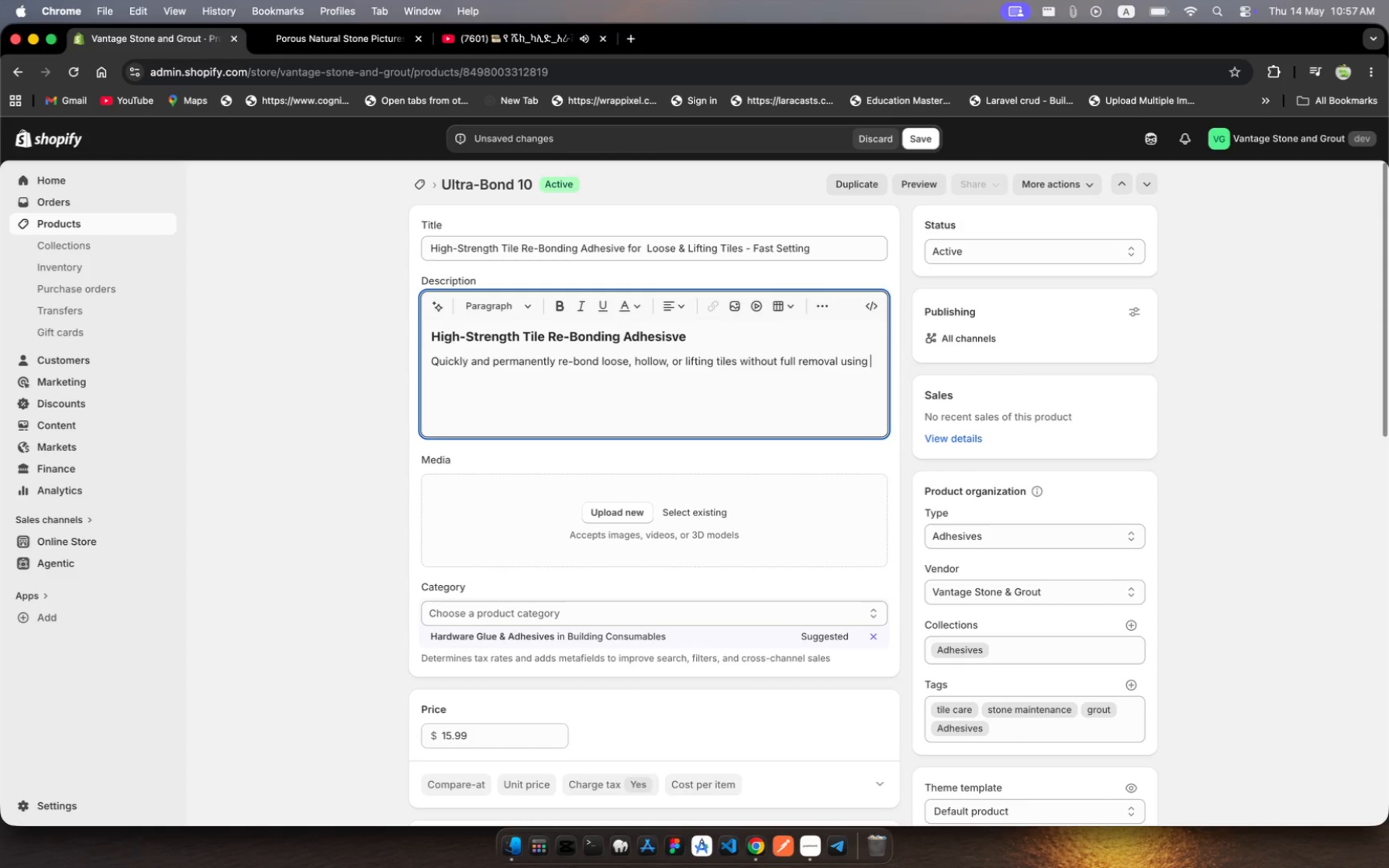 
type(this professional grade )
 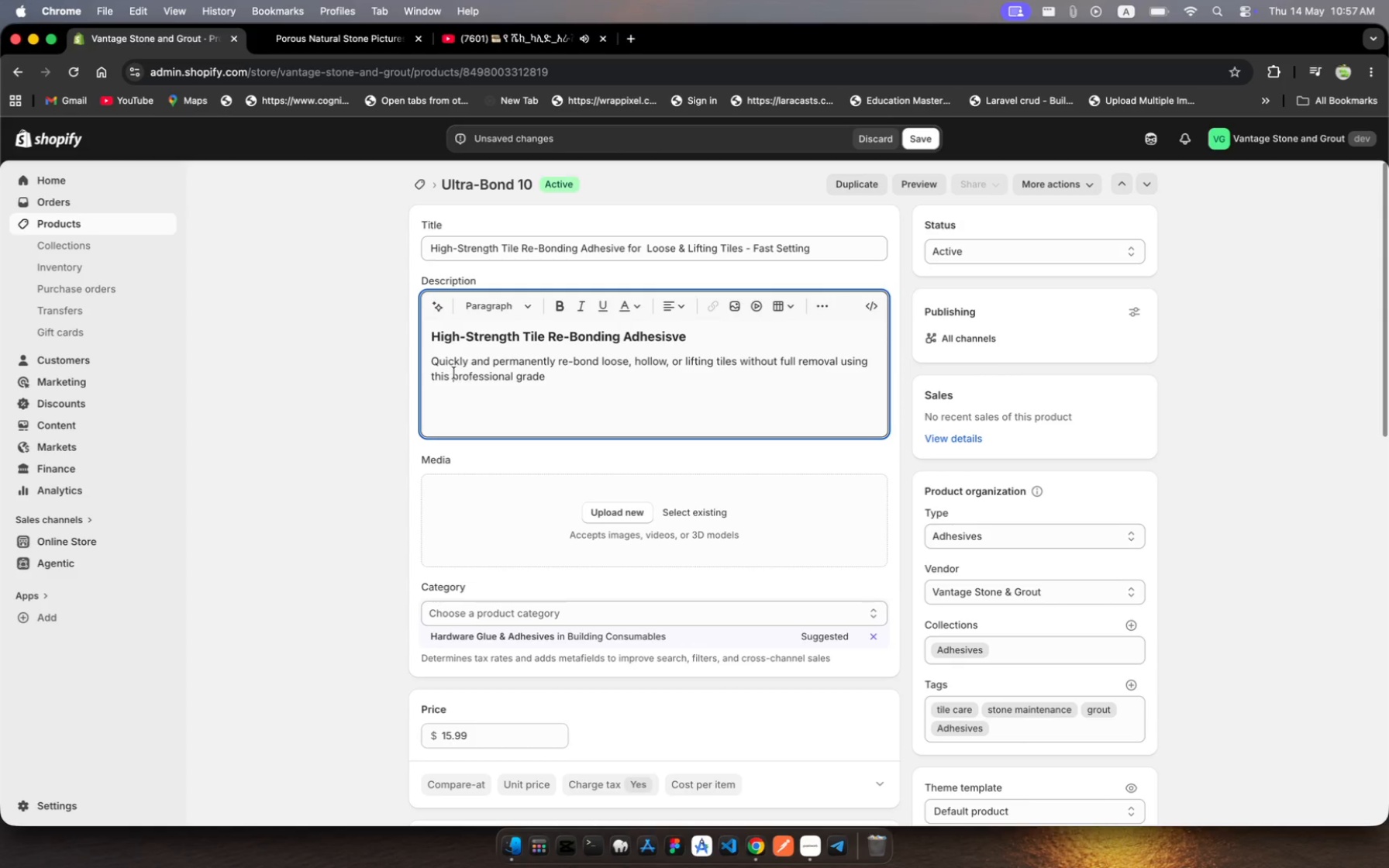 
wait(5.16)
 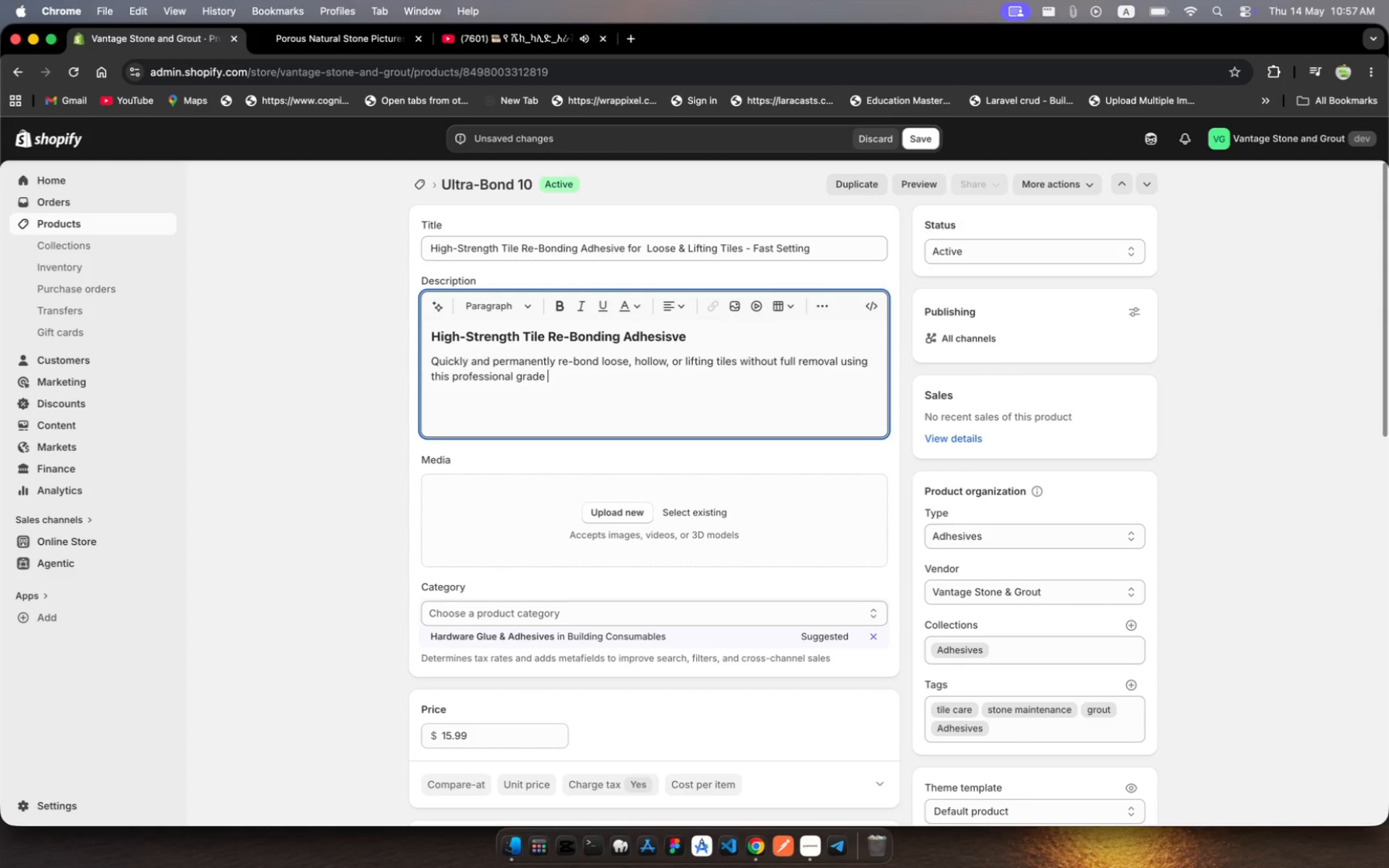 
left_click([519, 372])
 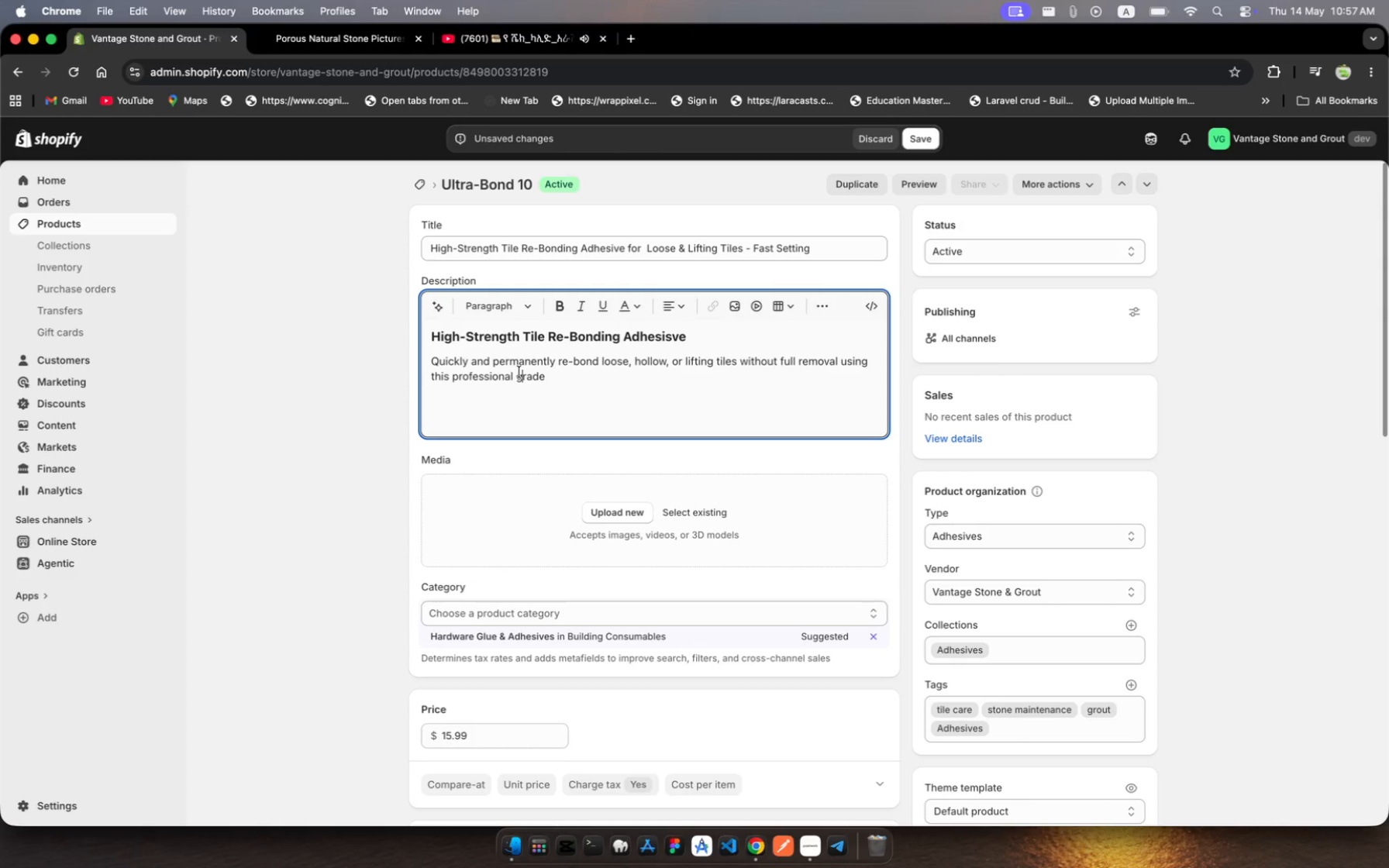 
key(ArrowLeft)
 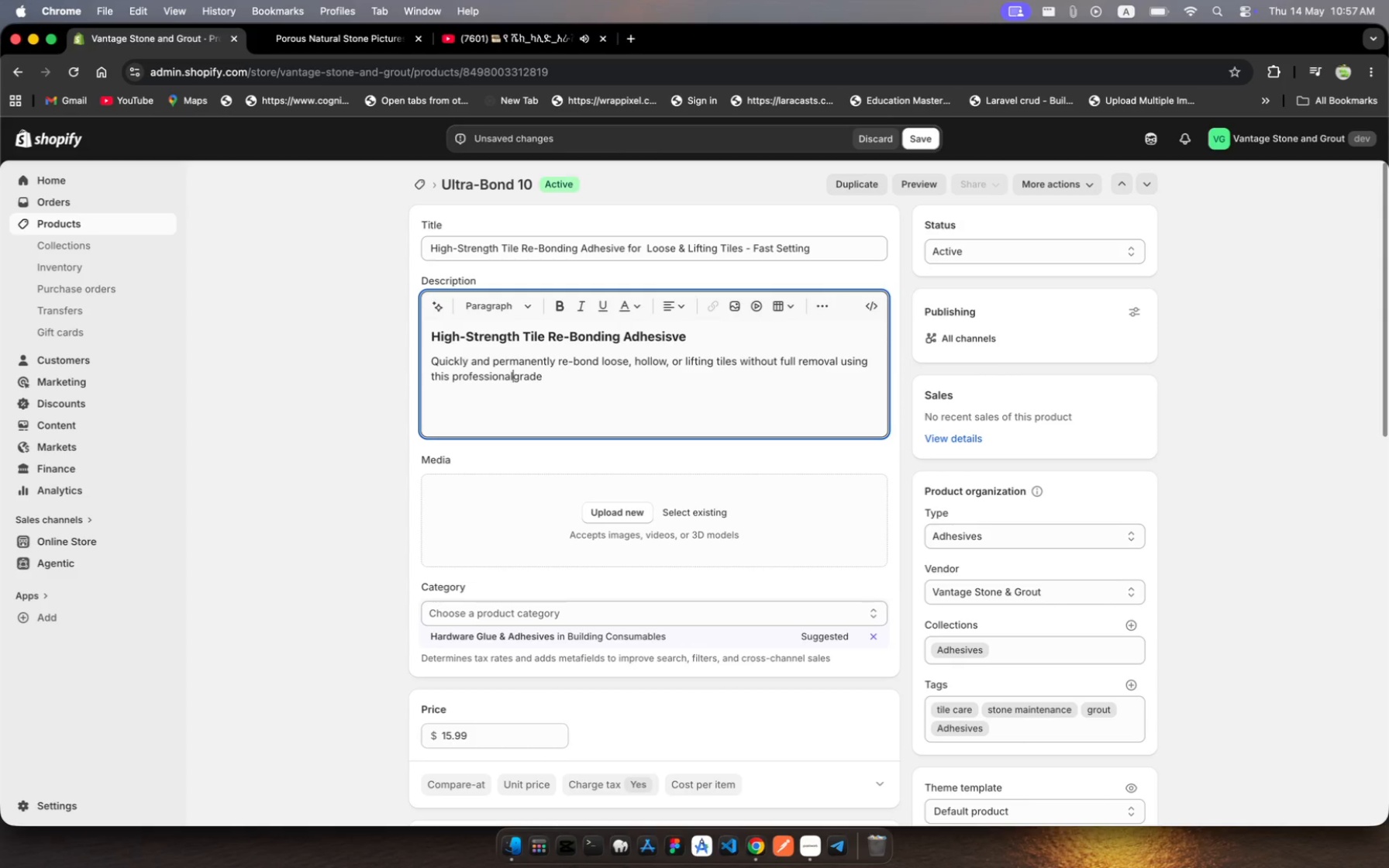 
key(Backspace)
 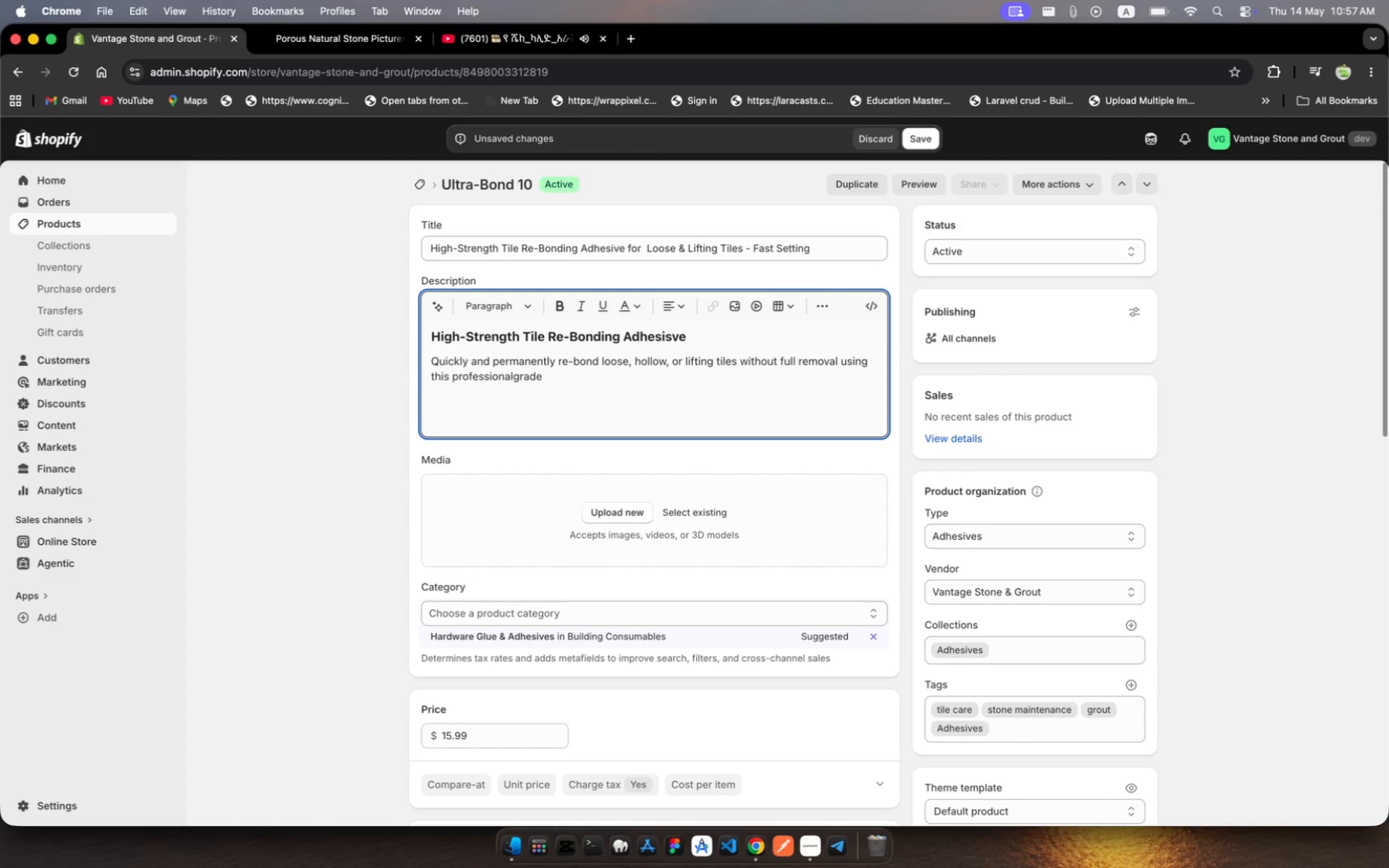 
key(Minus)
 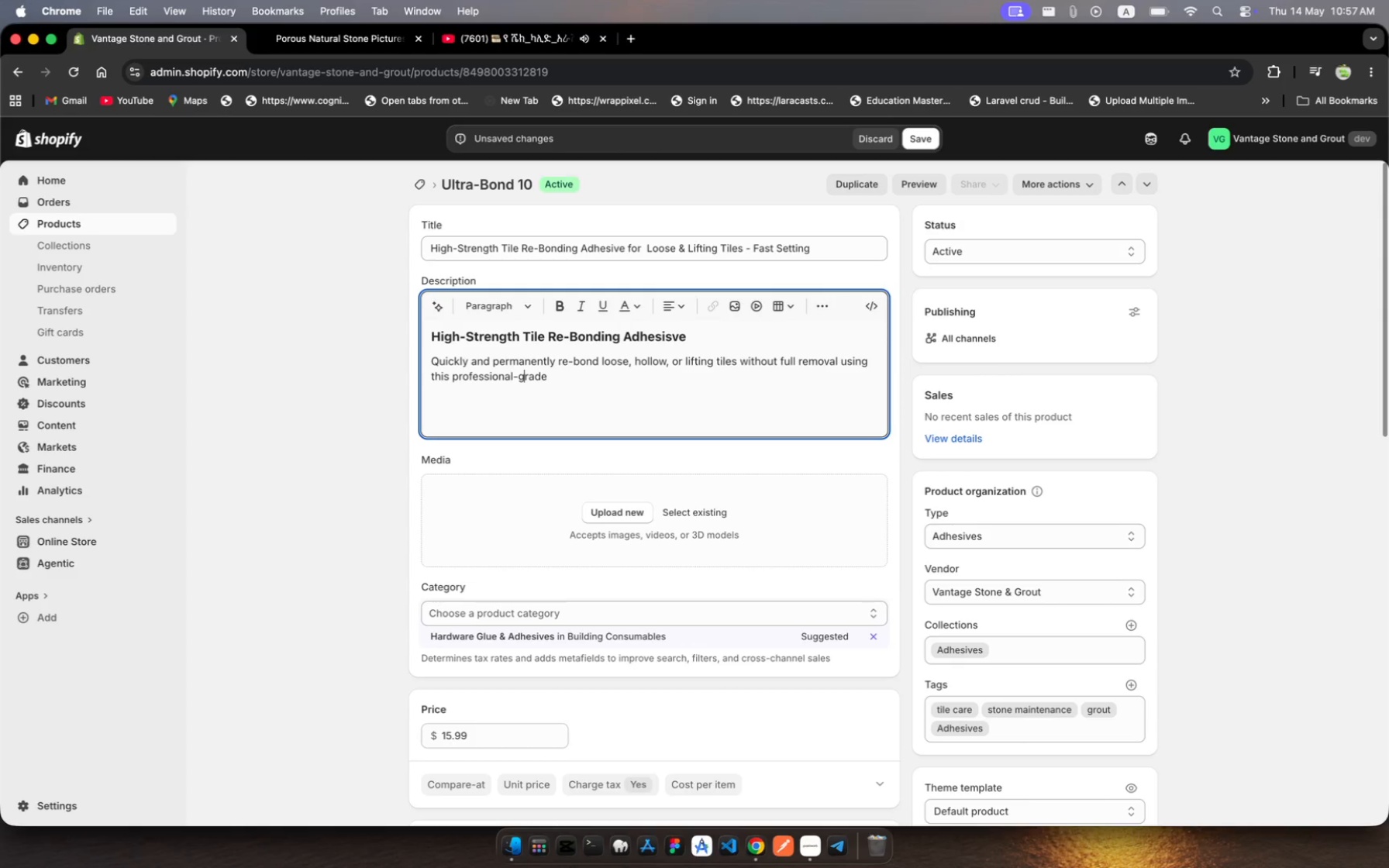 
hold_key(key=ArrowRight, duration=1.16)
 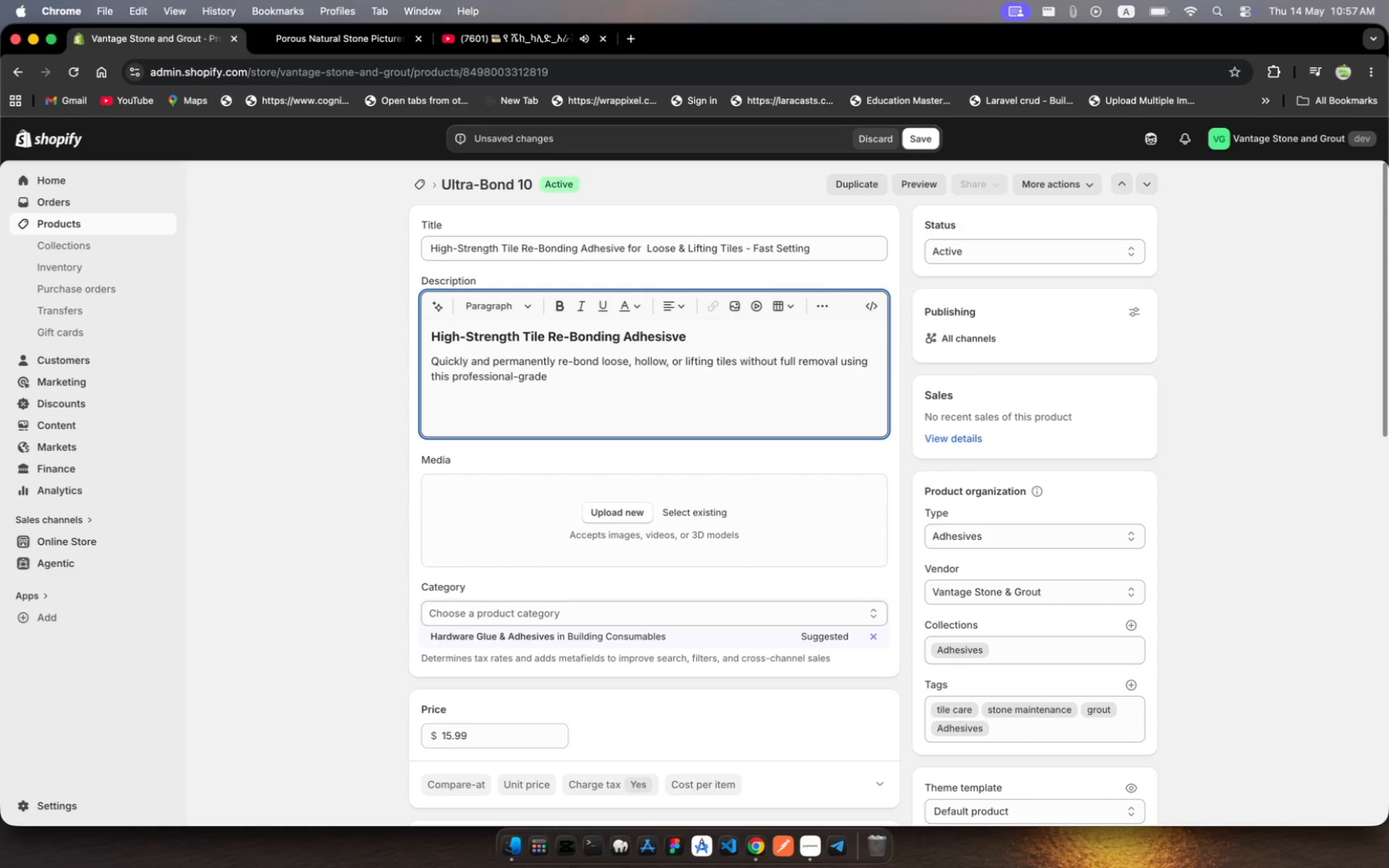 
type(high)
 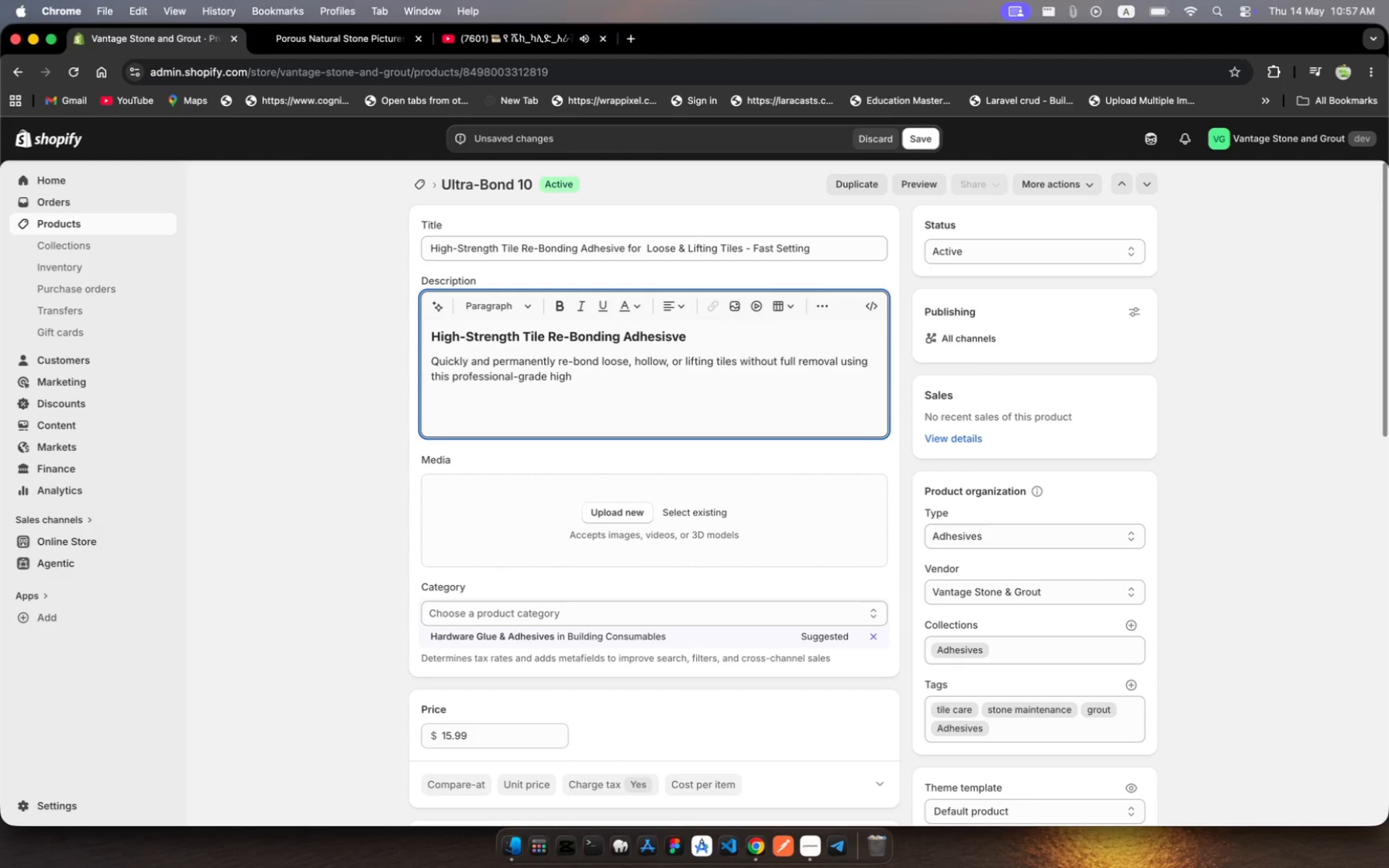 
type(-ster)
key(Backspace)
key(Backspace)
type(reng )
 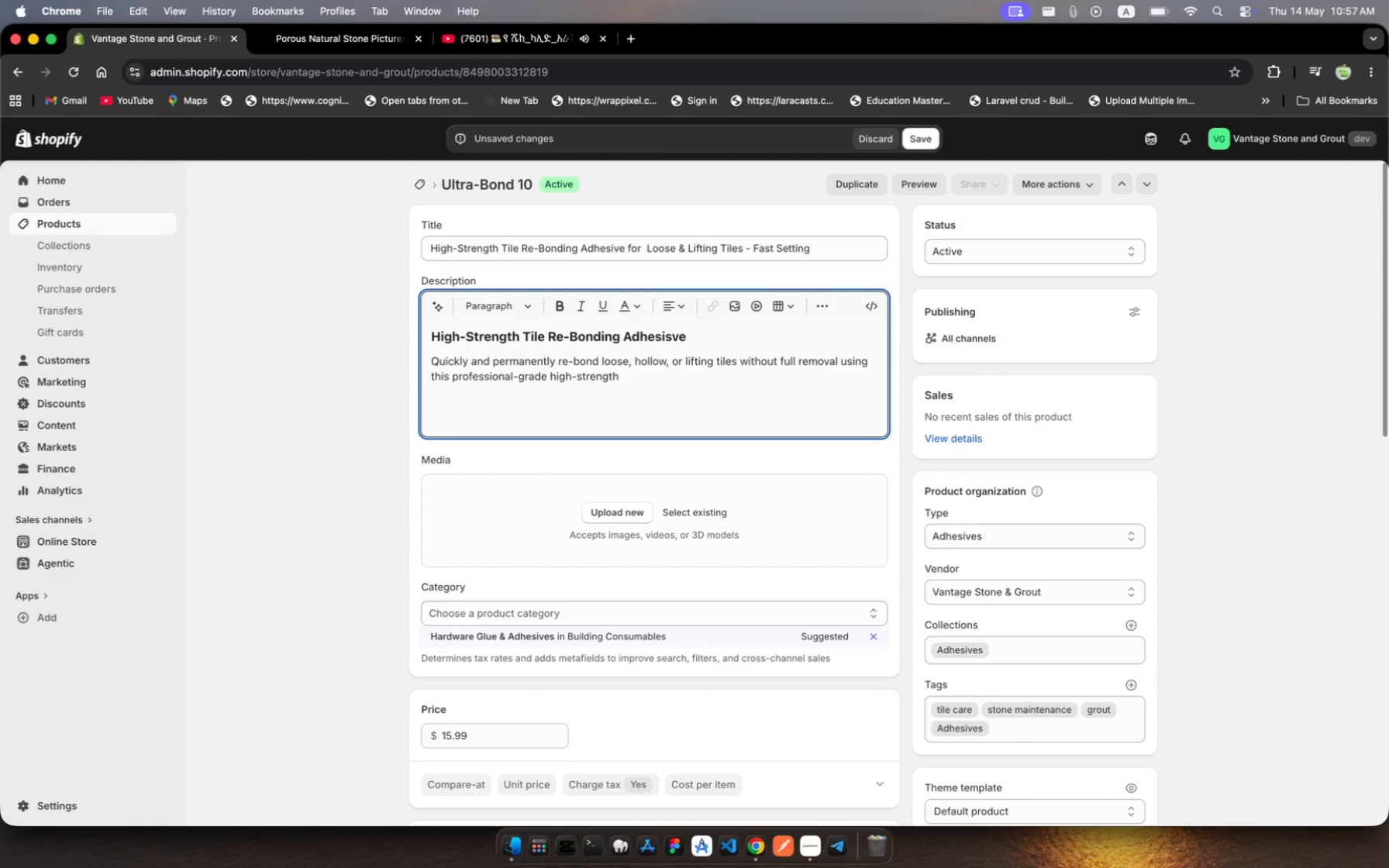 
hold_key(key=H, duration=0.32)
 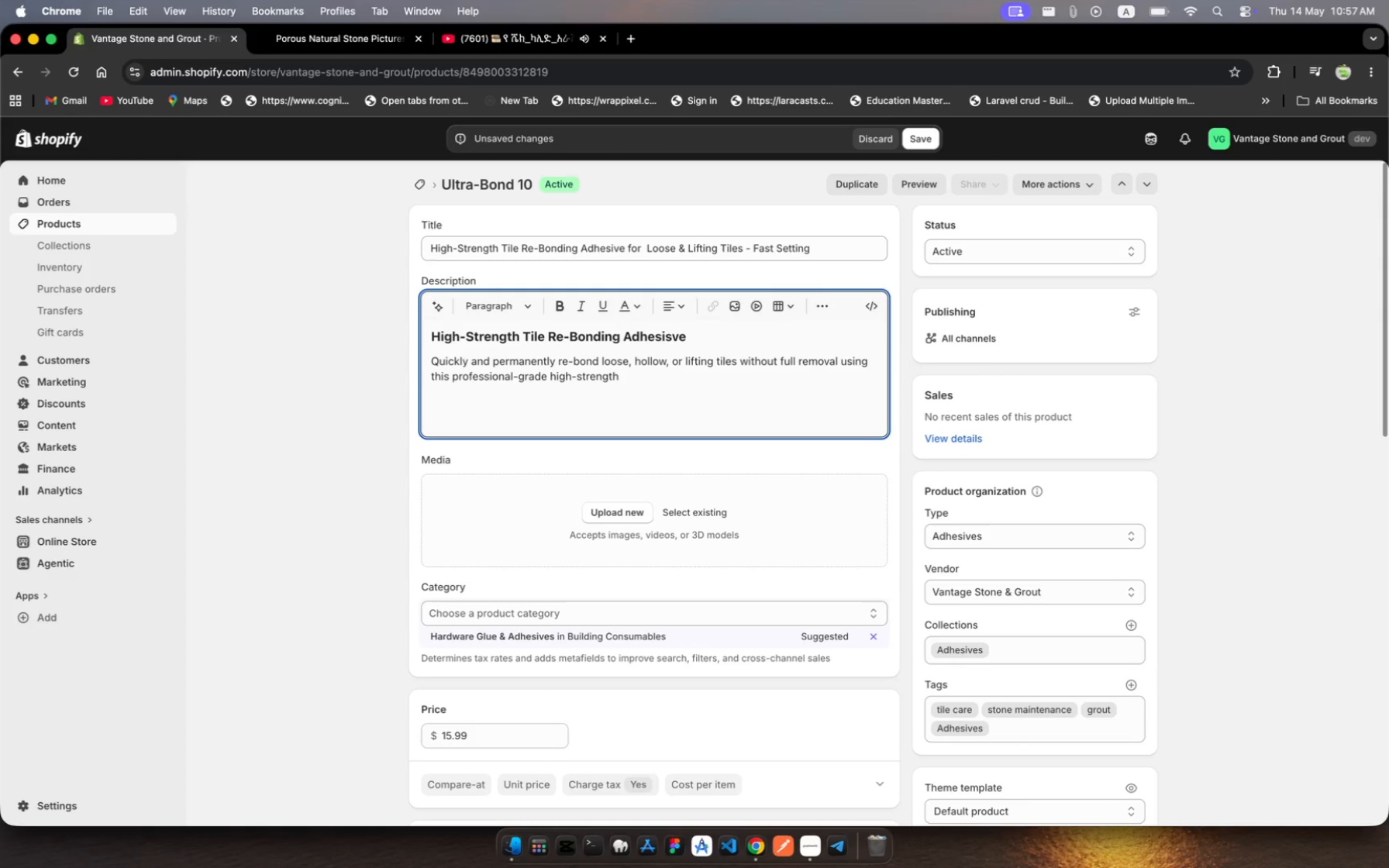 
type(tie adhesive)
 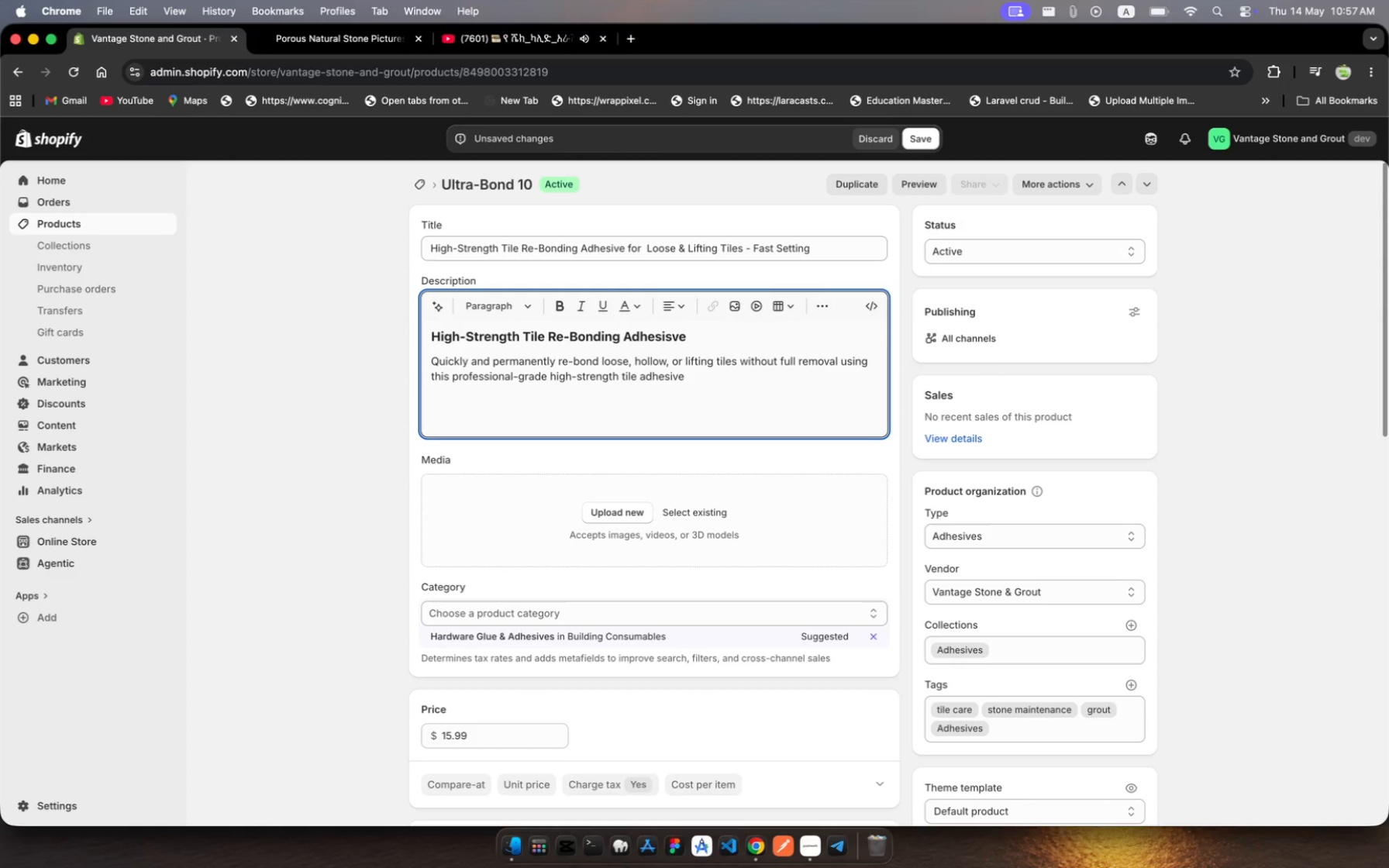 
hold_key(key=L, duration=0.35)
 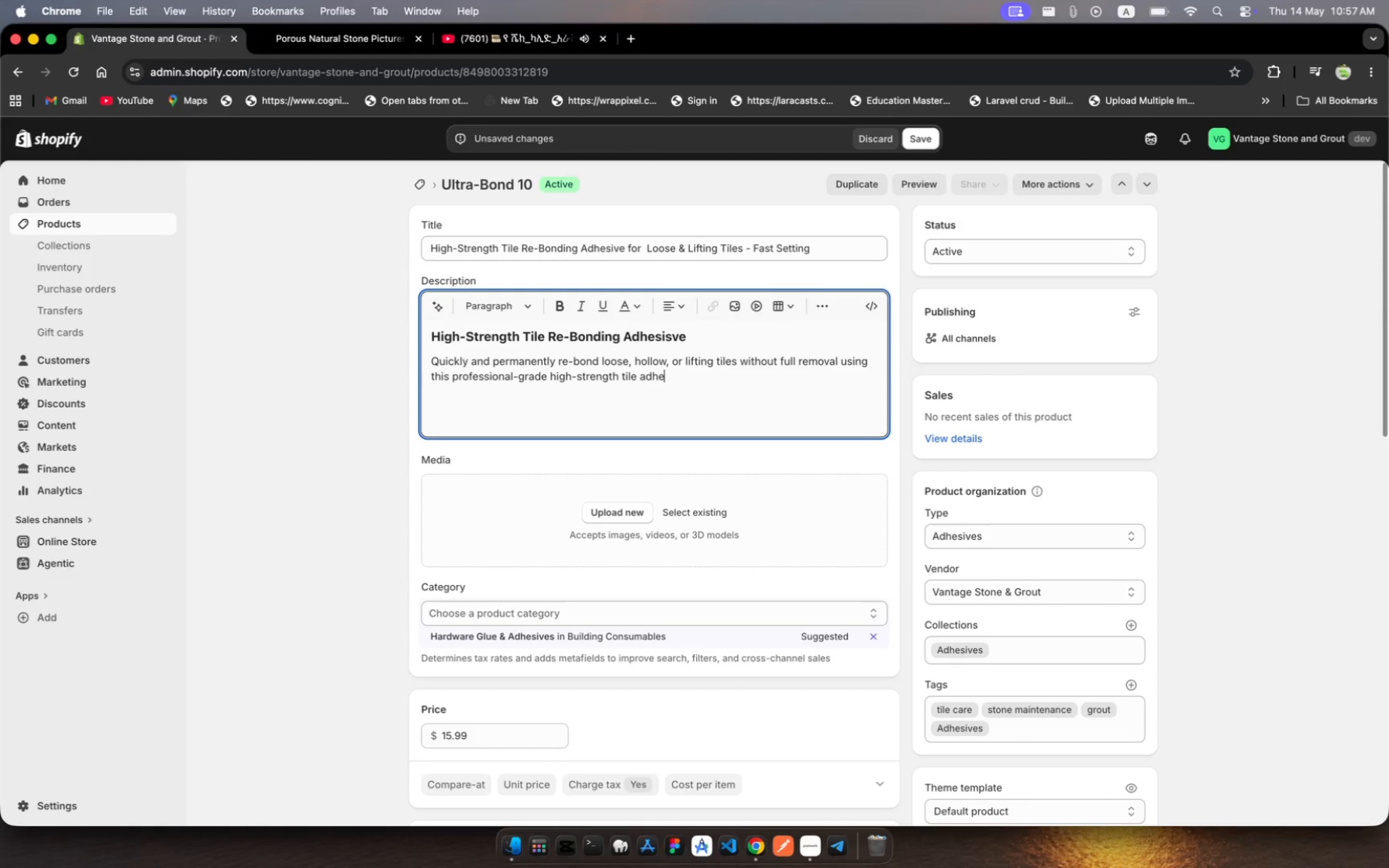 
type(. Suitable)
 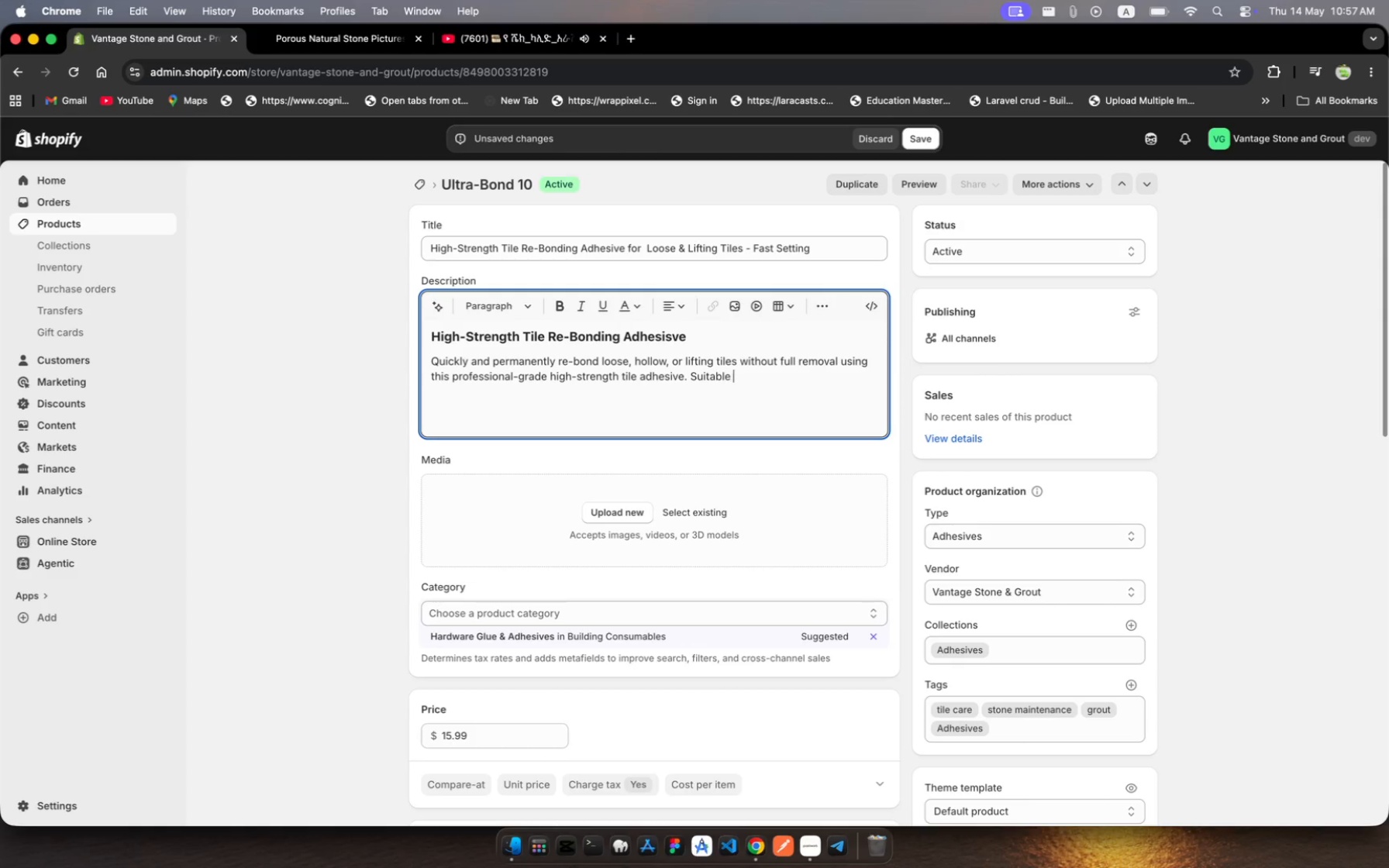 
hold_key(key=Space, duration=0.3)
 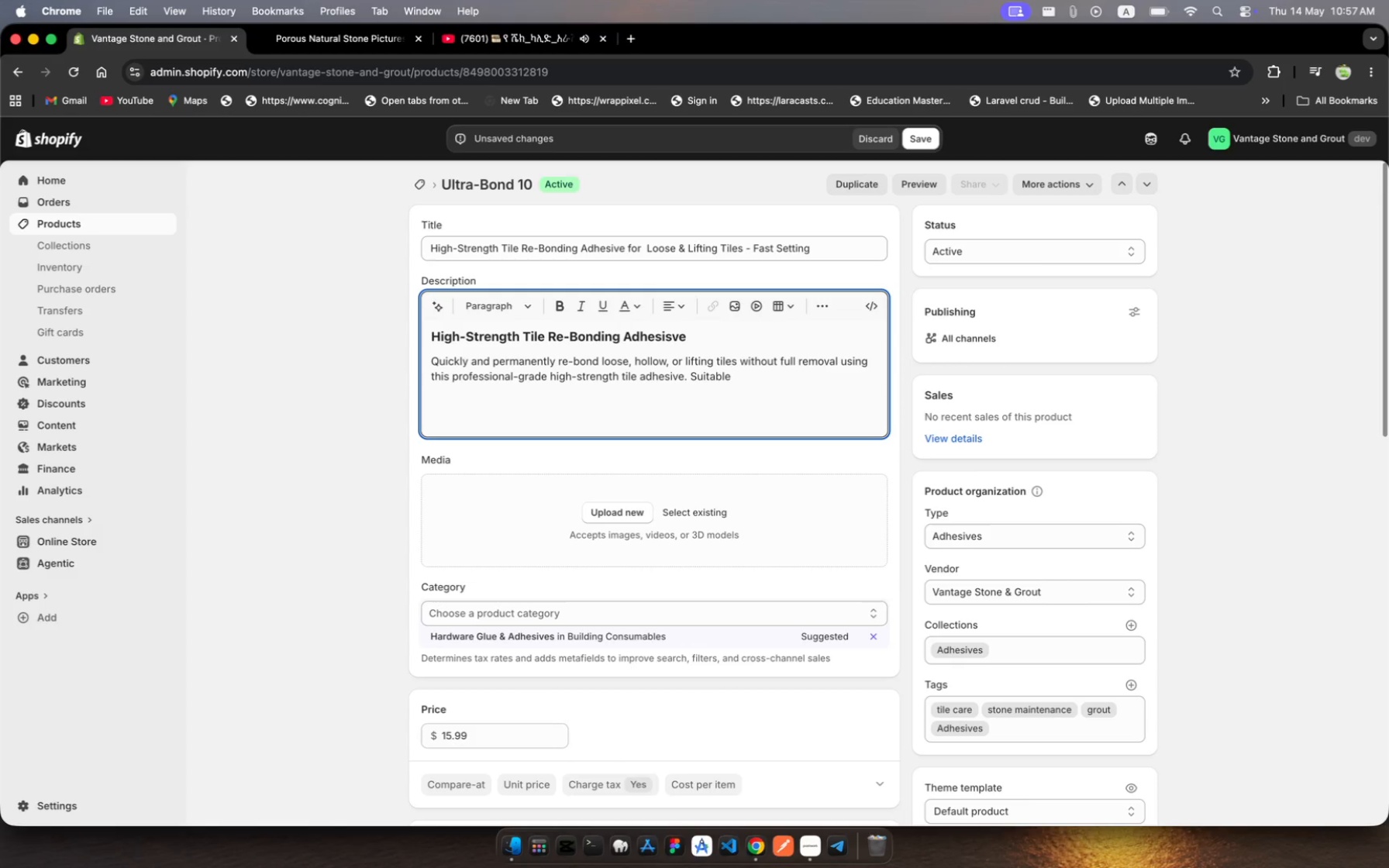 
type(fr flor ad wall tiles )
 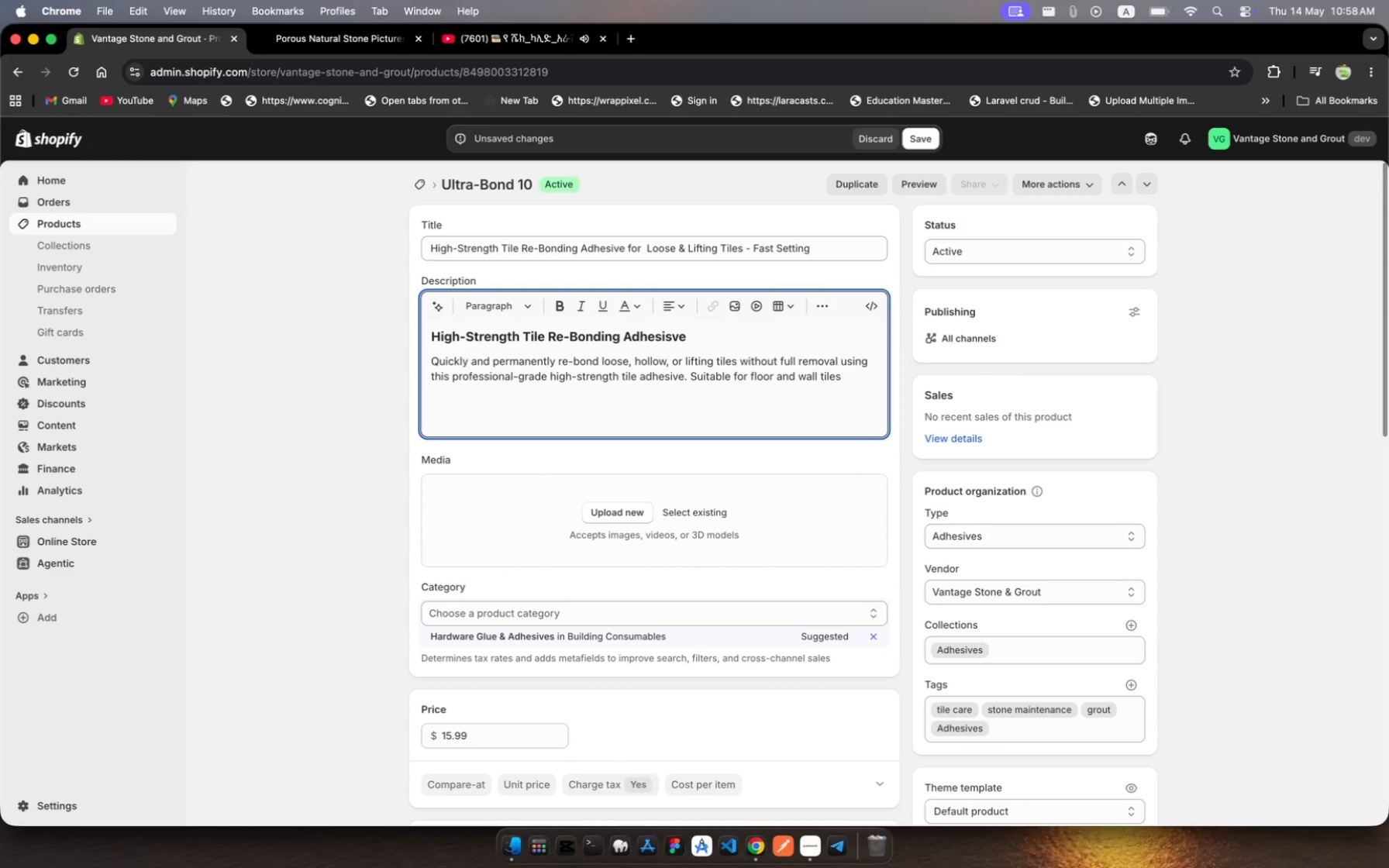 
hold_key(key=N, duration=0.34)
 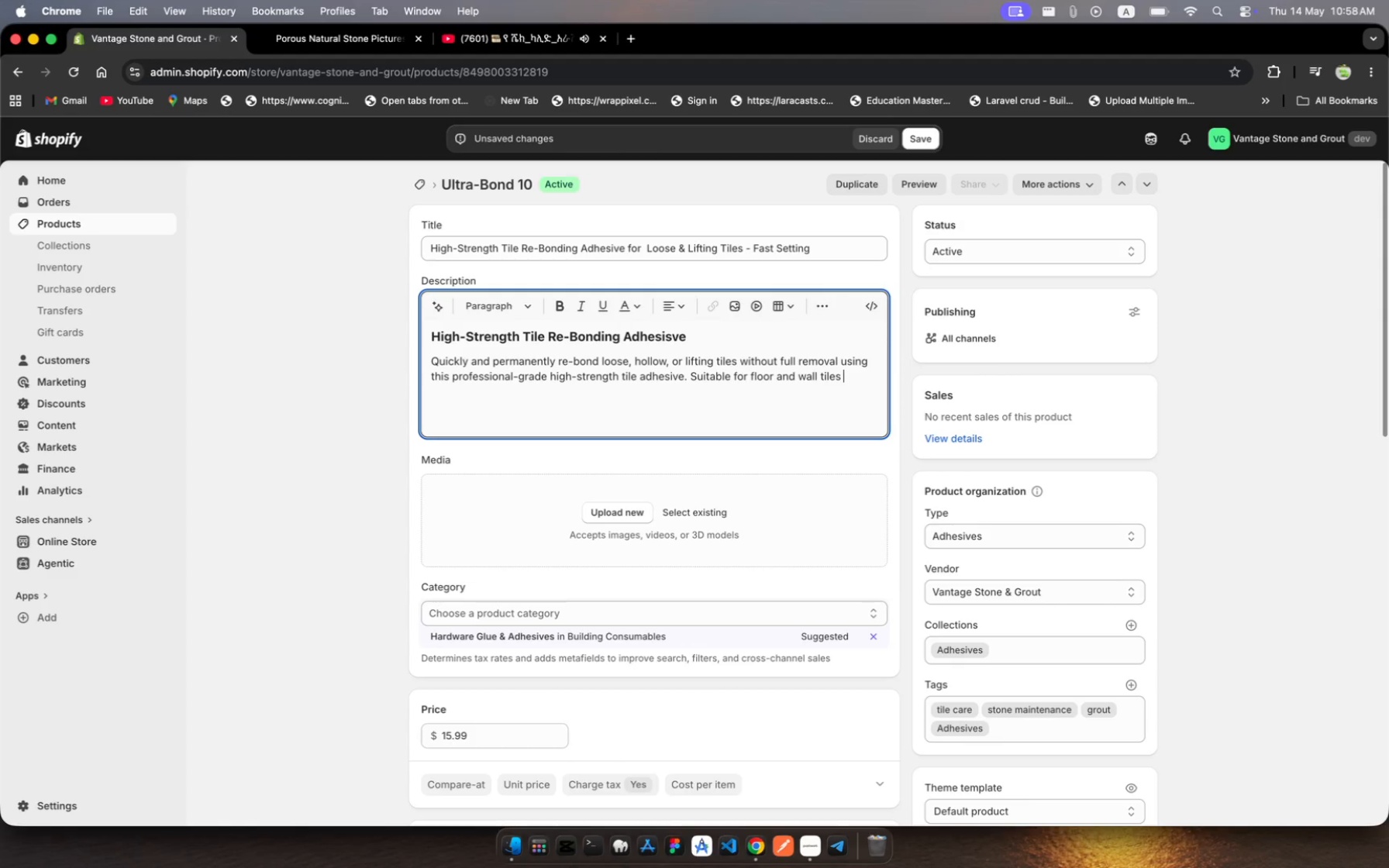 
wait(5.0)
 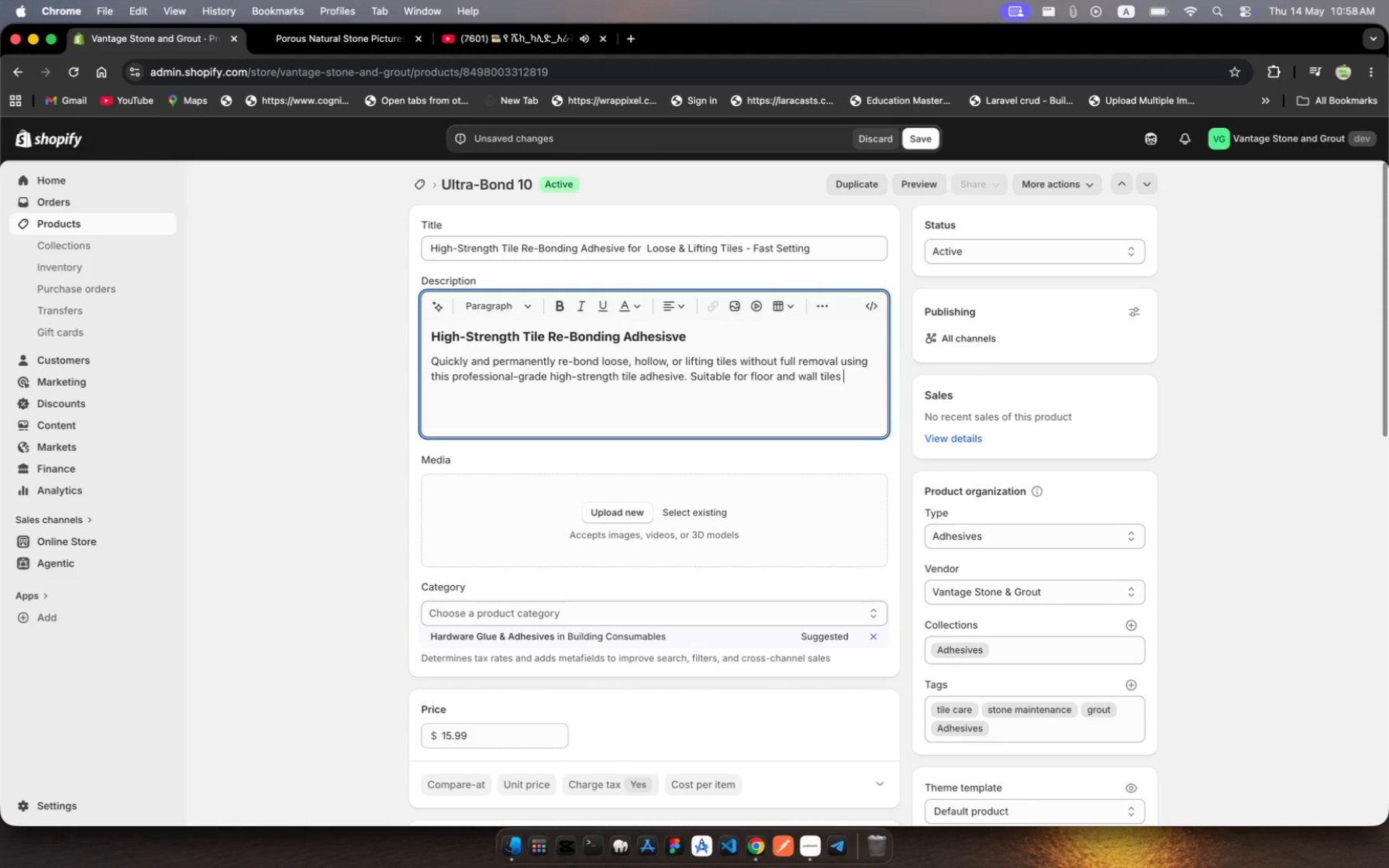 
type(in wet amd )
key(Backspace)
key(Backspace)
key(Backspace)
type(nd dry areas.)
 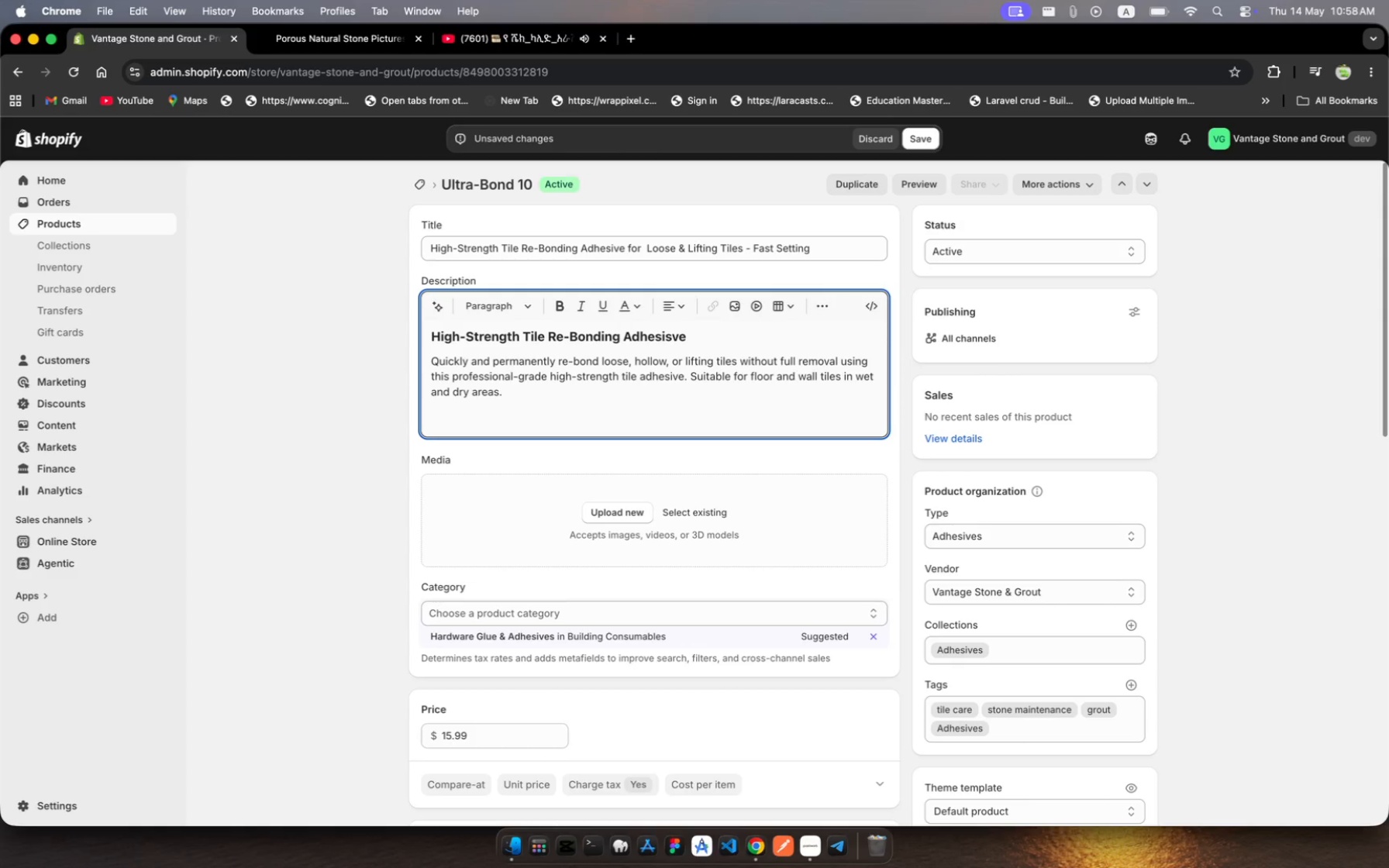 
wait(6.27)
 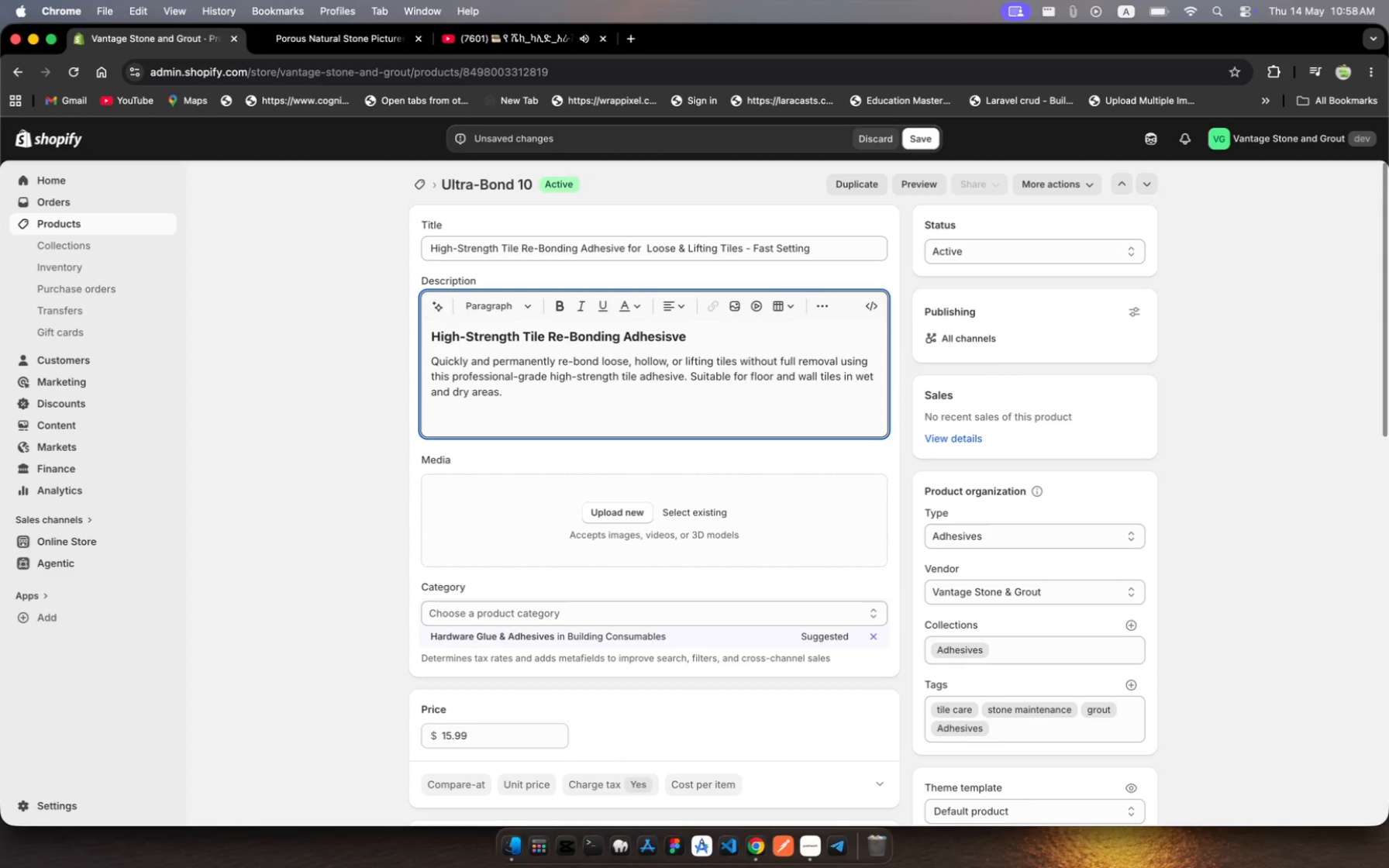 
key(Enter)
 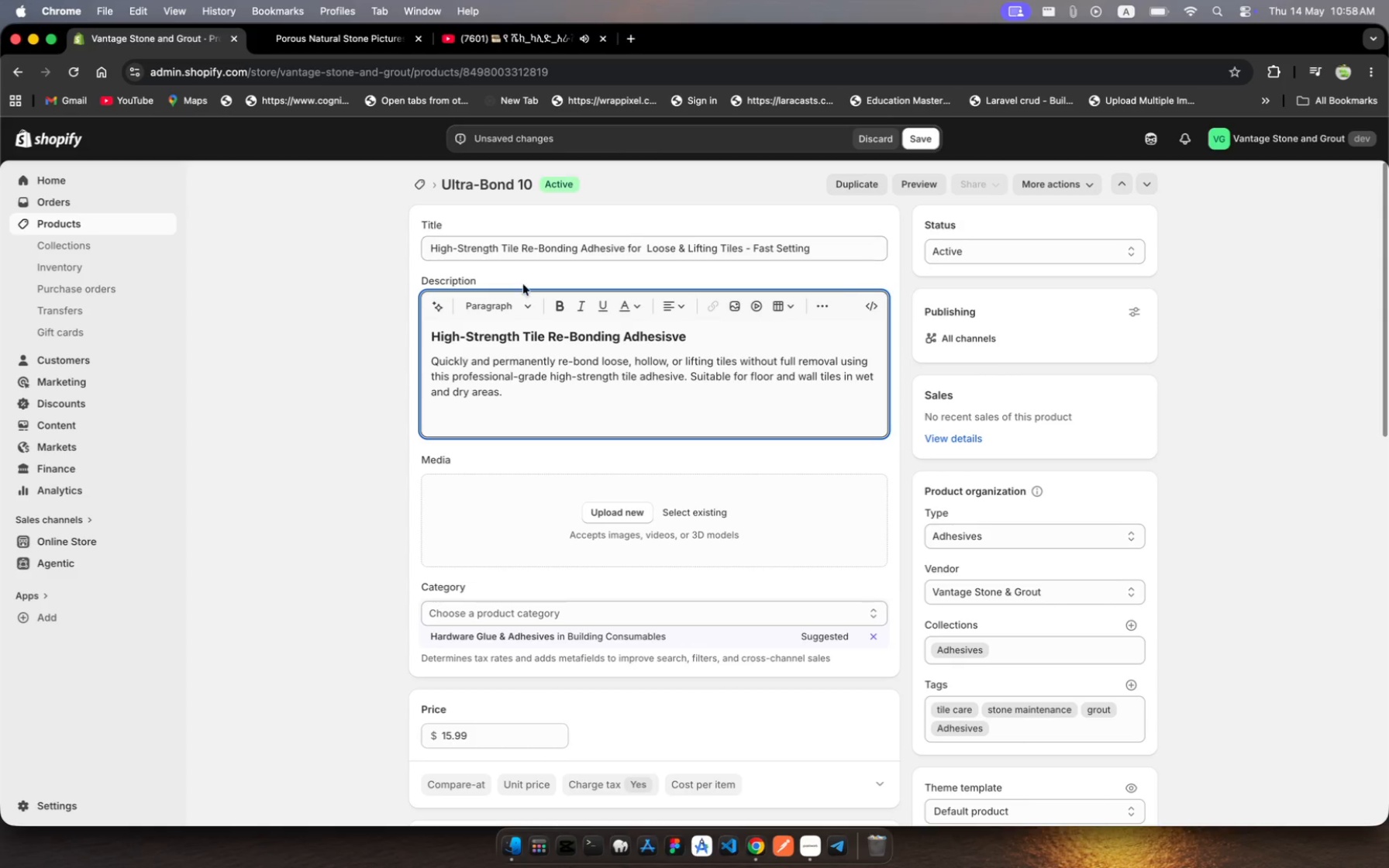 
left_click([522, 305])
 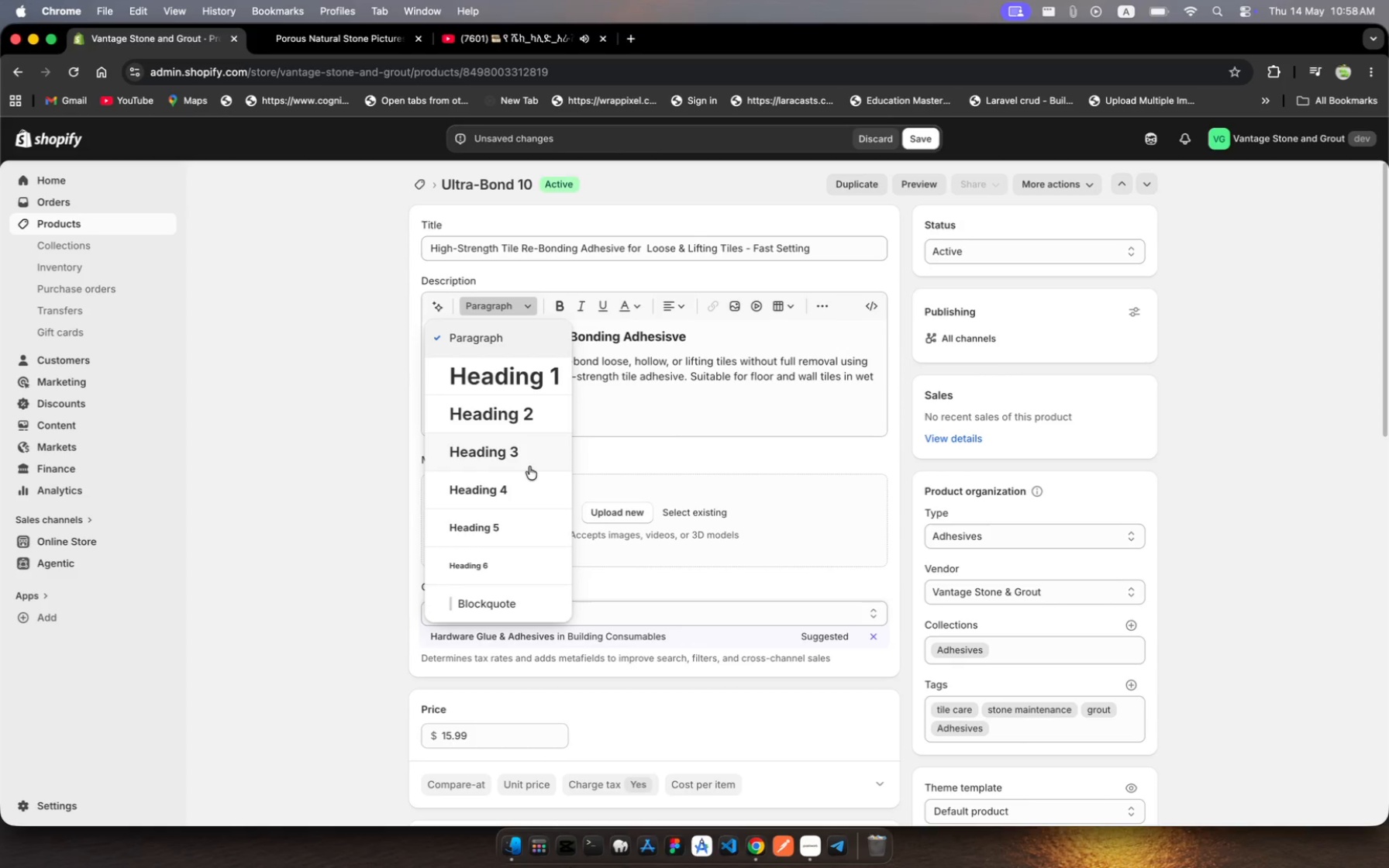 
left_click([535, 456])
 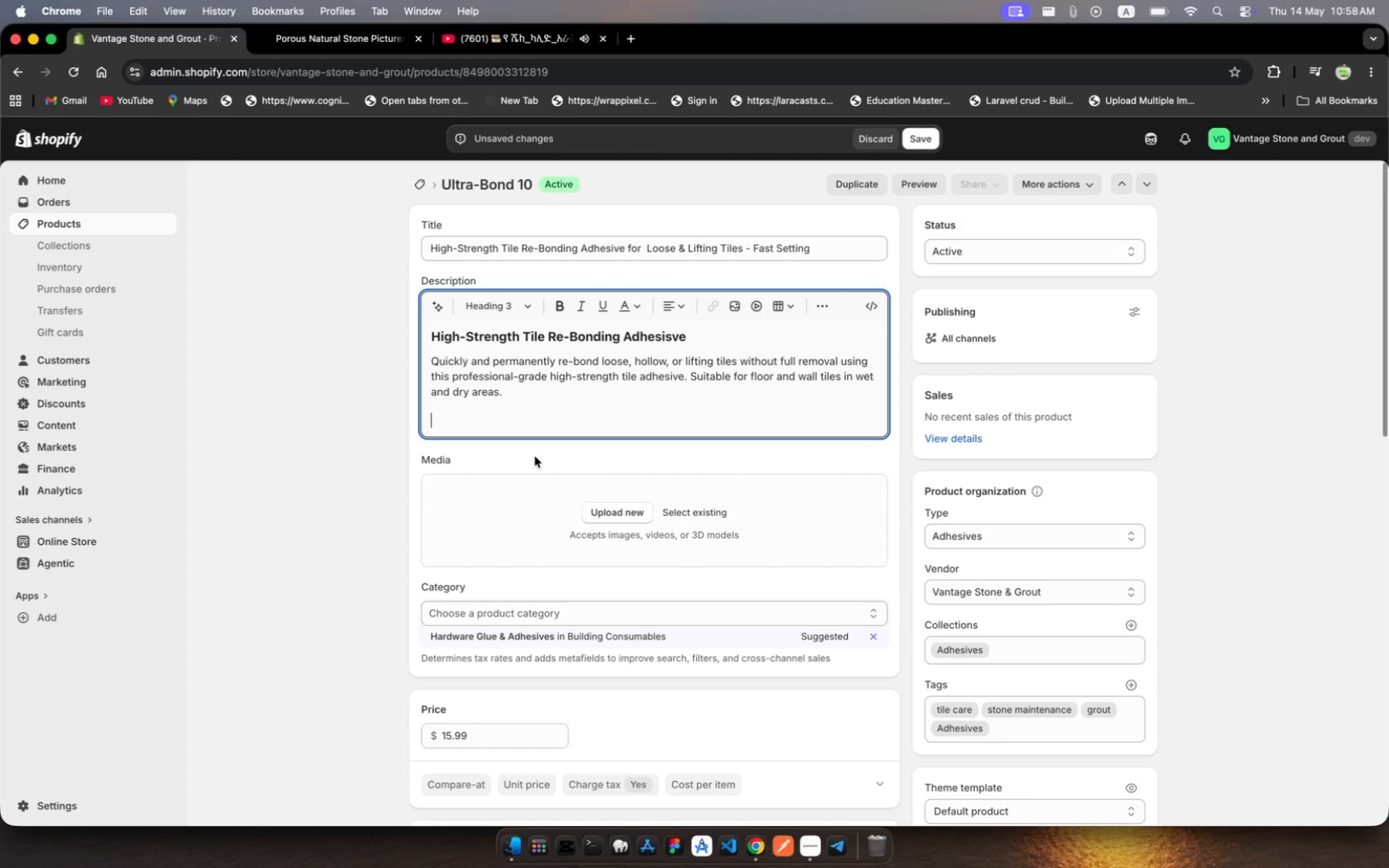 
type(Key Benefits)
 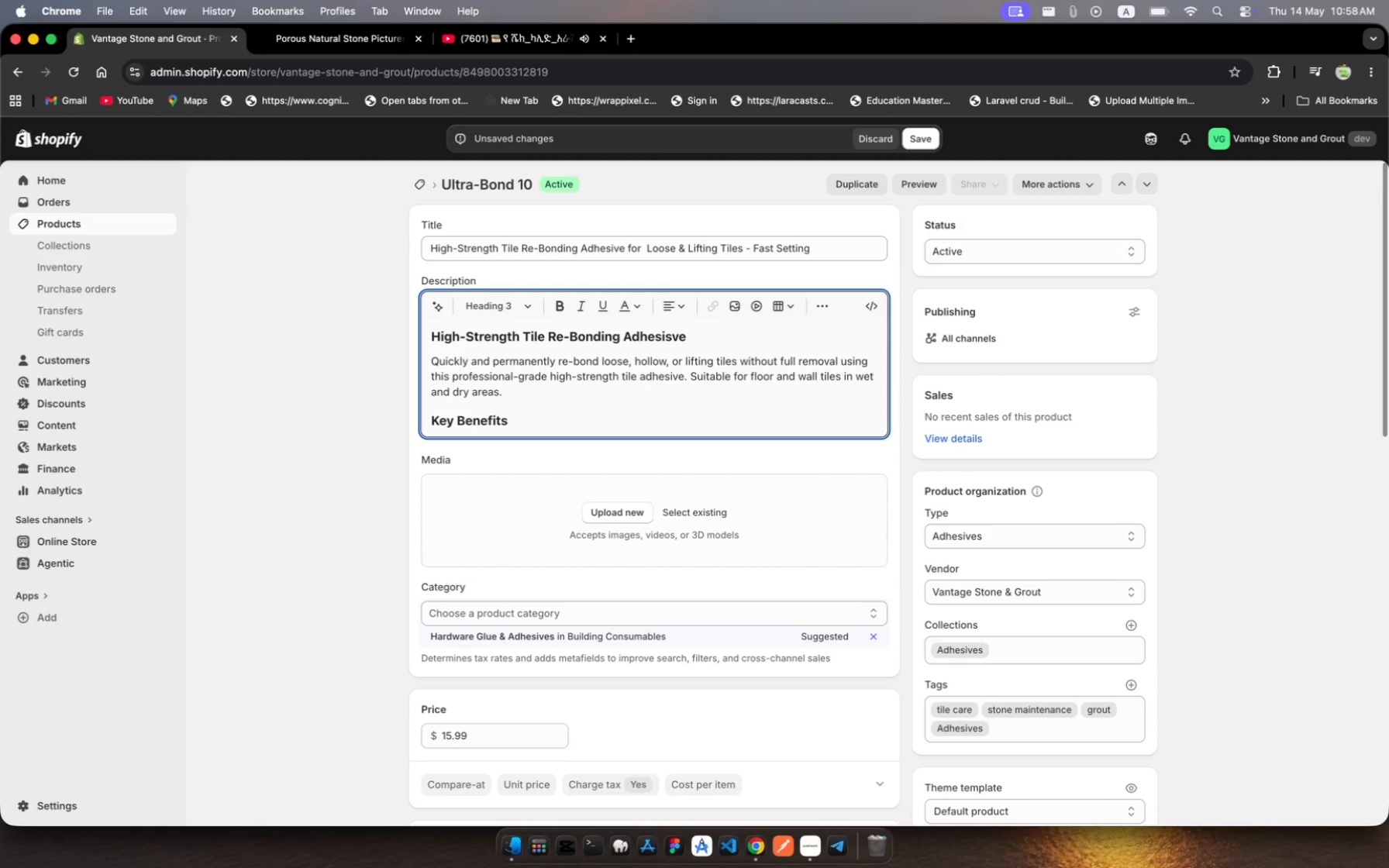 
key(Enter)
 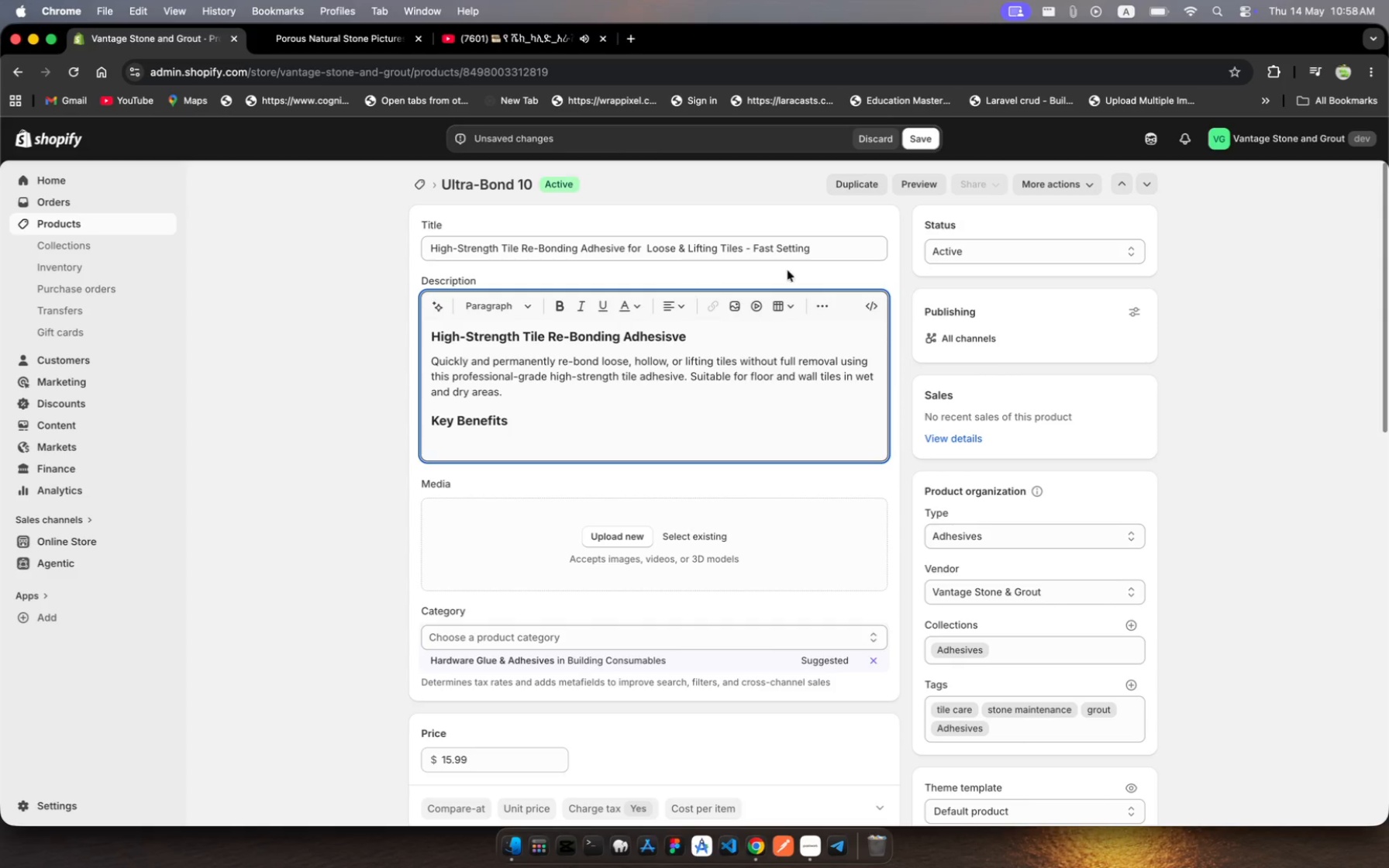 
left_click([826, 305])
 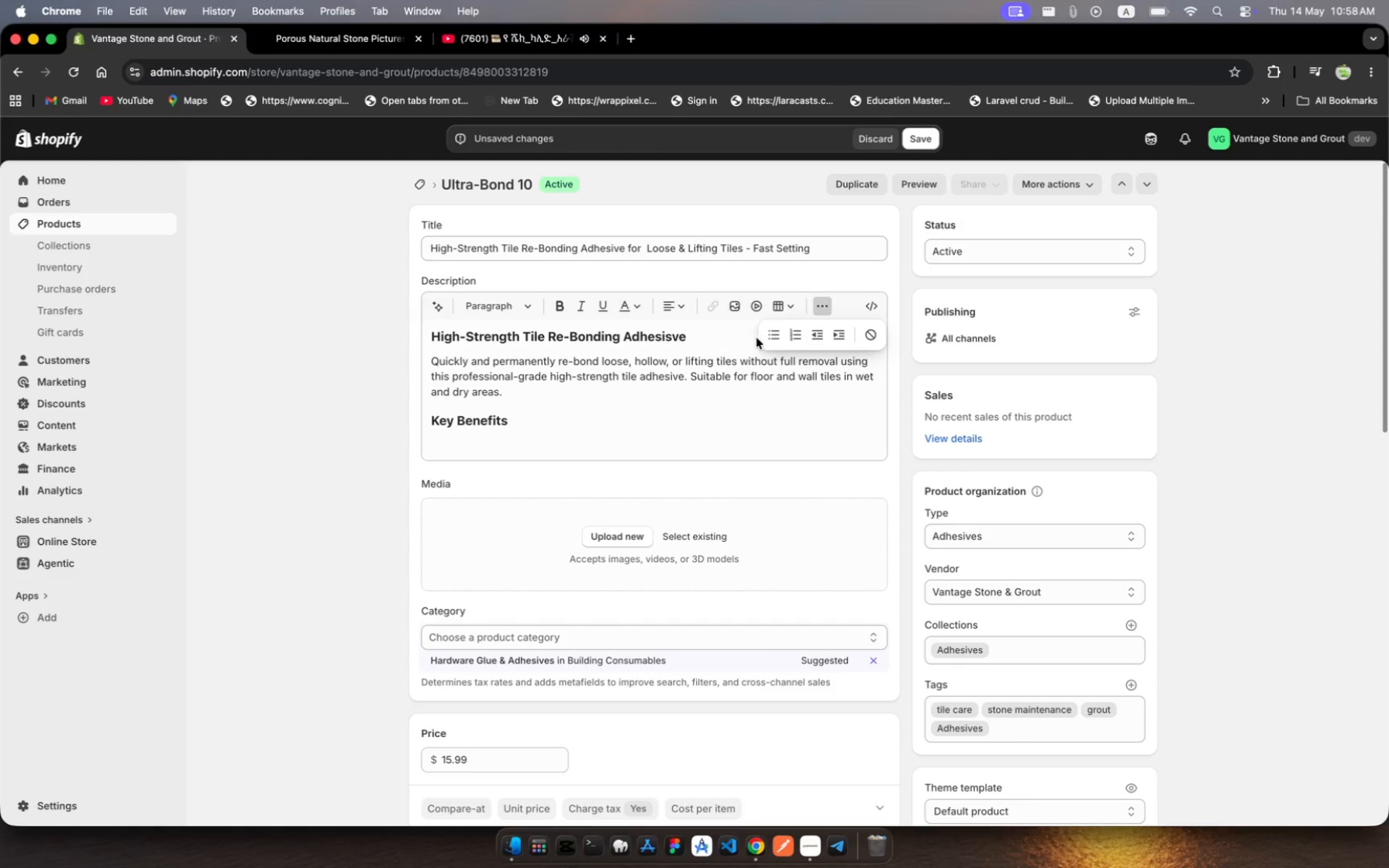 
left_click([768, 341])
 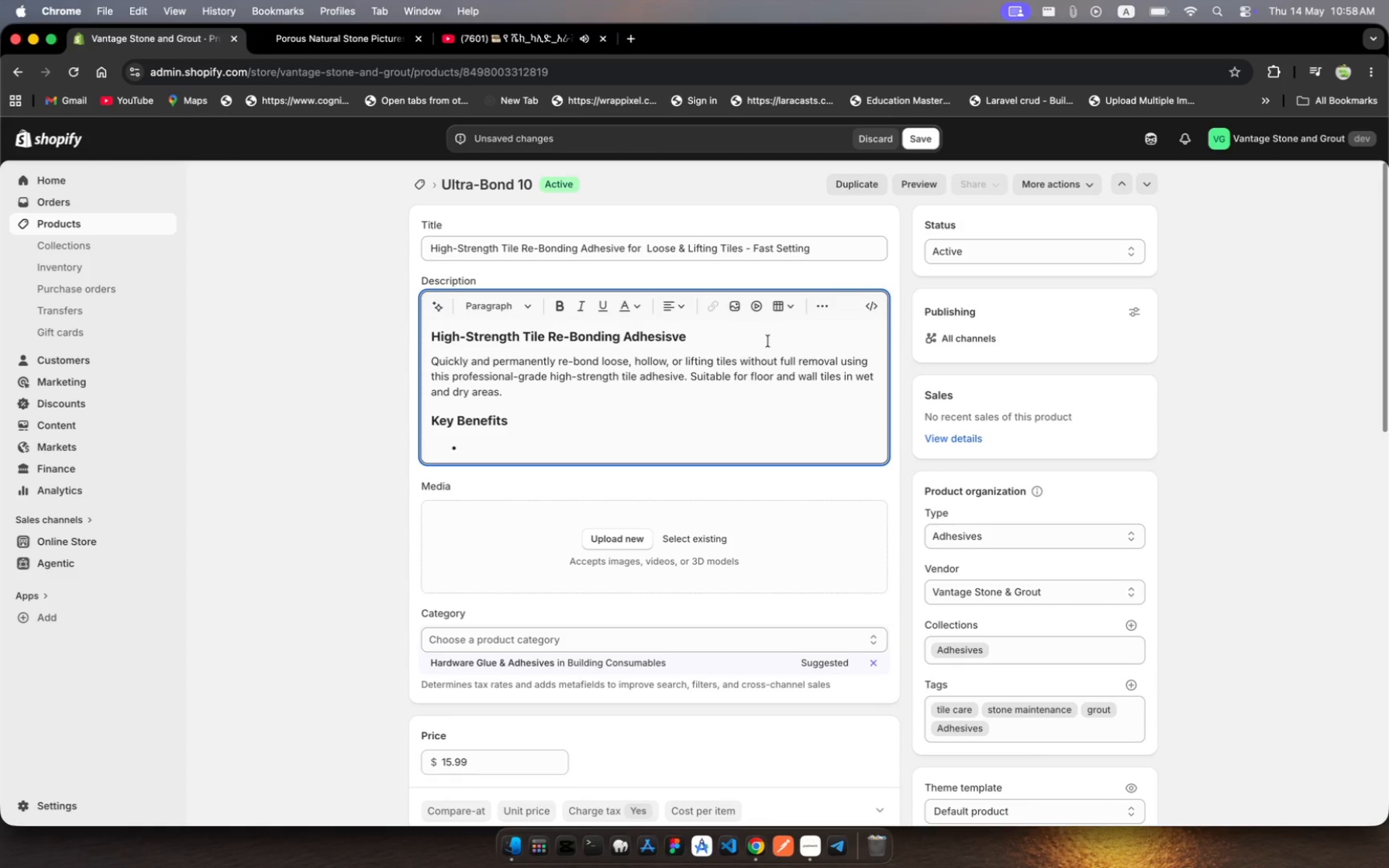 
type(Permanenty bons looe ad )
 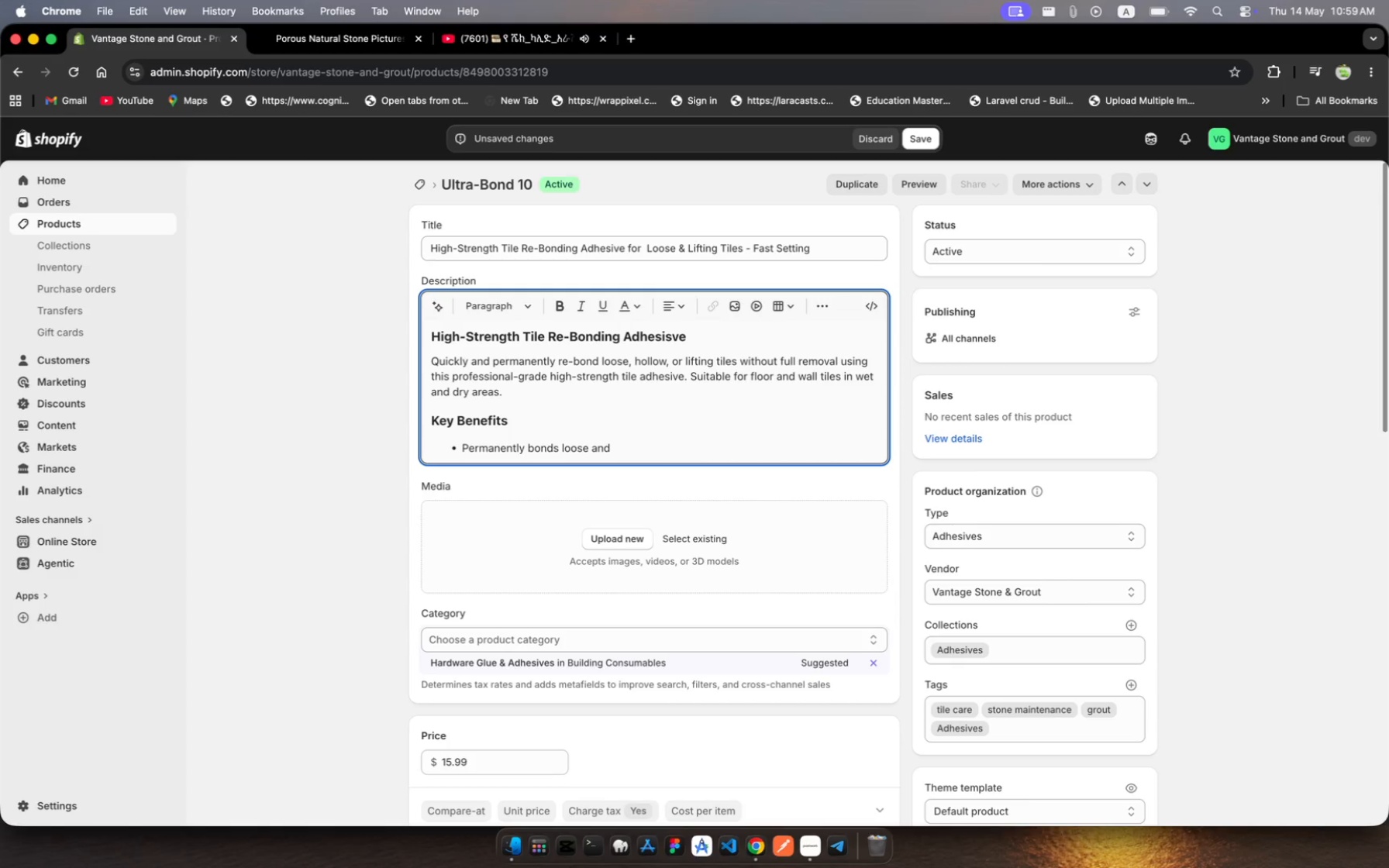 
type(lifting tis withot )
 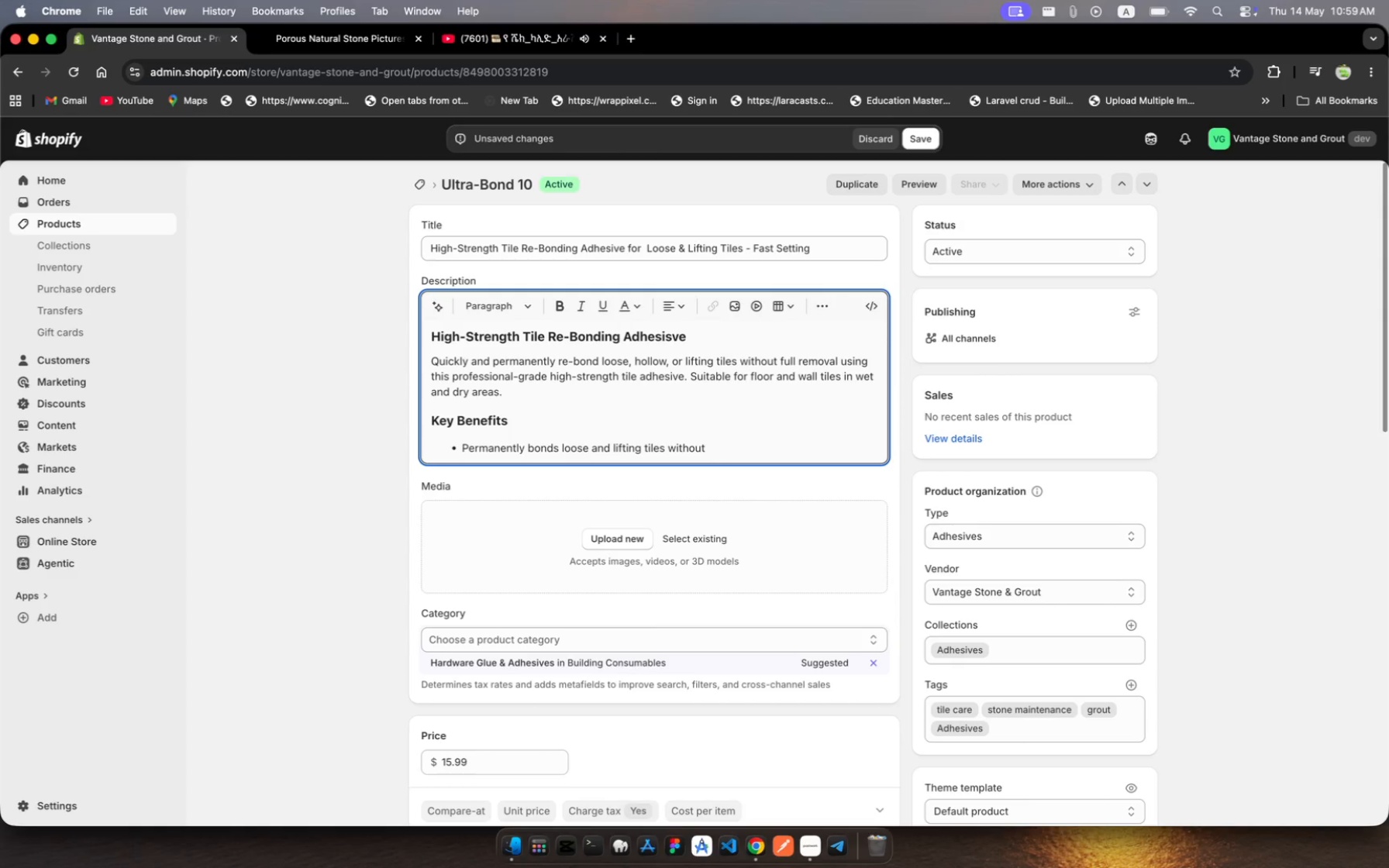 
hold_key(key=E, duration=0.35)
 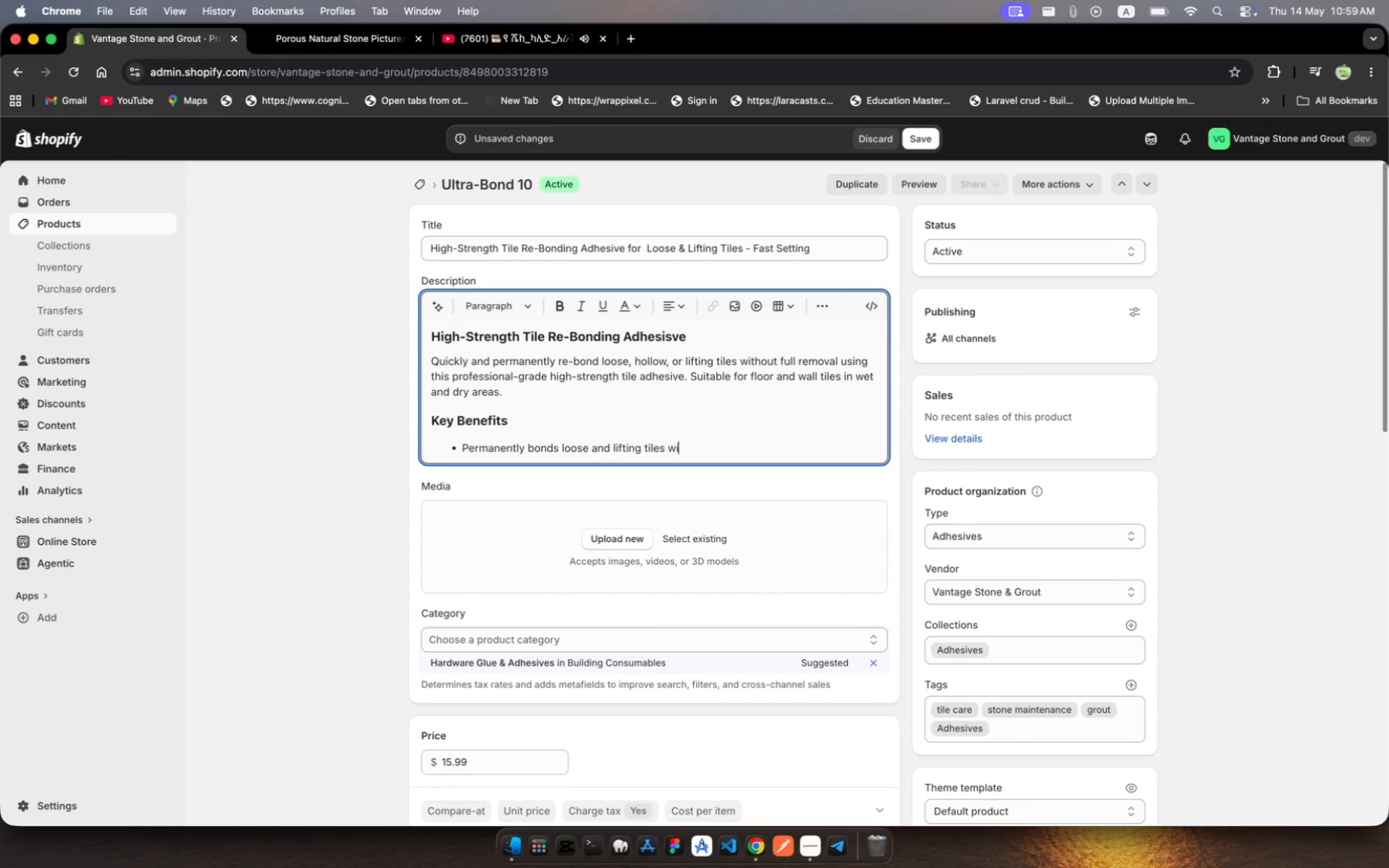 
hold_key(key=U, duration=0.43)
 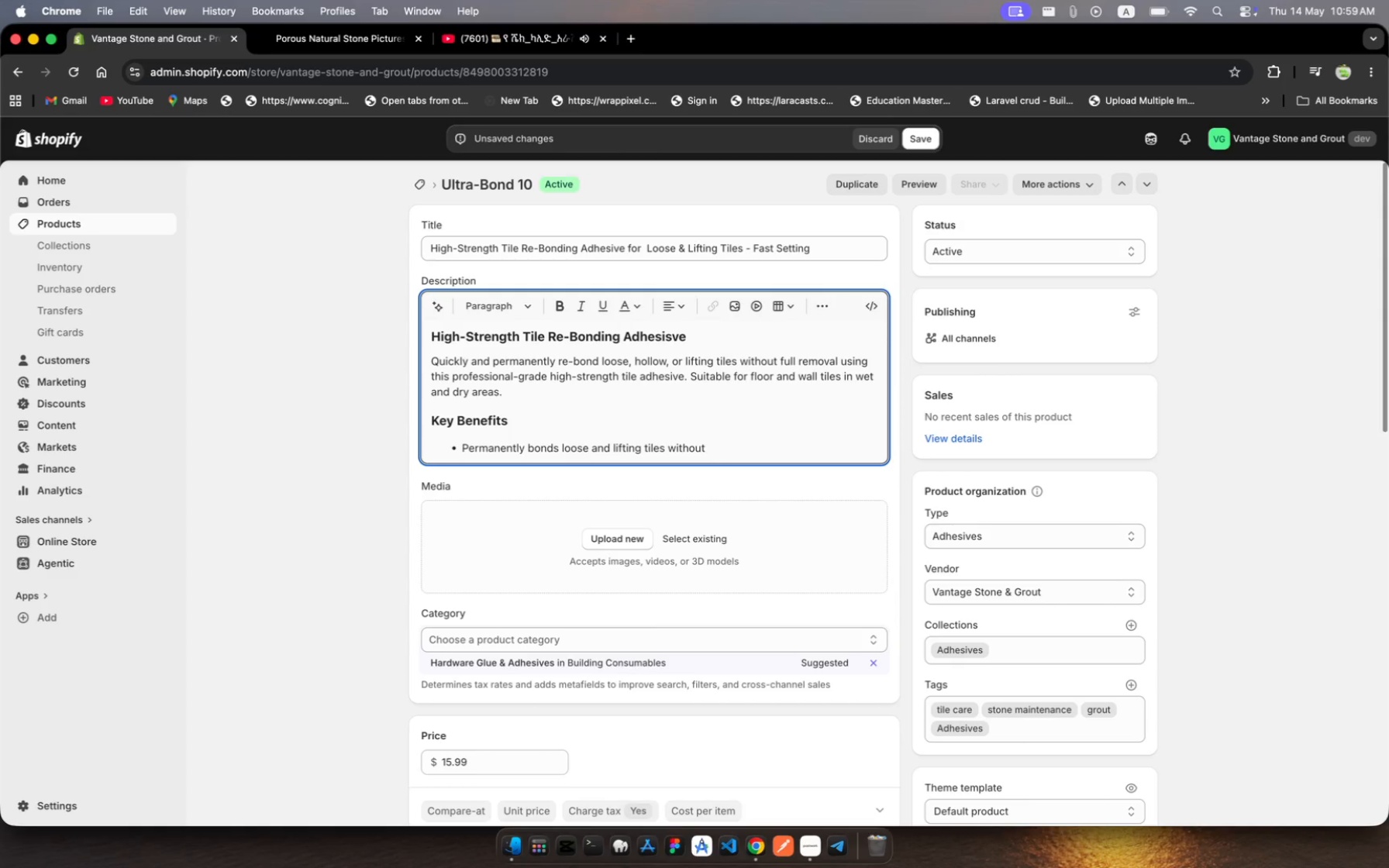 
type(removal)
 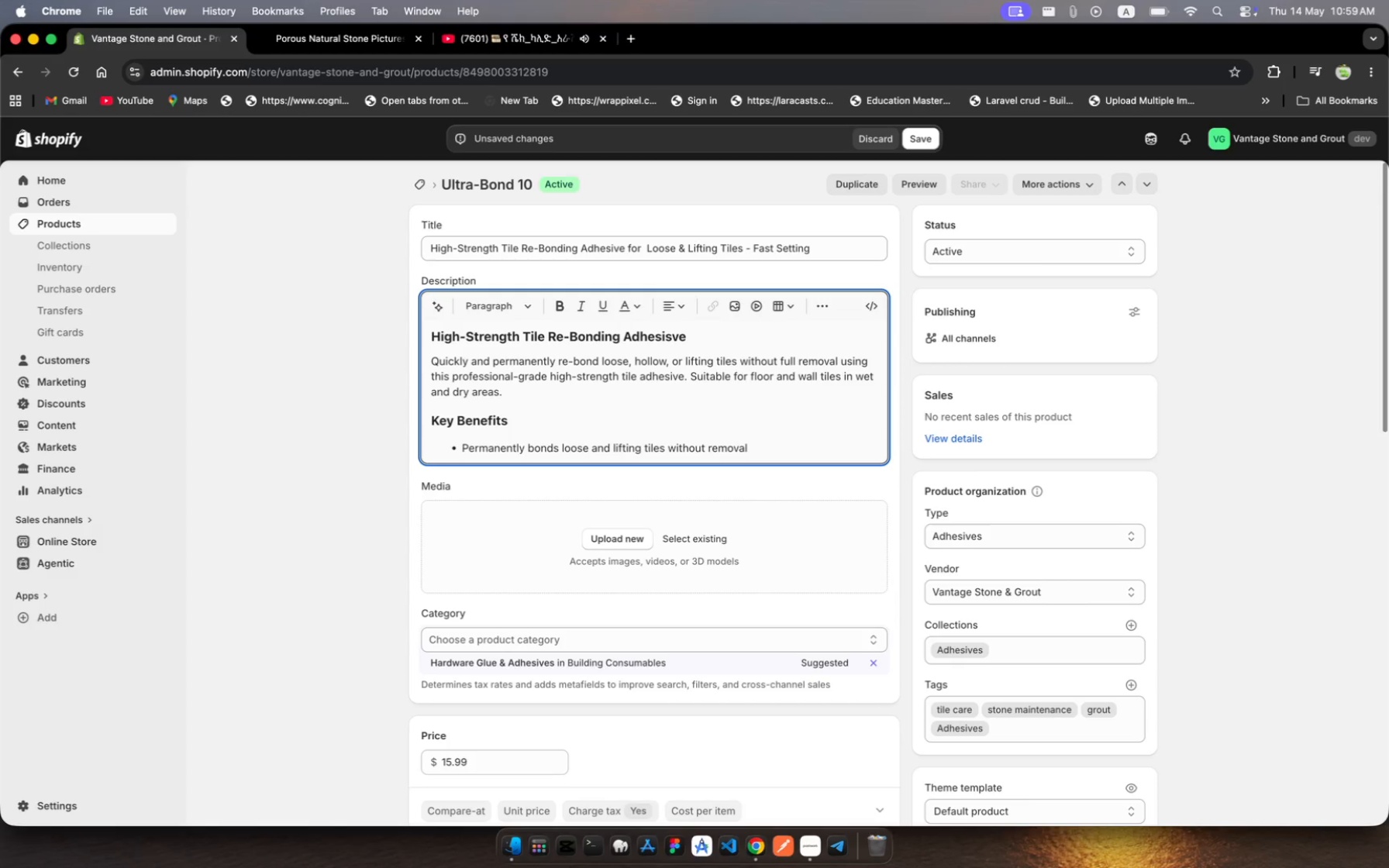 
key(Enter)
 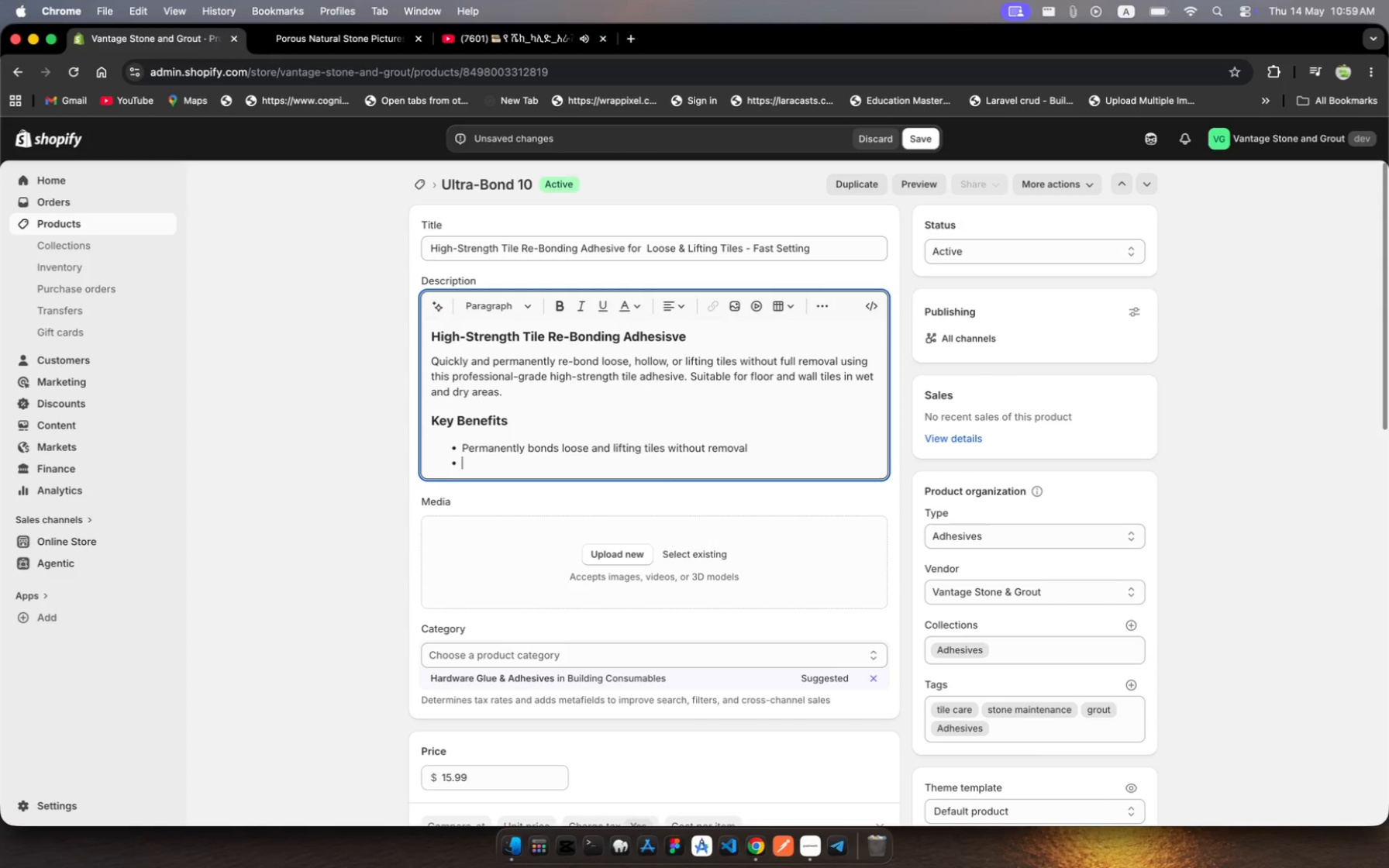 
wait(5.69)
 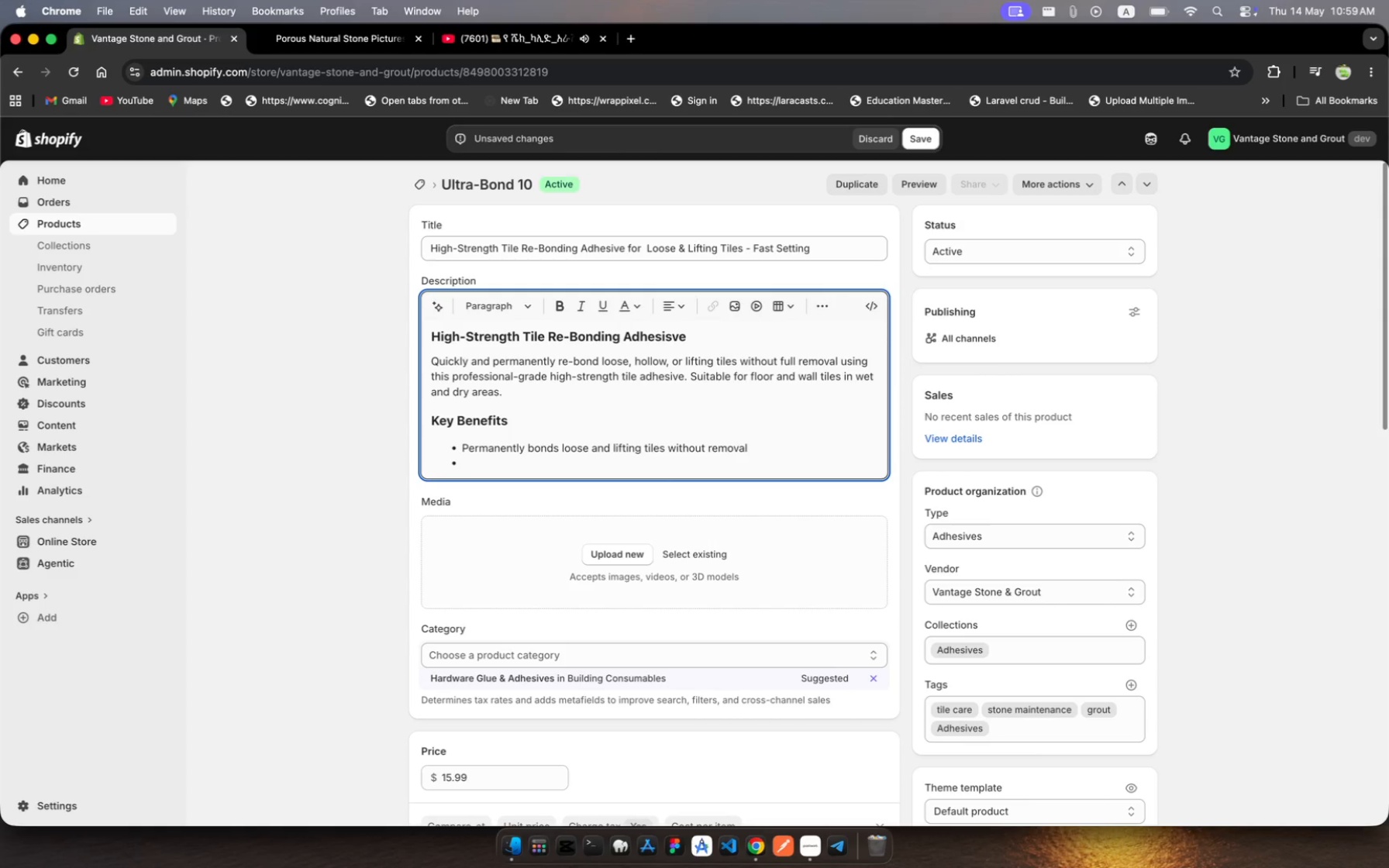 
type(High-st)
 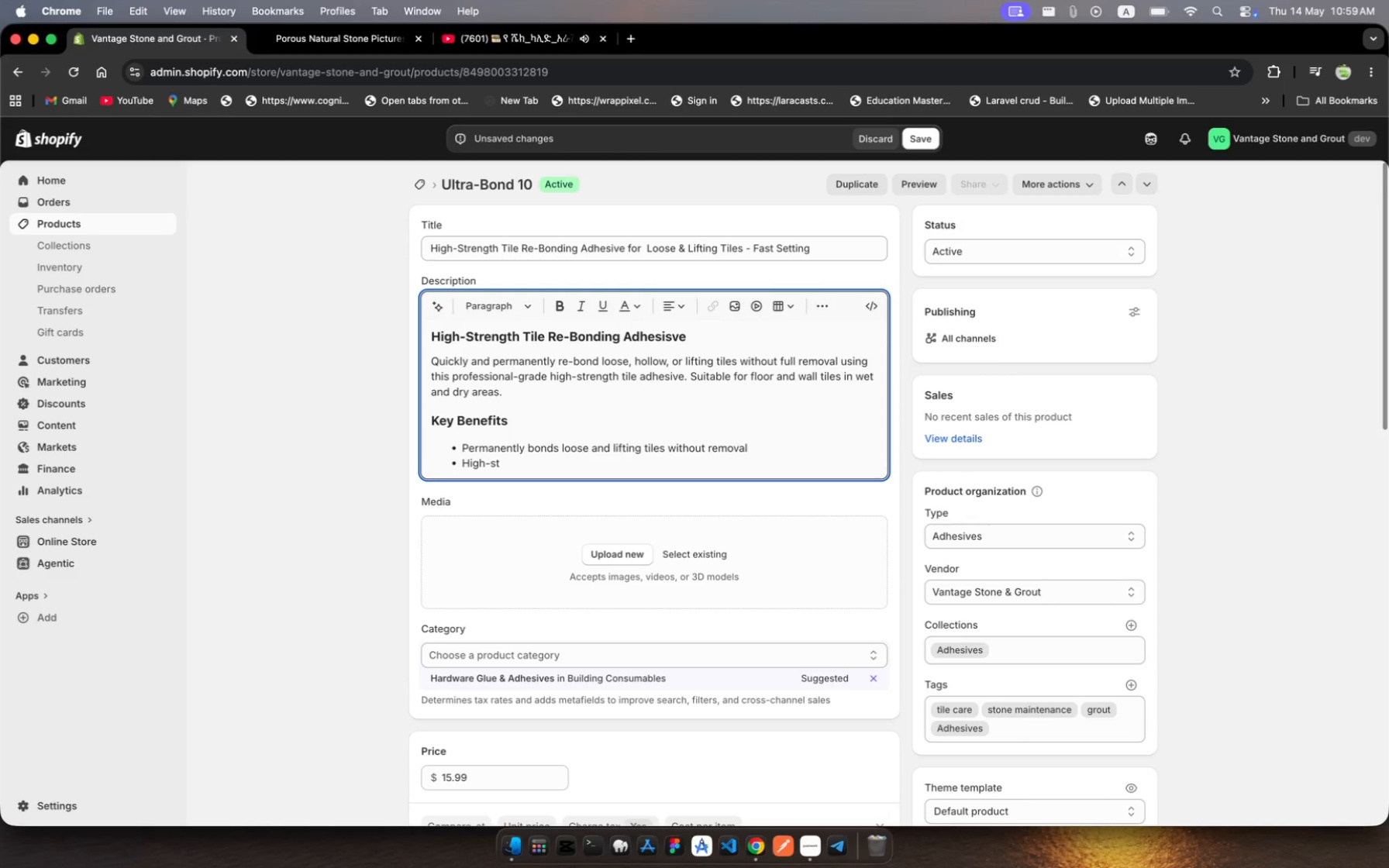 
type(rength formua - )
 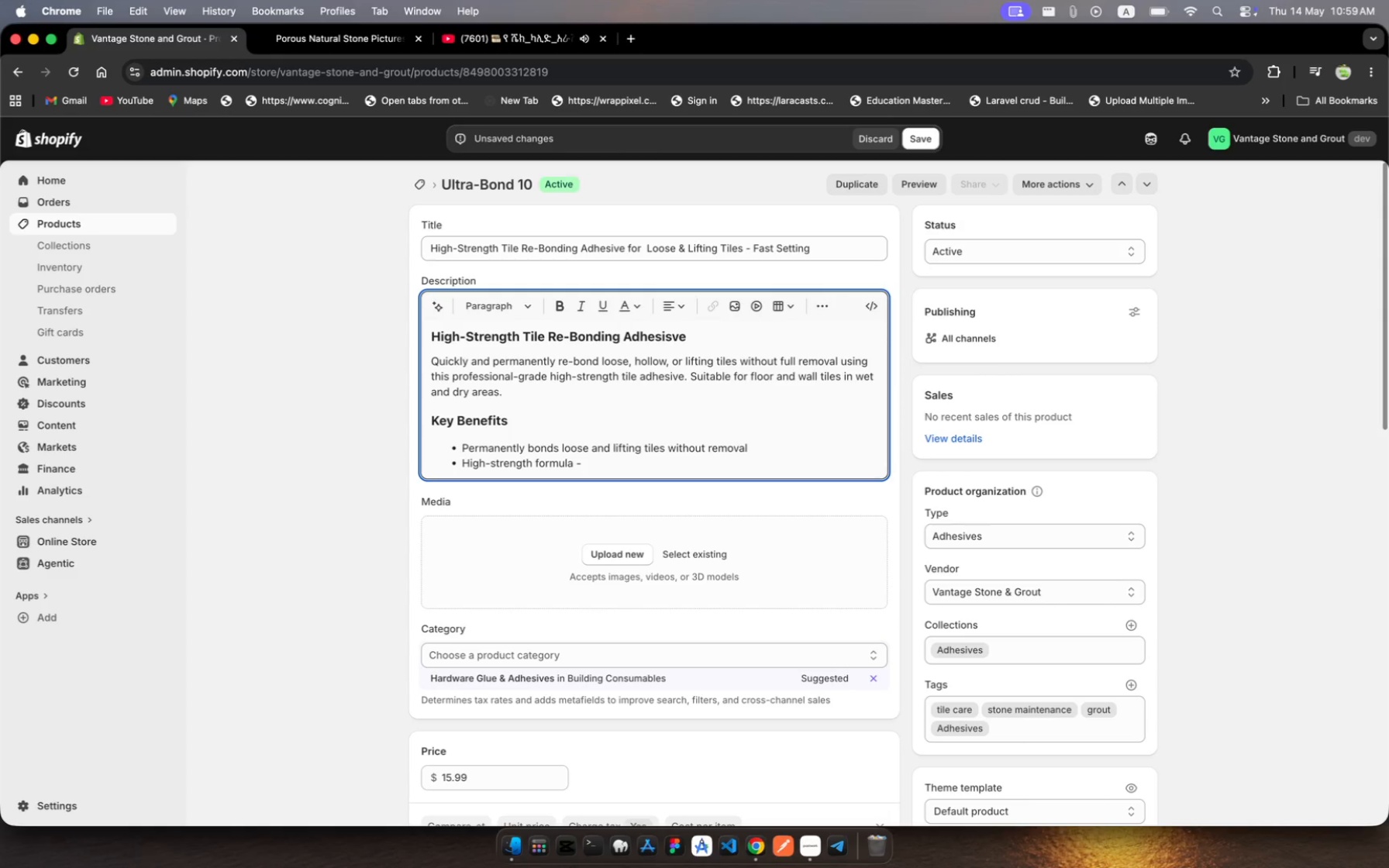 
hold_key(key=L, duration=0.33)
 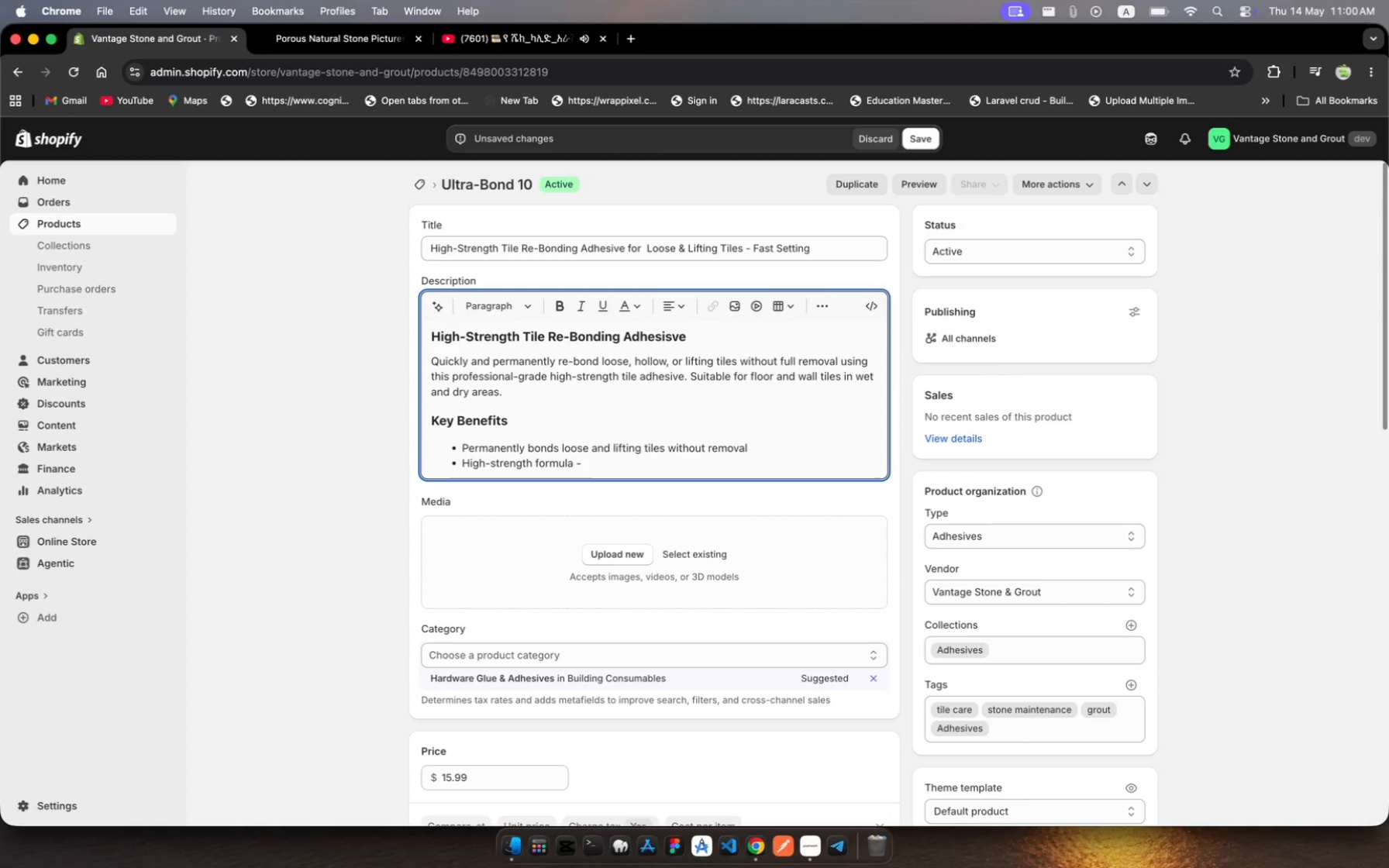 
wait(5.26)
 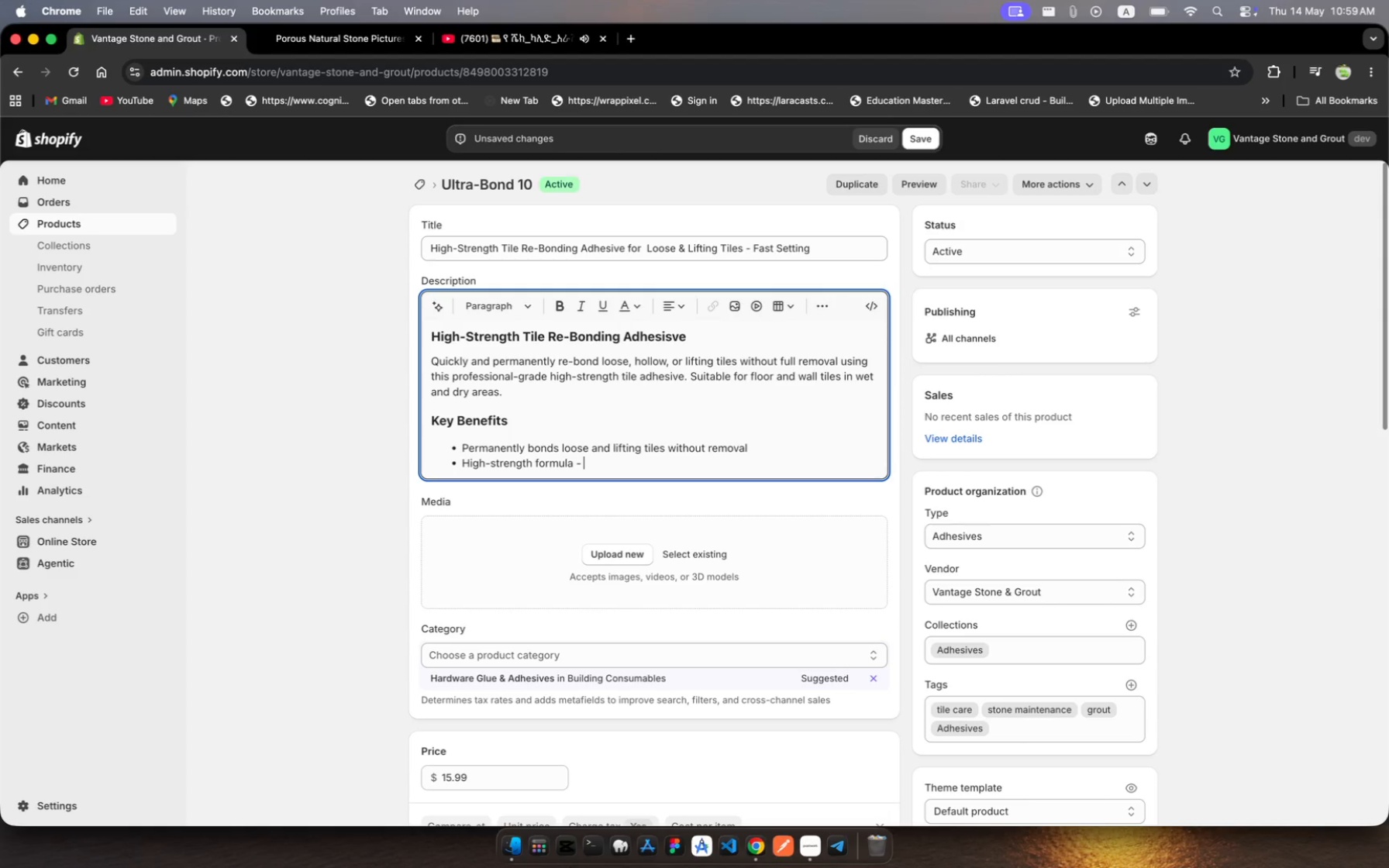 
type(exceeds )
 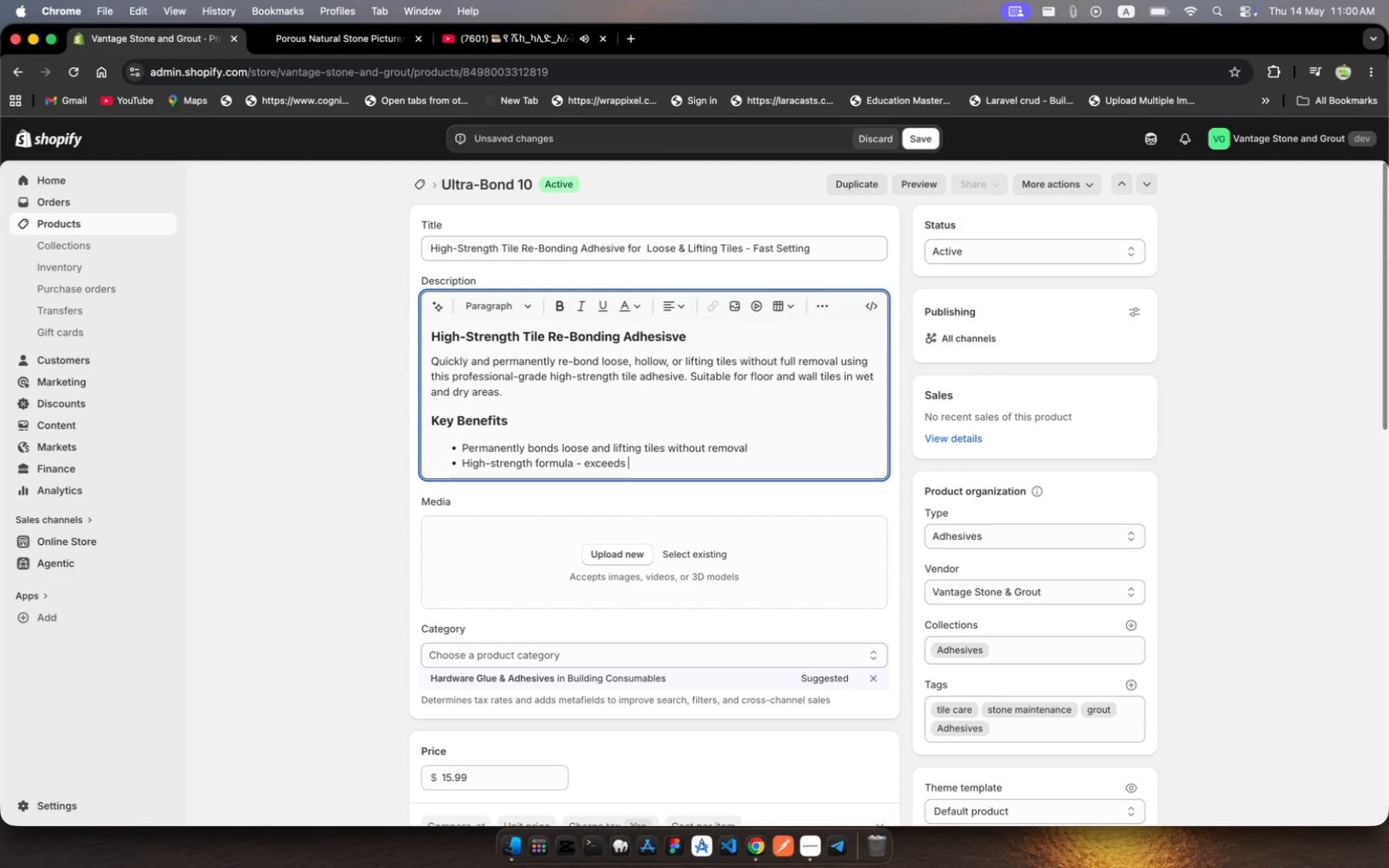 
wait(6.48)
 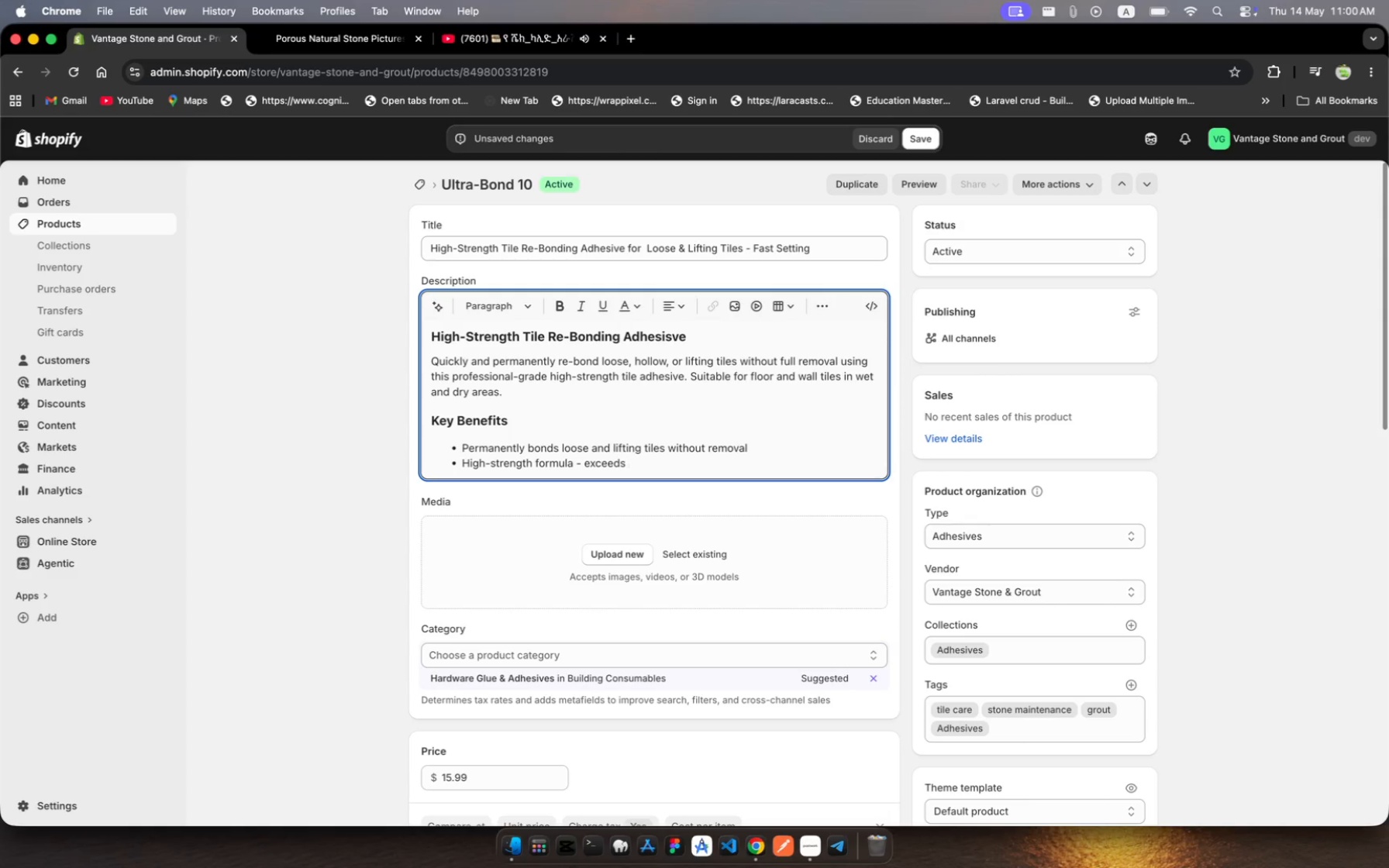 
type(standard tile adhesive ratigs)
 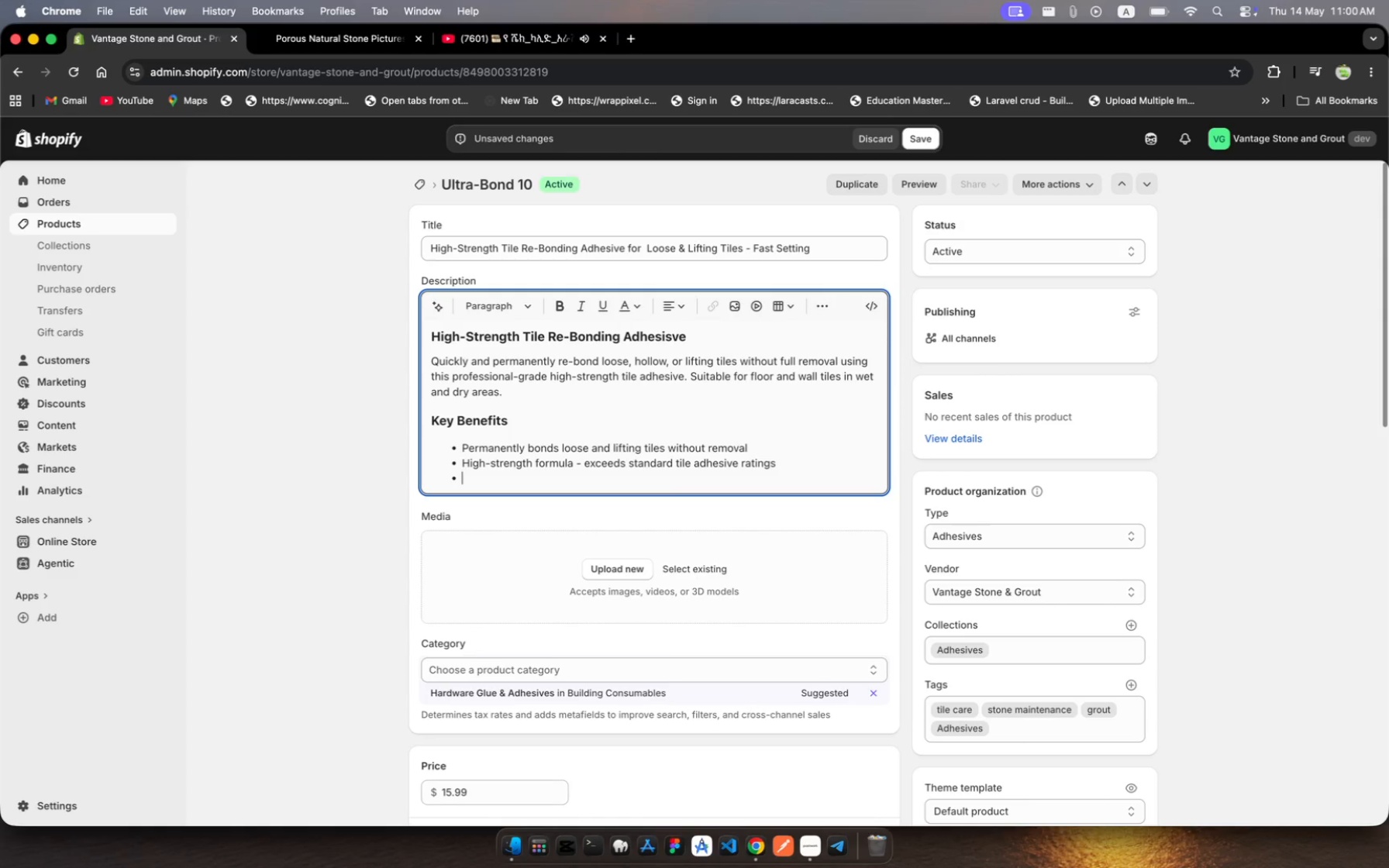 
key(Enter)
 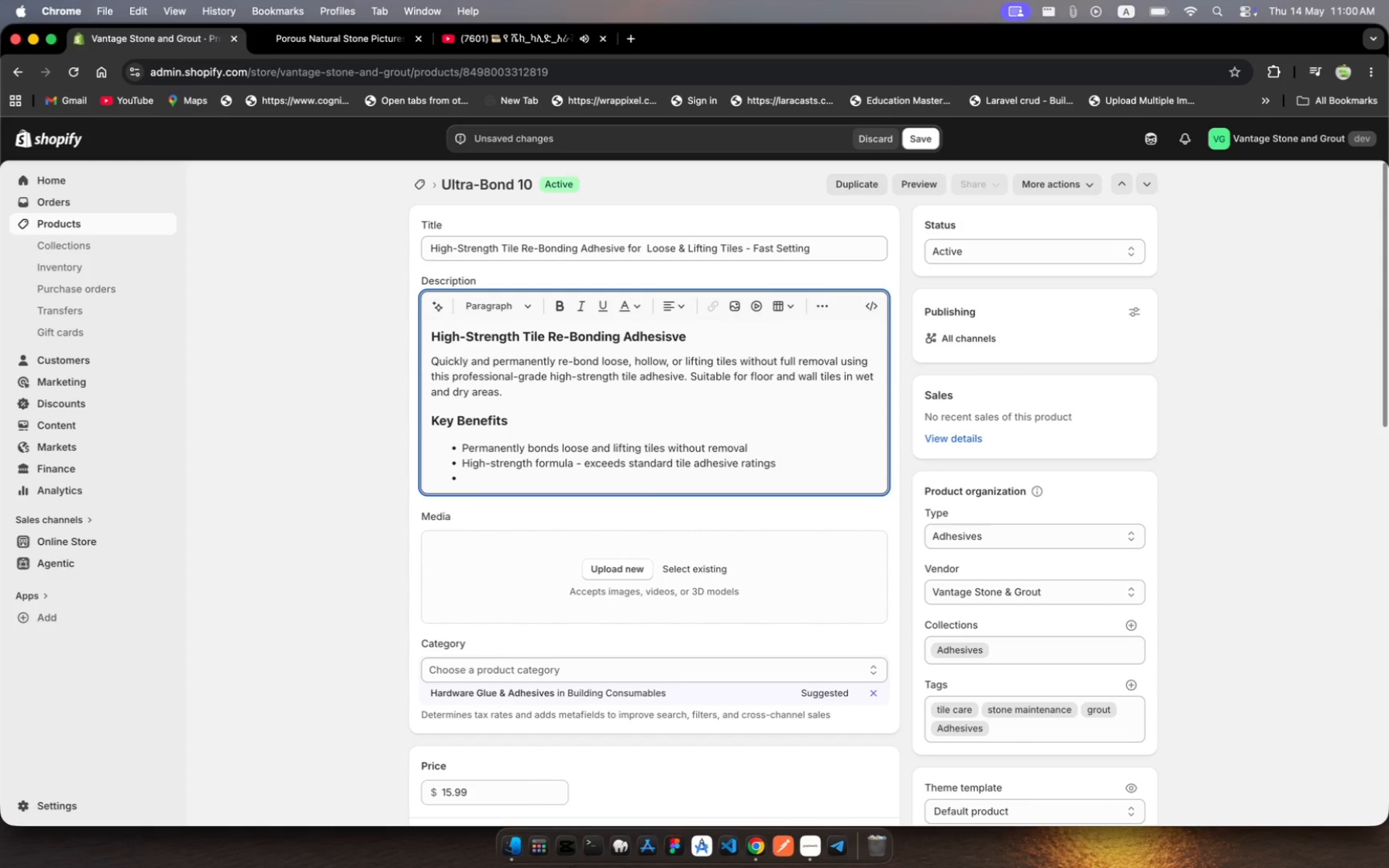 
type(Waterproog)
key(Backspace)
type(f after curig )
 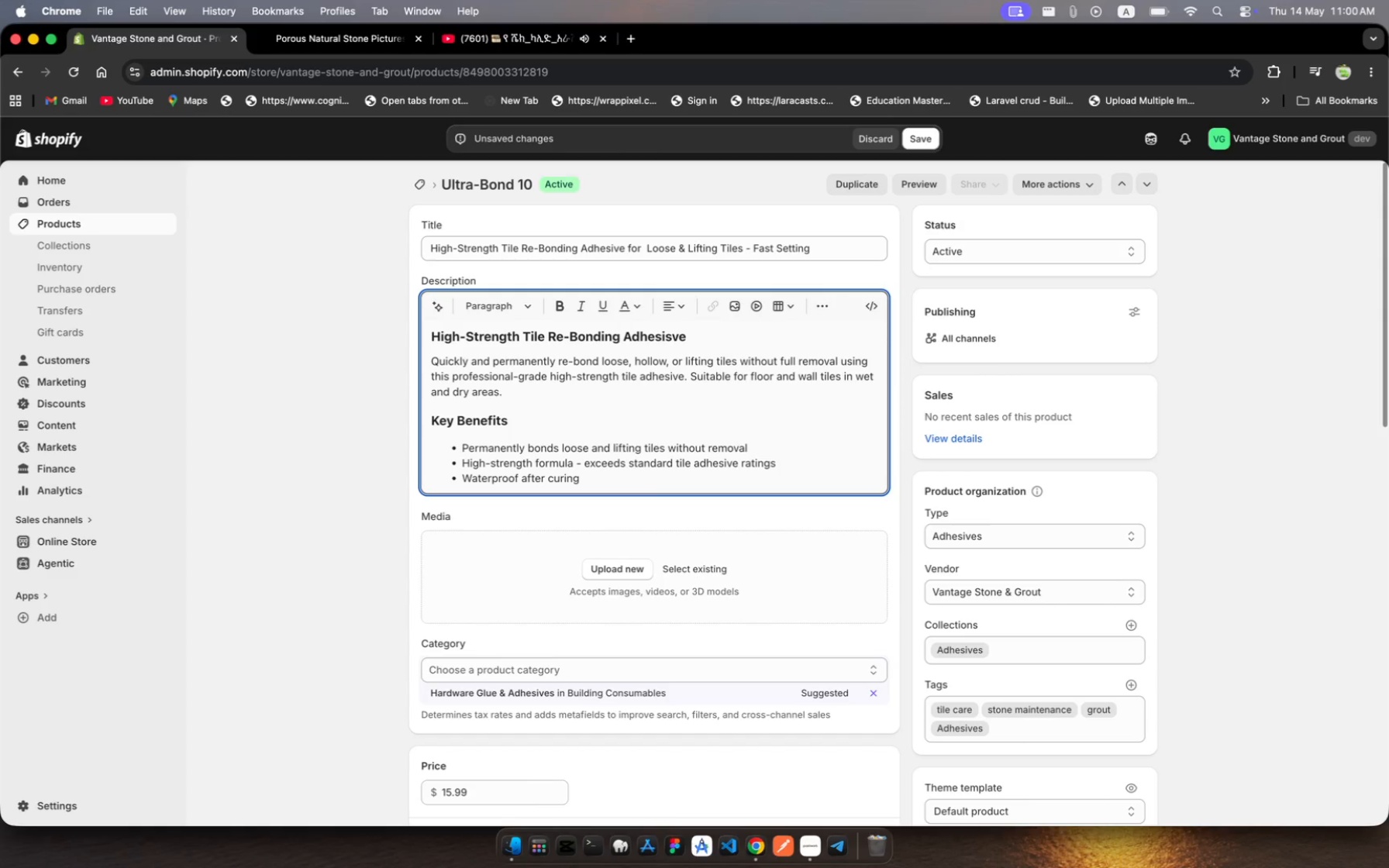 
hold_key(key=N, duration=0.31)
 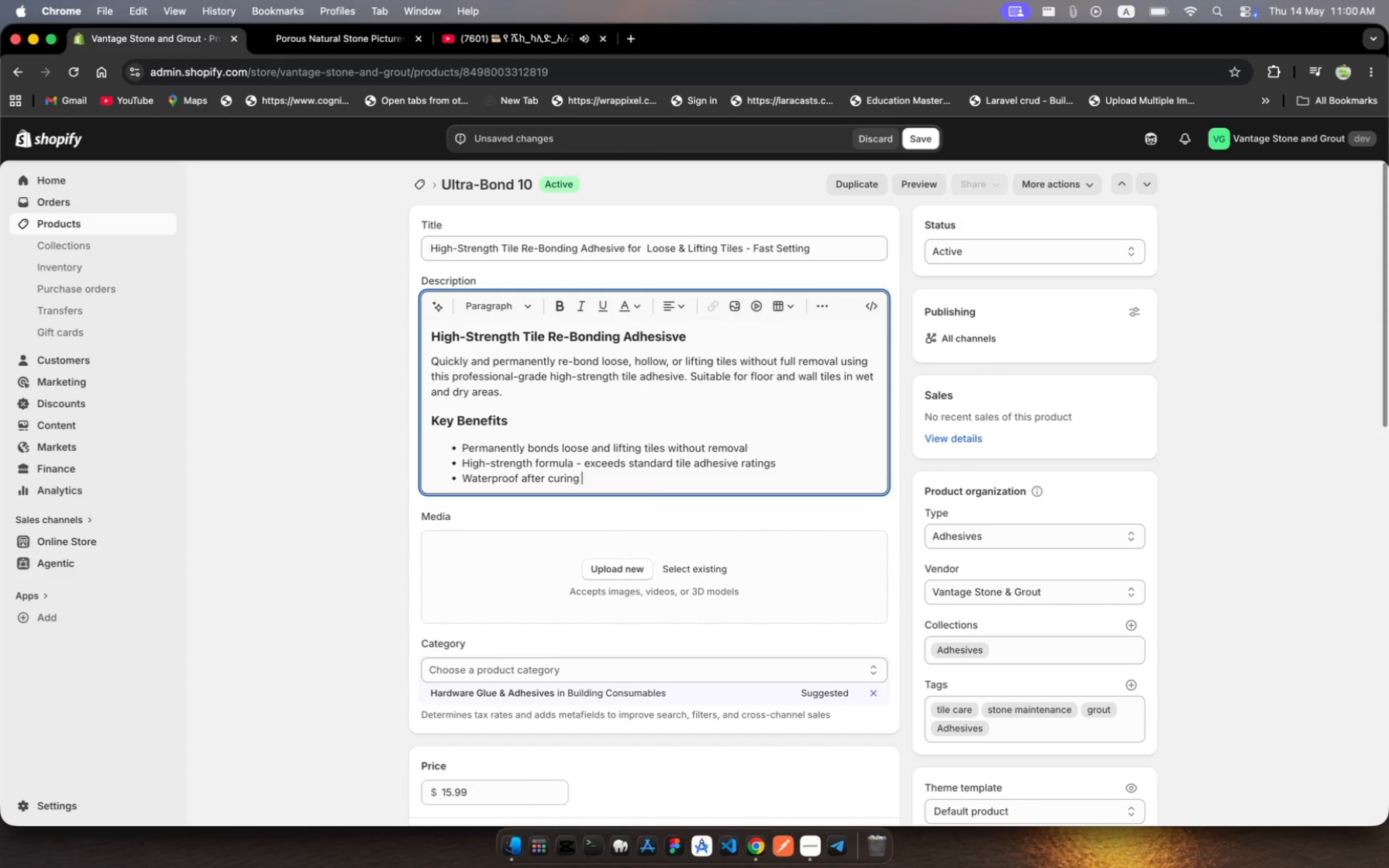 
type(- suitabe)
 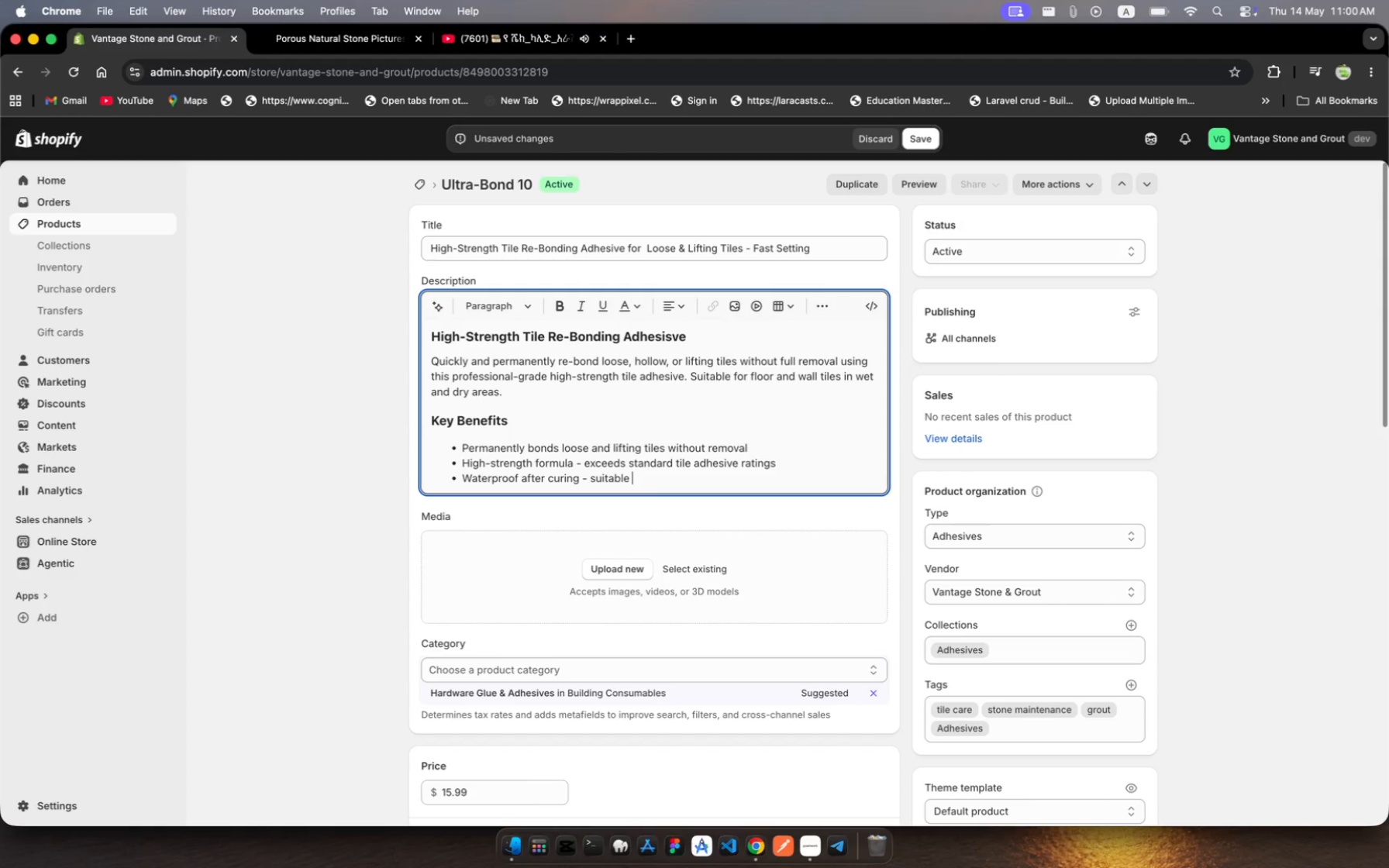 
hold_key(key=L, duration=0.43)
 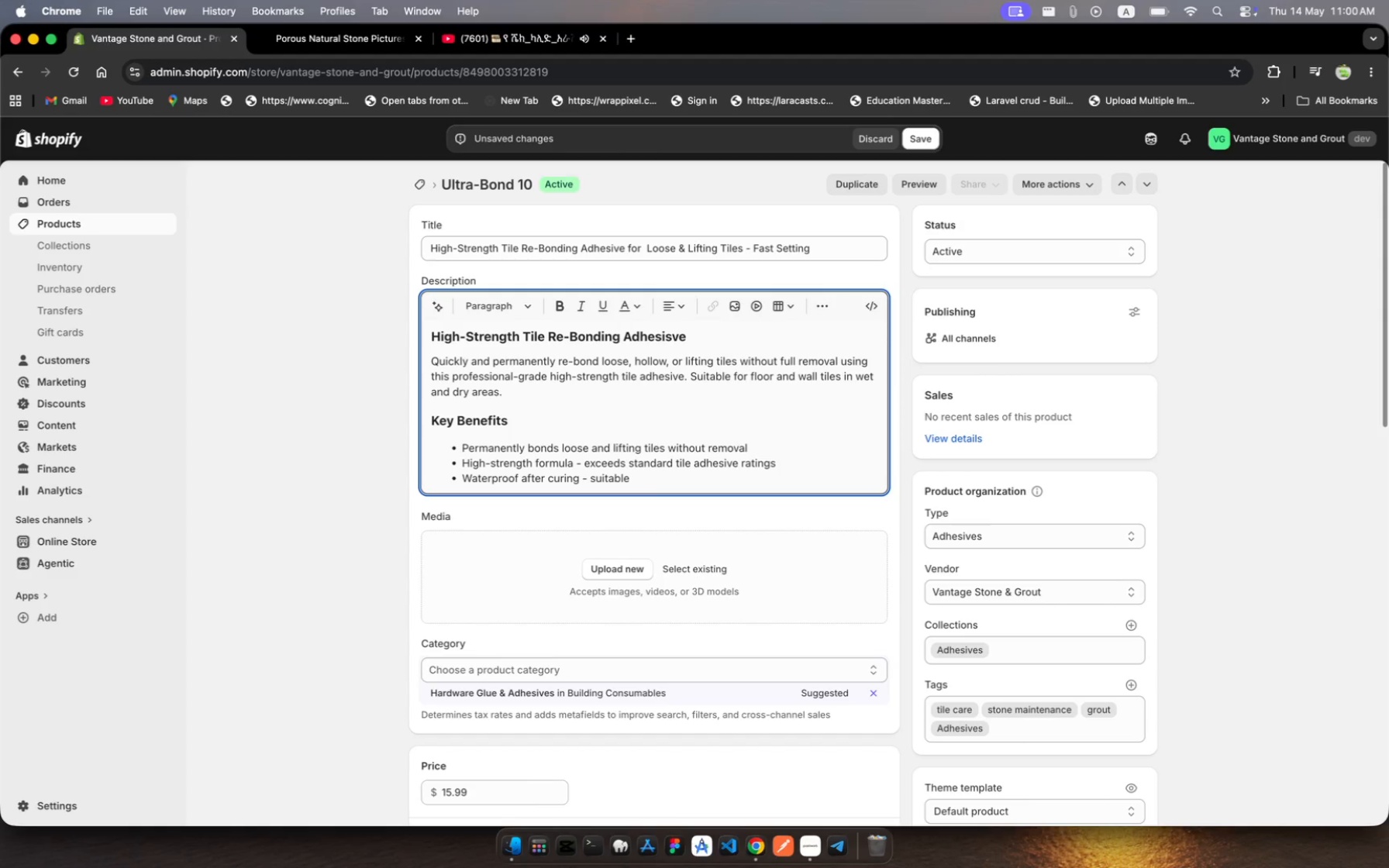 
hold_key(key=Space, duration=0.3)
 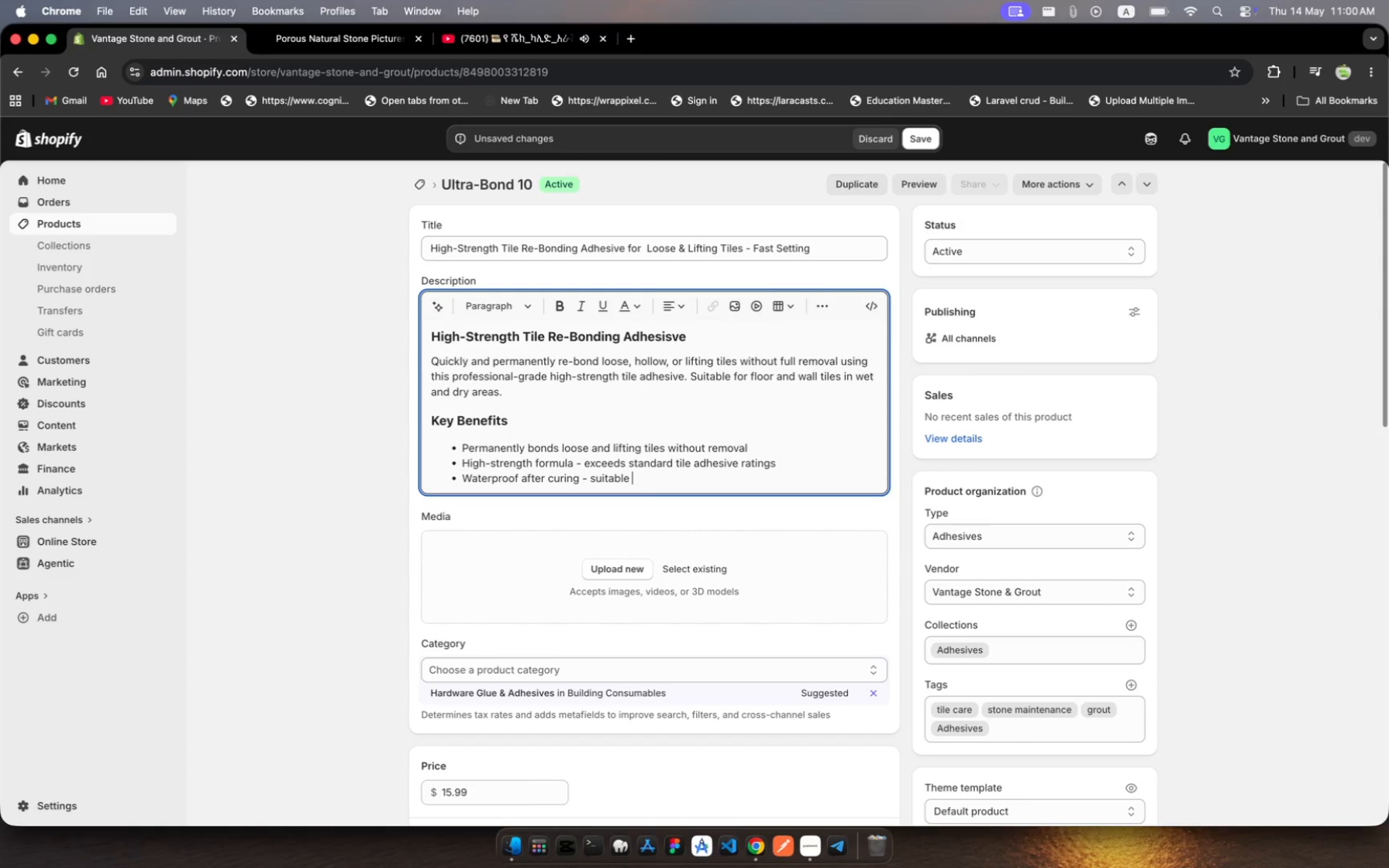 
type(fr wet areas adshowers)
 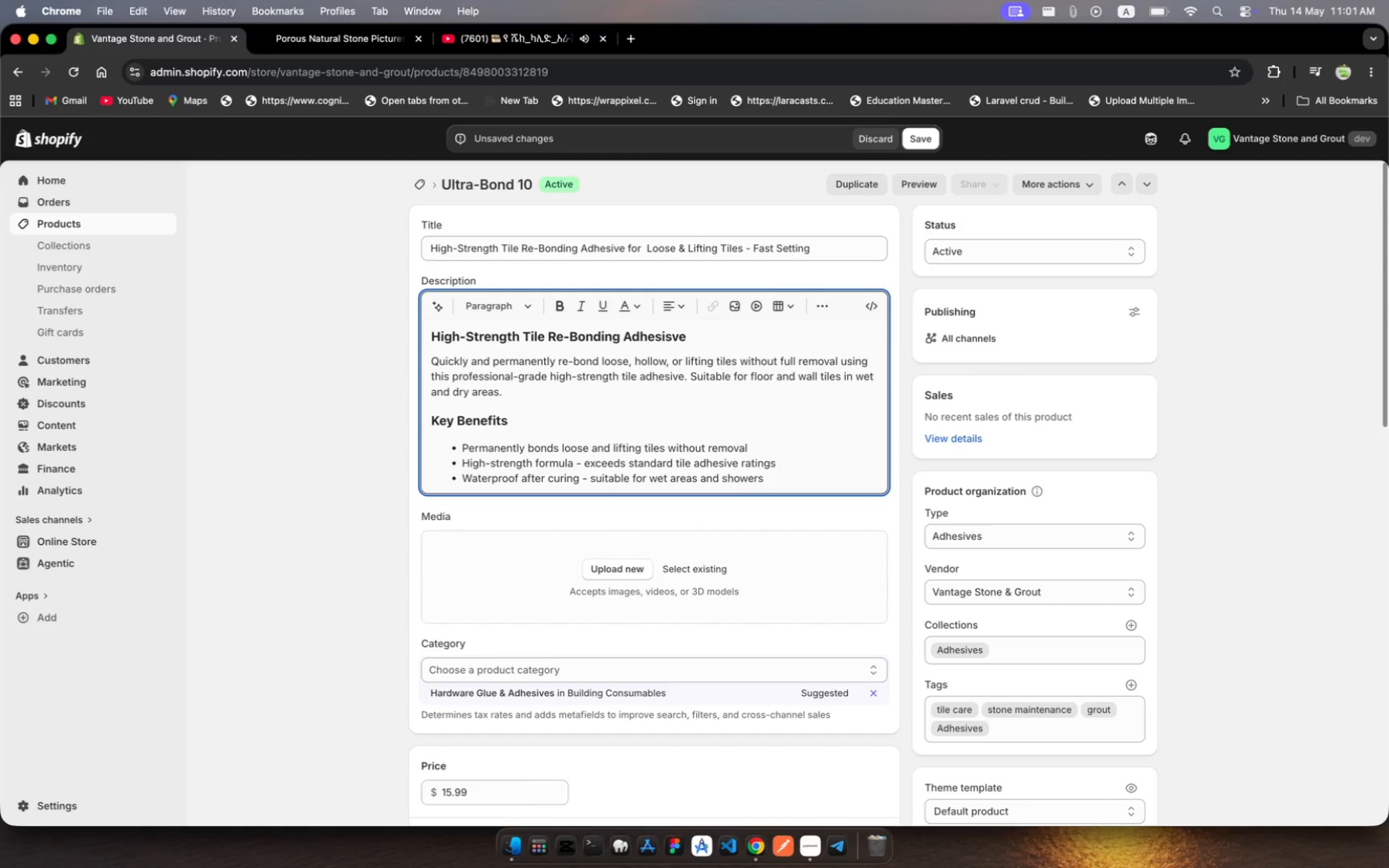 
hold_key(key=N, duration=0.34)
 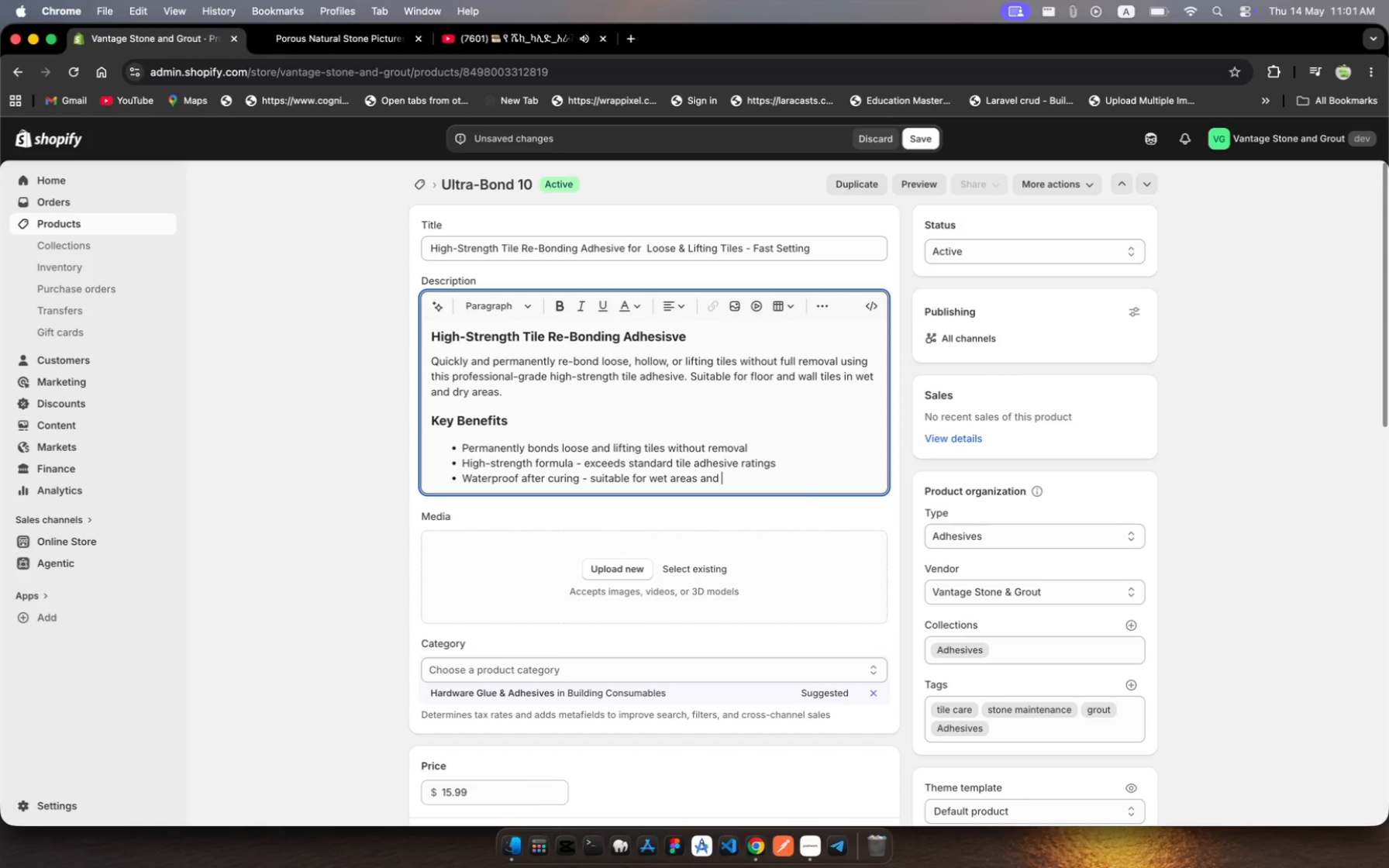 
key(Enter)
 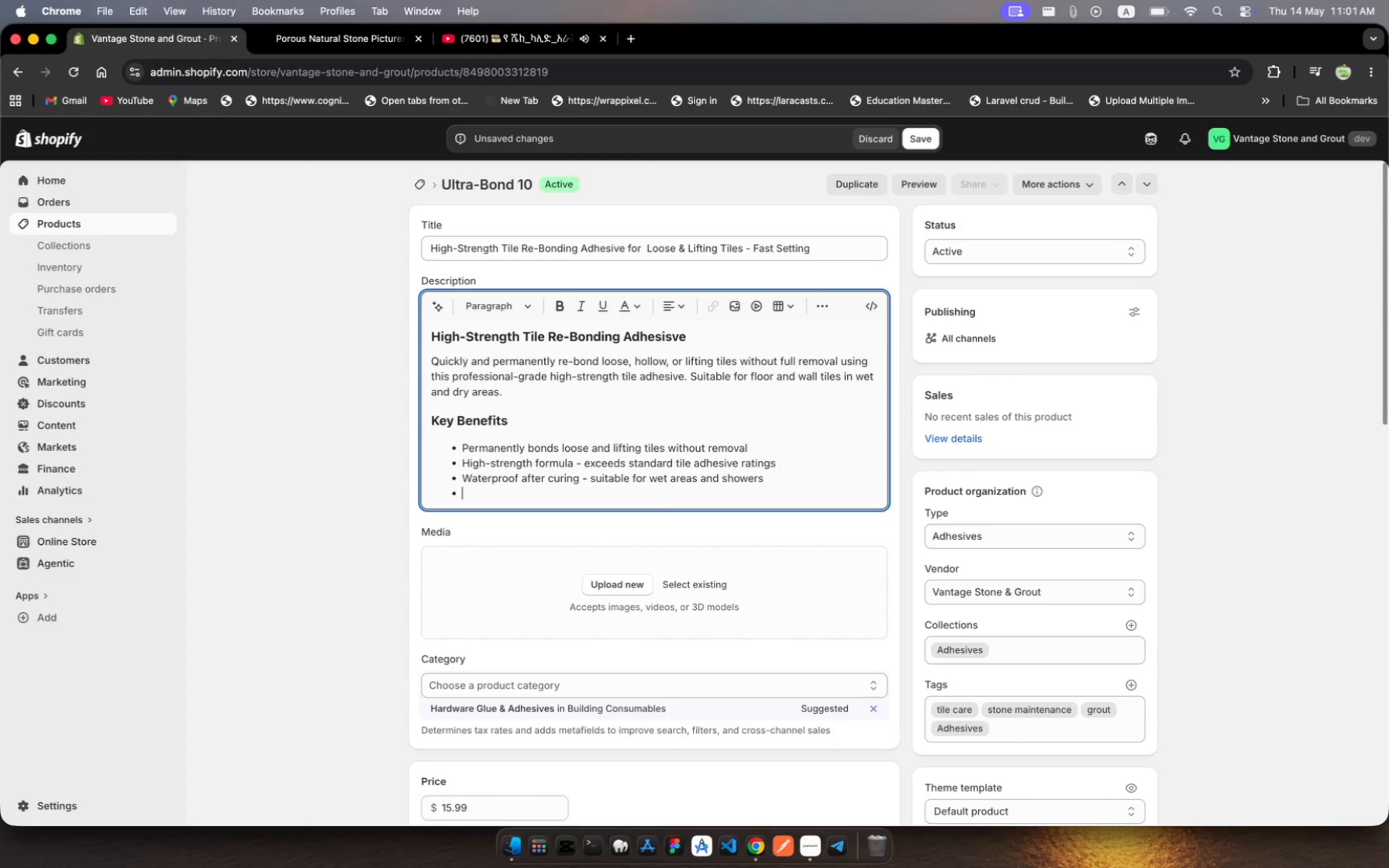 
type(Fast )
key(Backspace)
type(-settig - )
 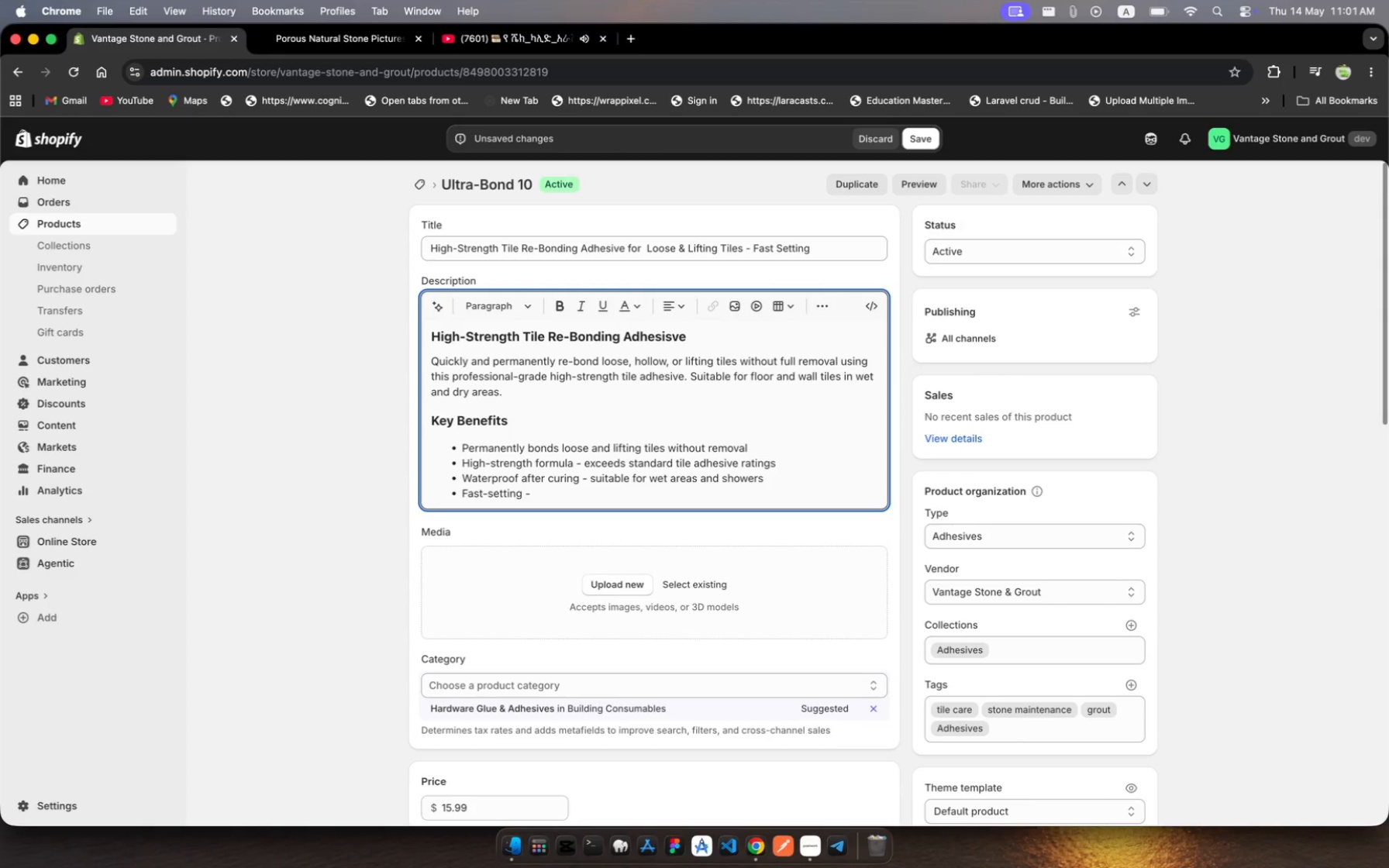 
hold_key(key=N, duration=0.34)
 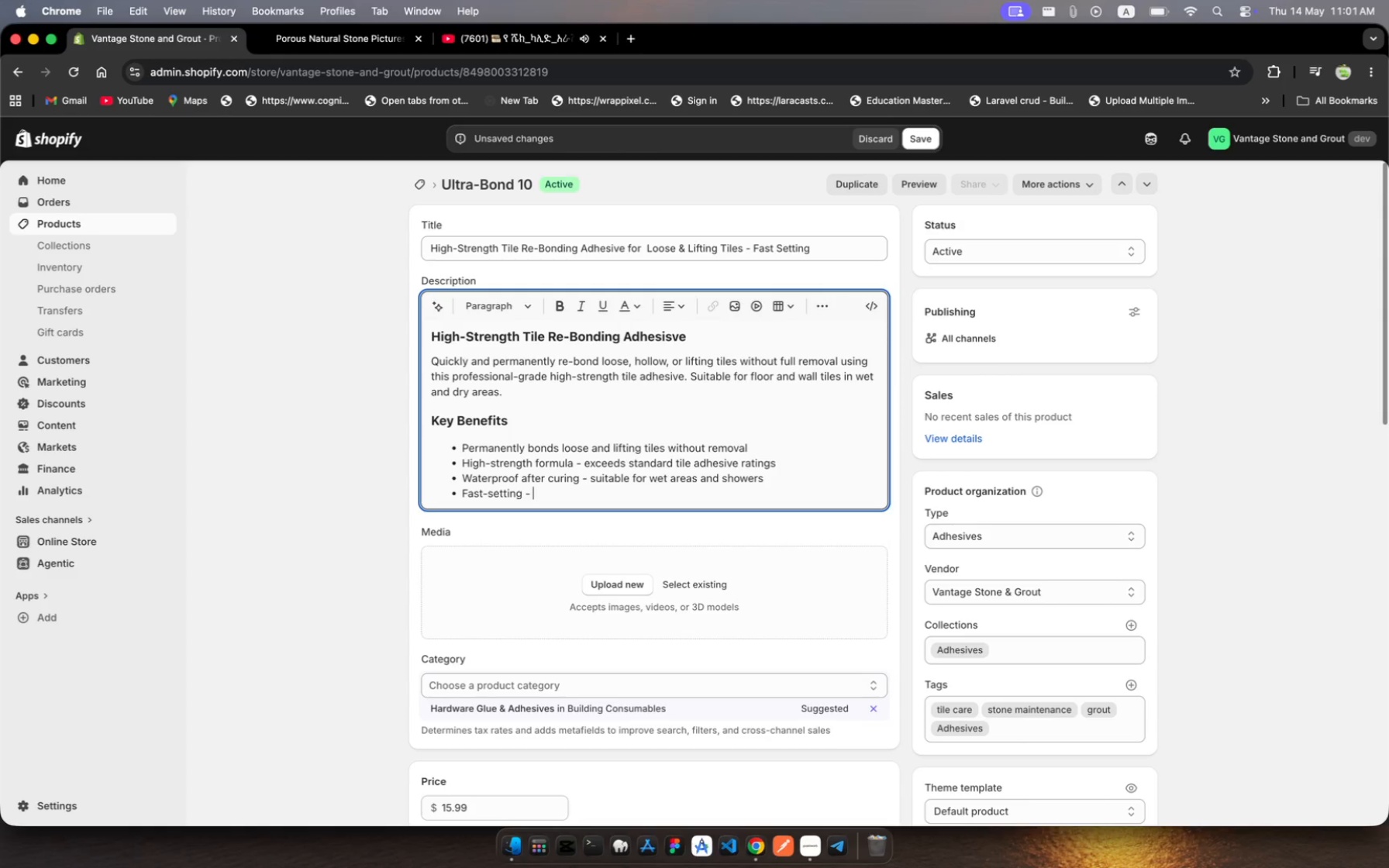 
type(intial bond in 30 minuts)
 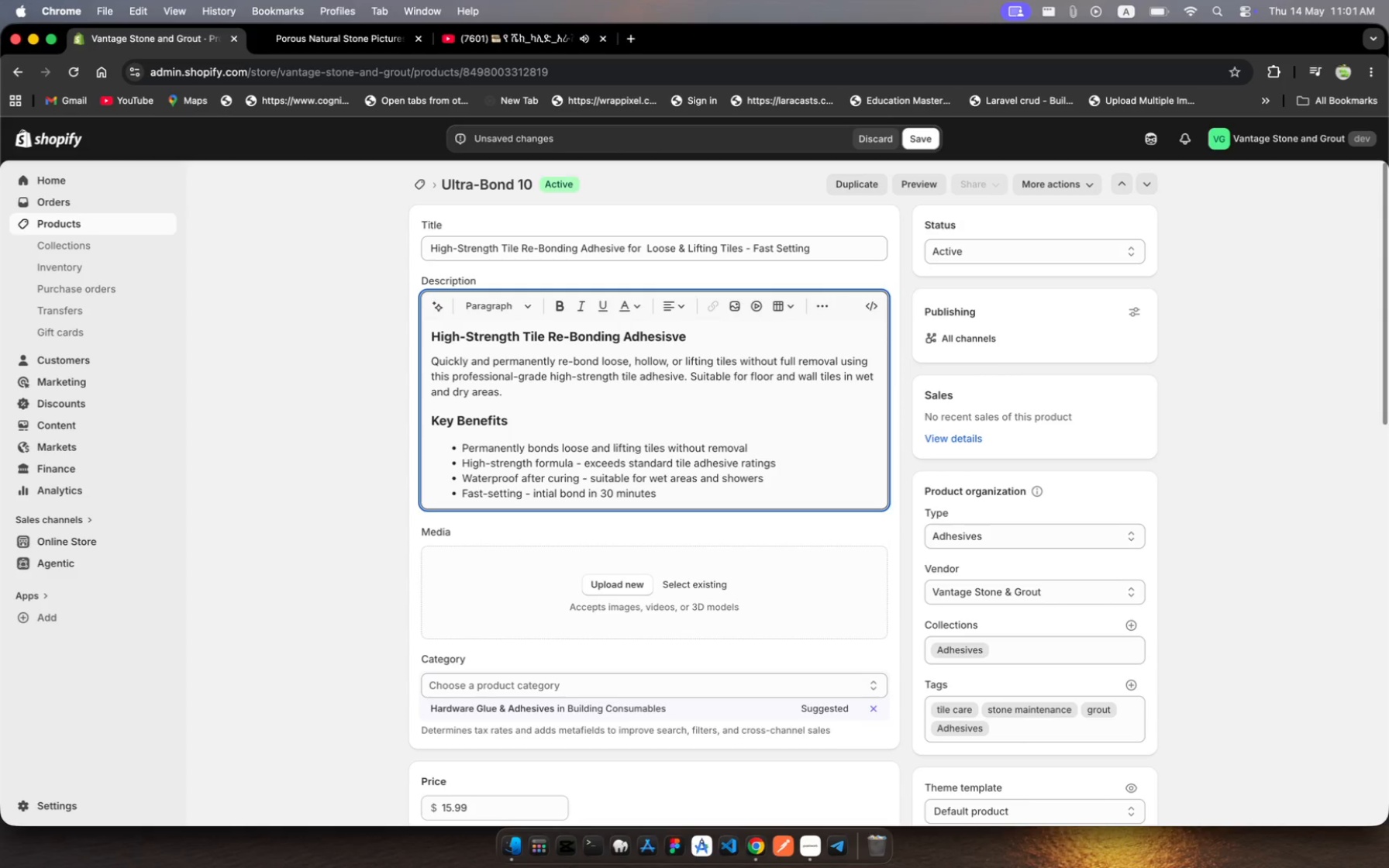 
hold_key(key=E, duration=0.32)
 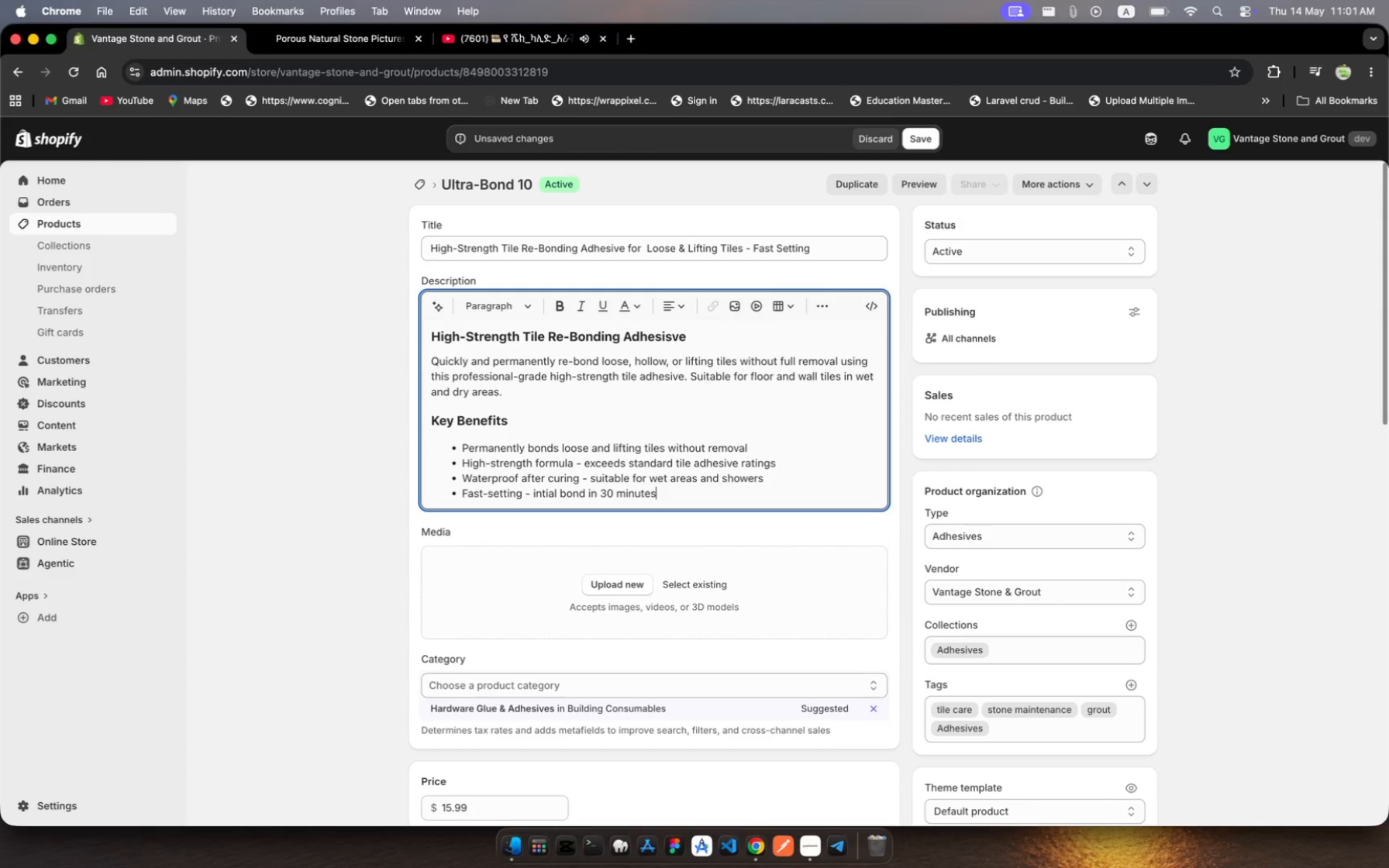 
key(Enter)
 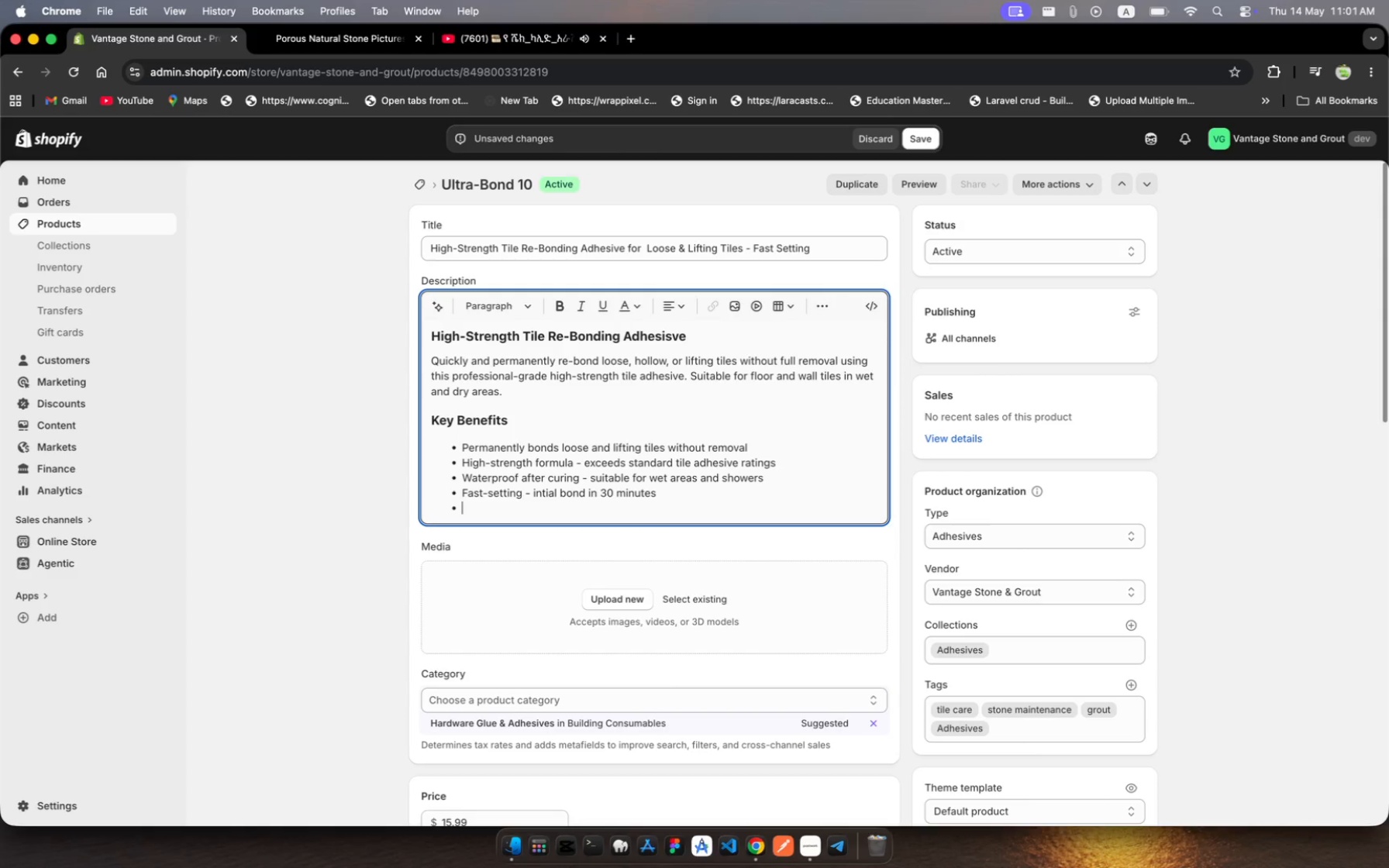 
type(Wors on ceramic)
 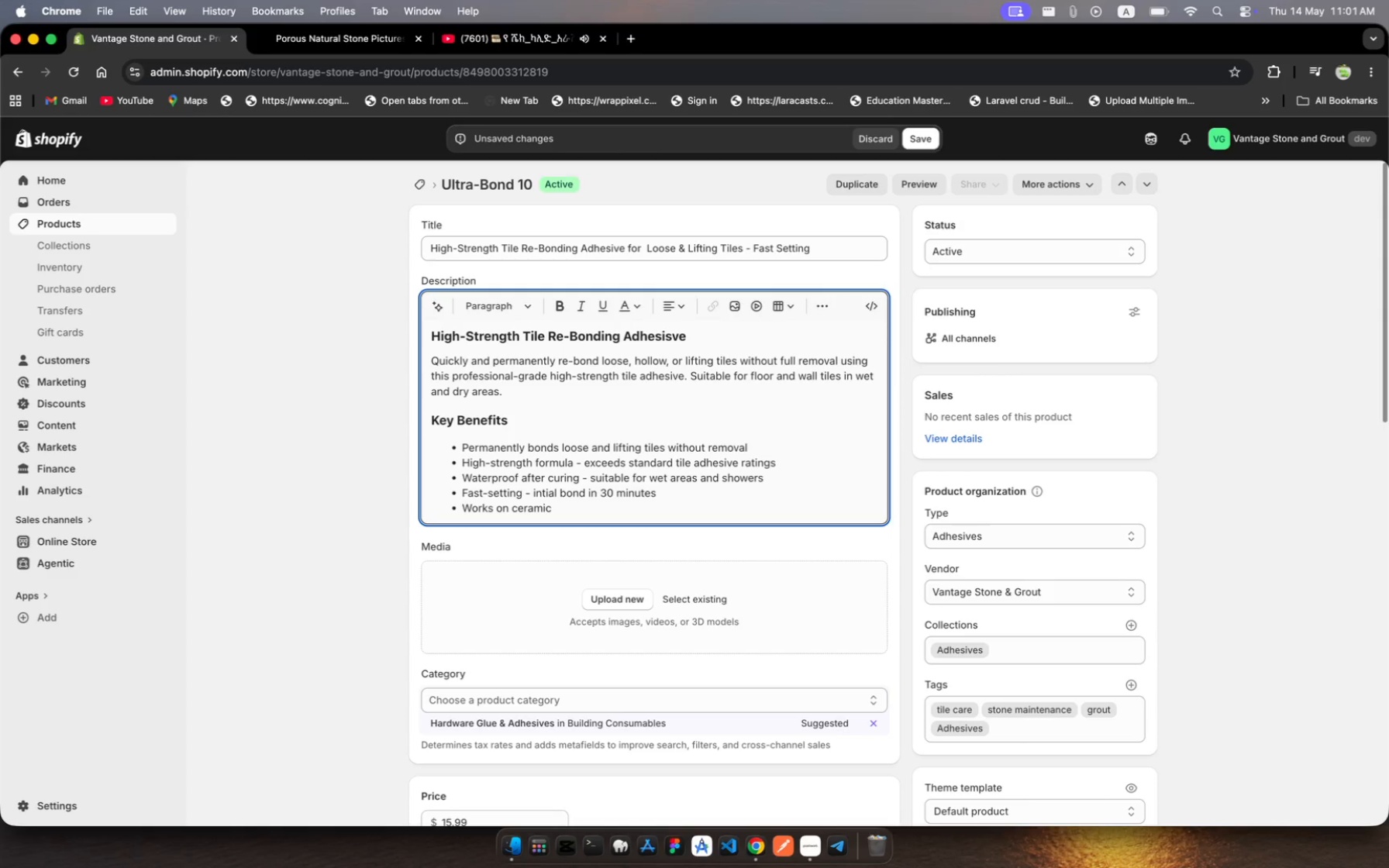 
hold_key(key=K, duration=0.4)
 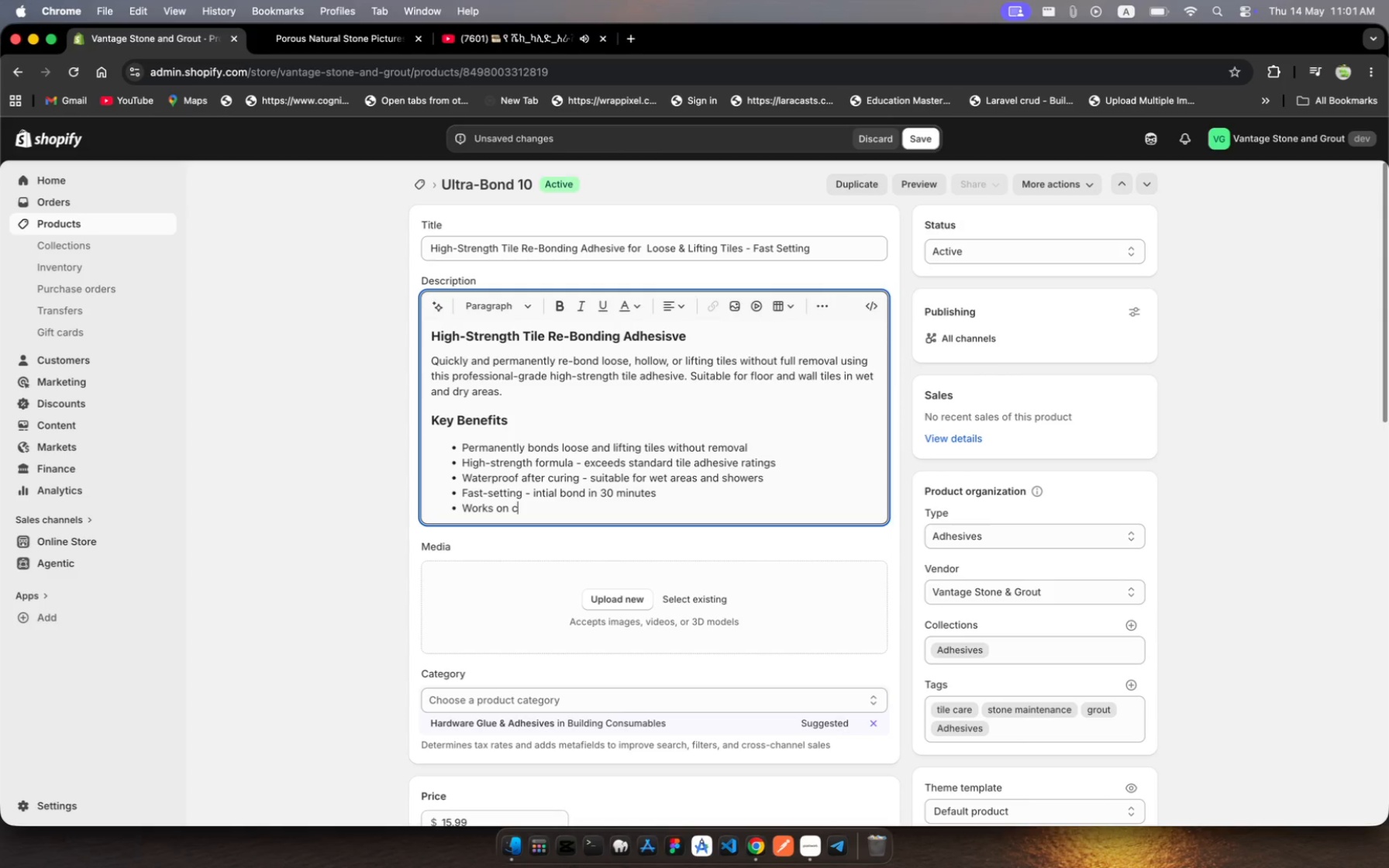 
key(Comma)
 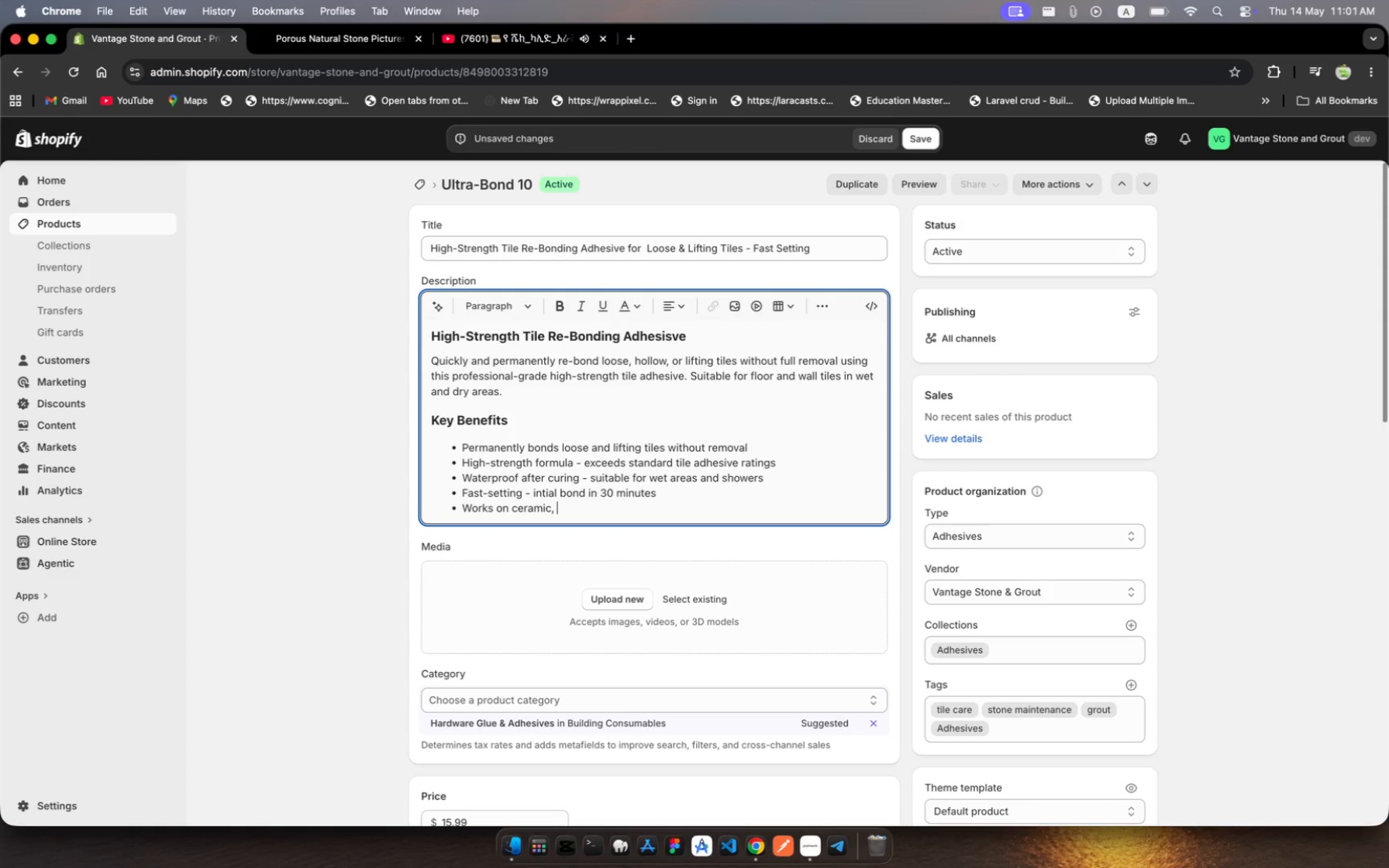 
key(Space)
 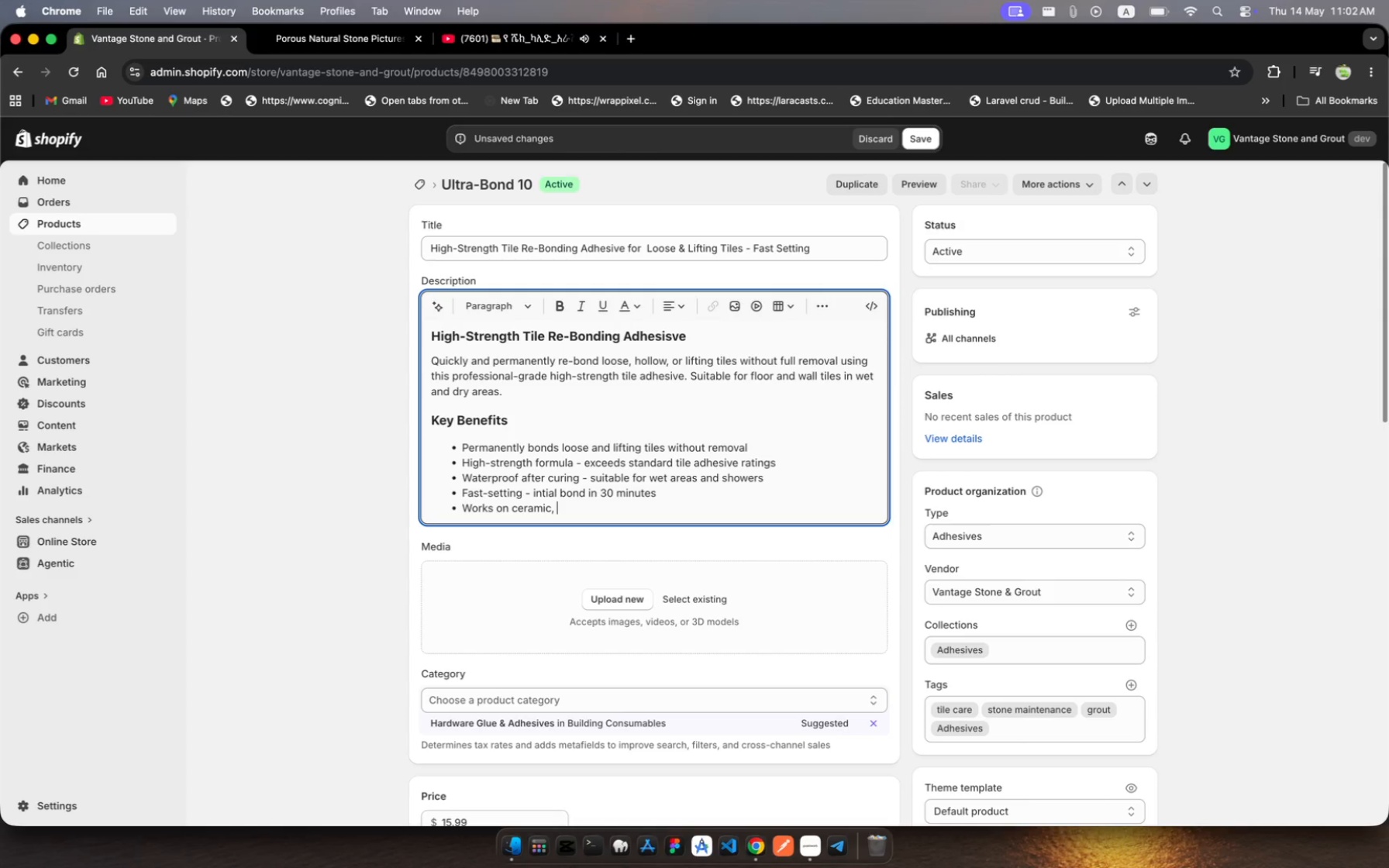 
wait(6.93)
 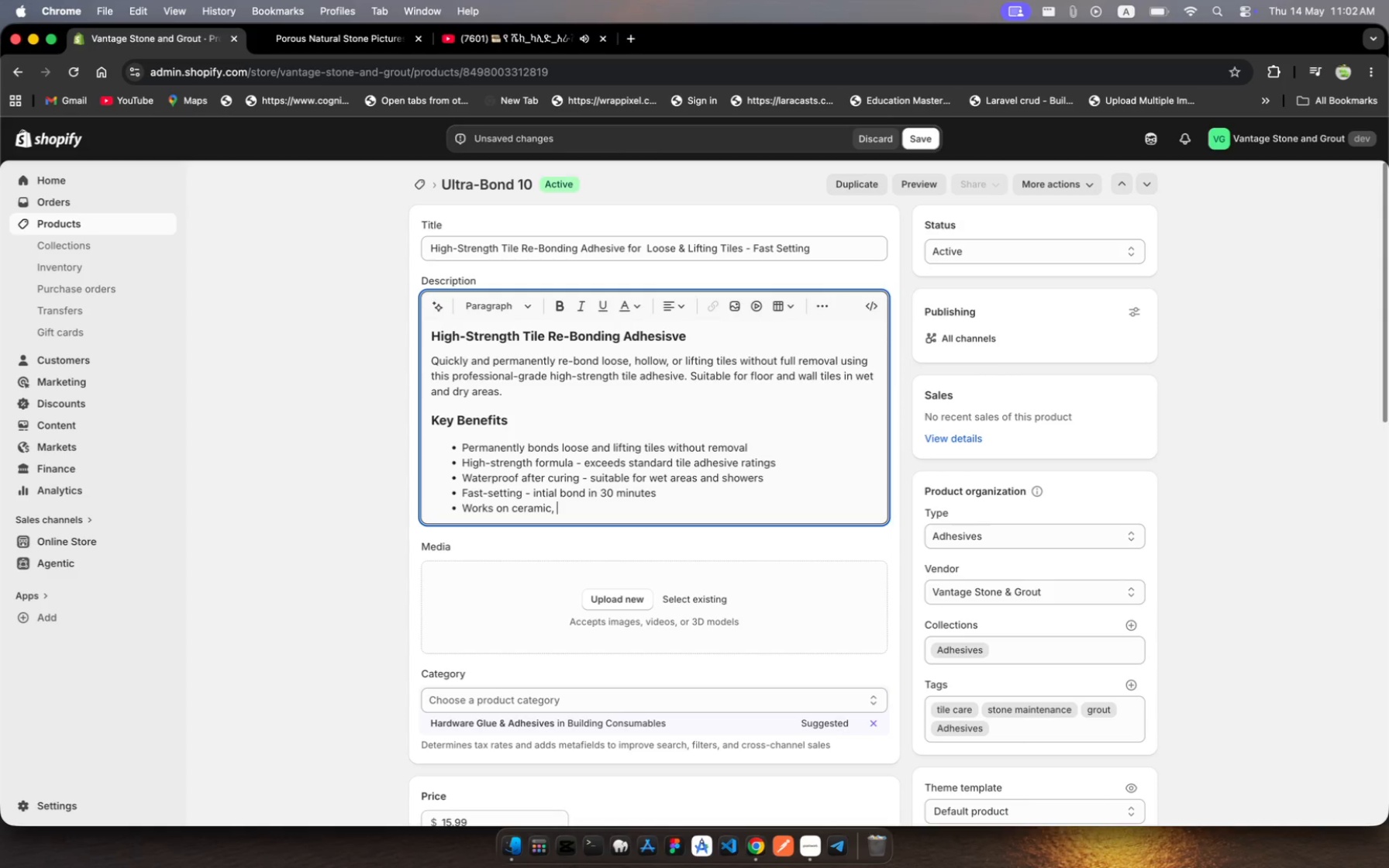 
type(procelain, stone, ad glass tiles)
 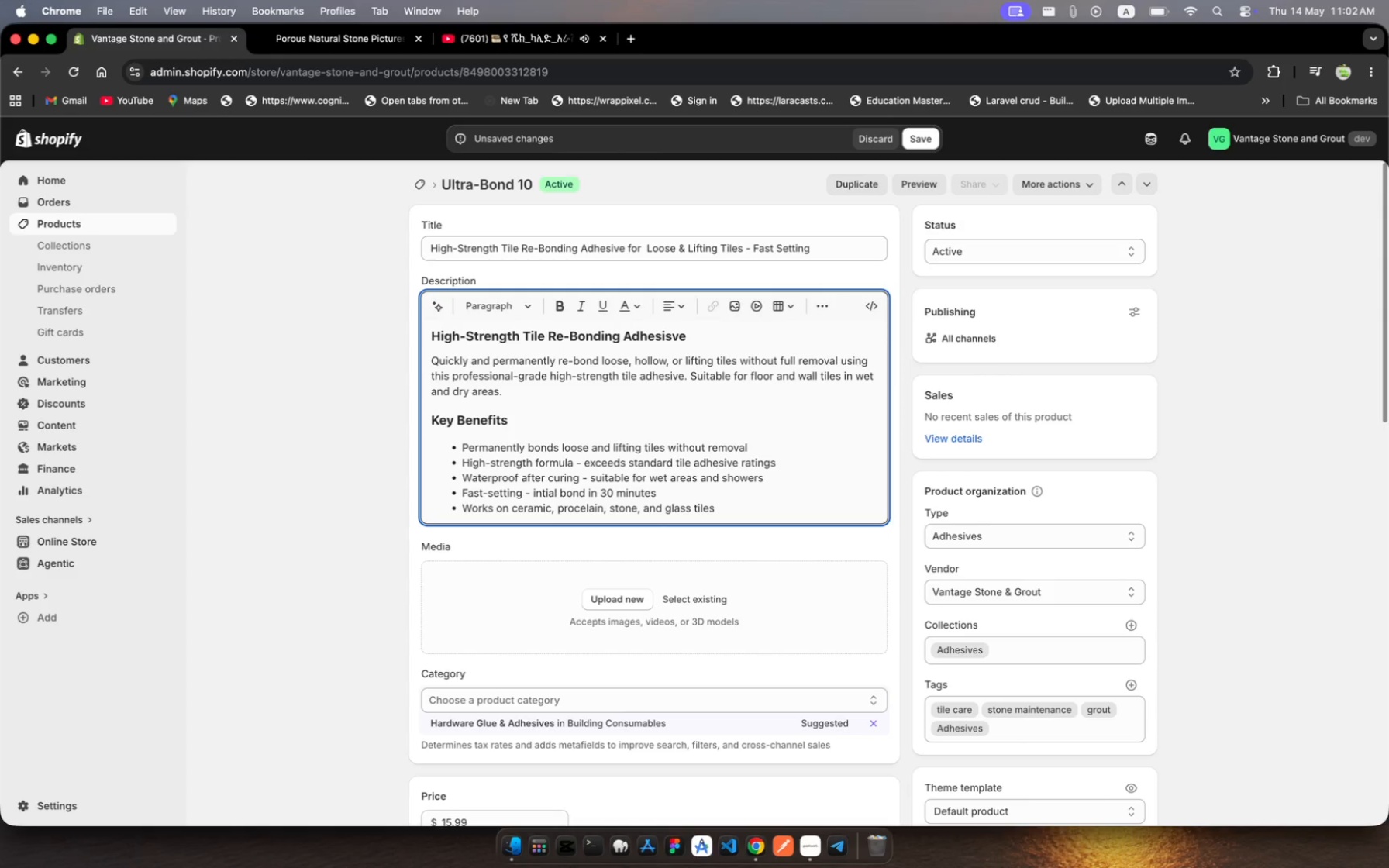 
key(Enter)
 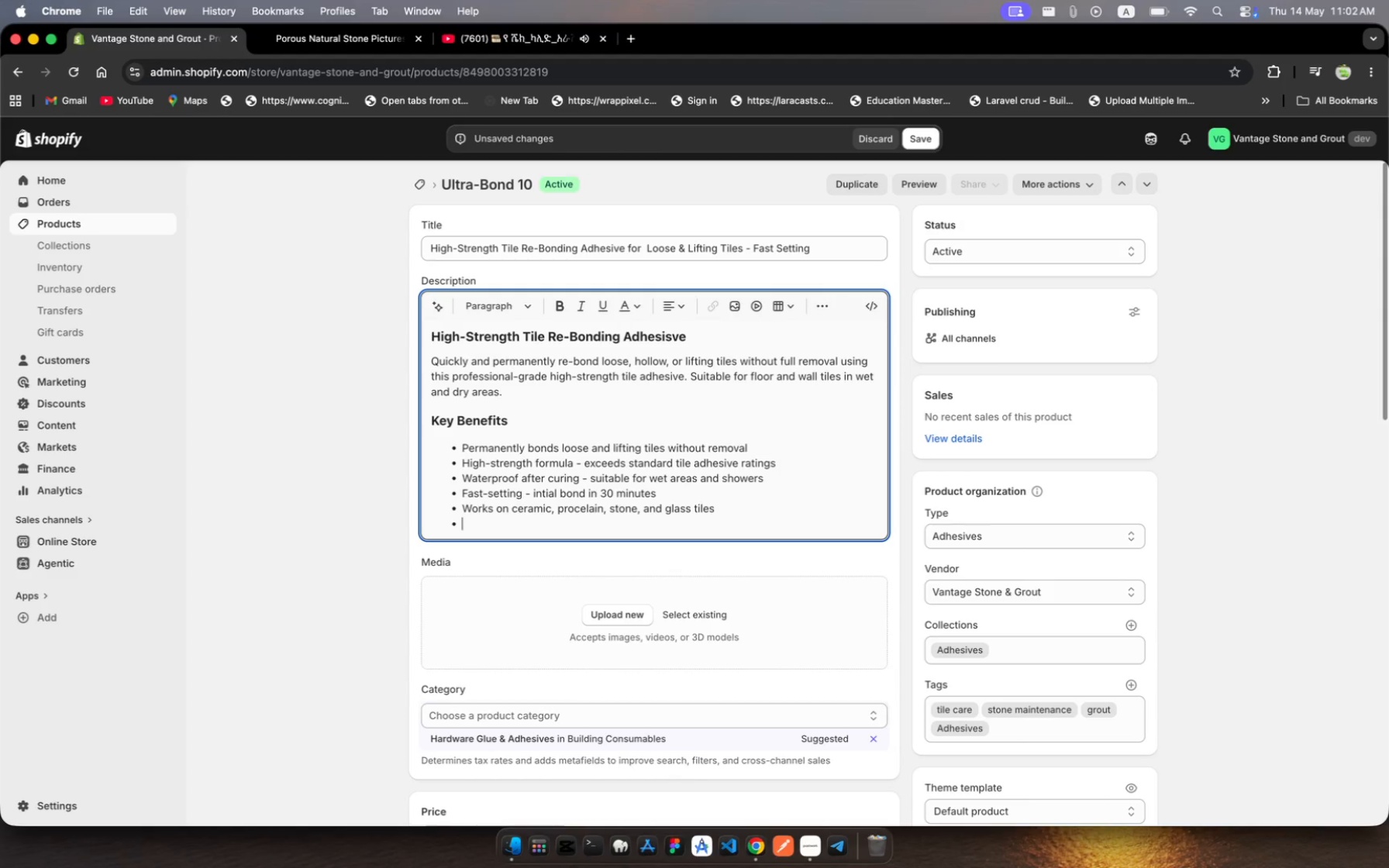 
key(Enter)
 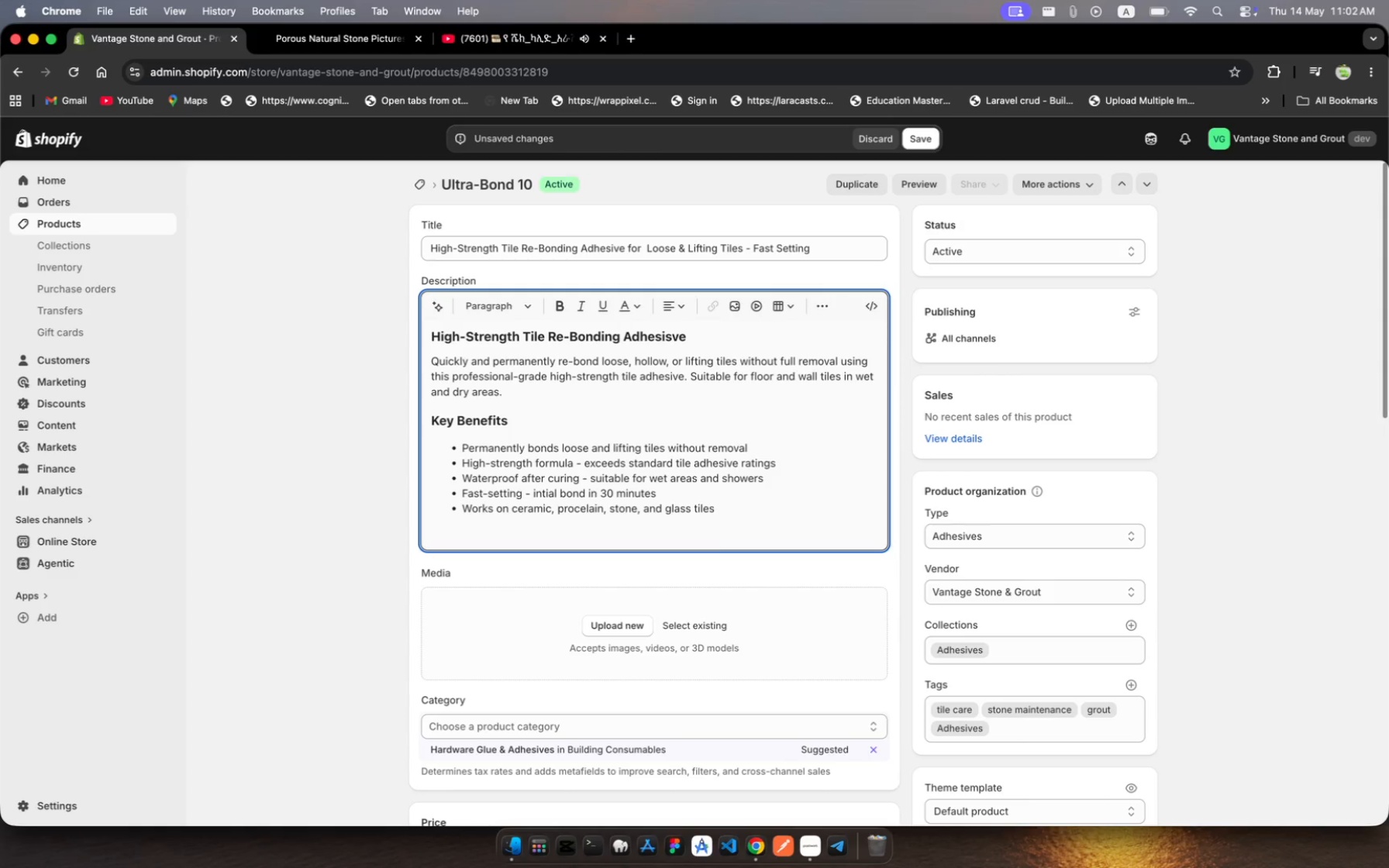 
key(Shift+A)
 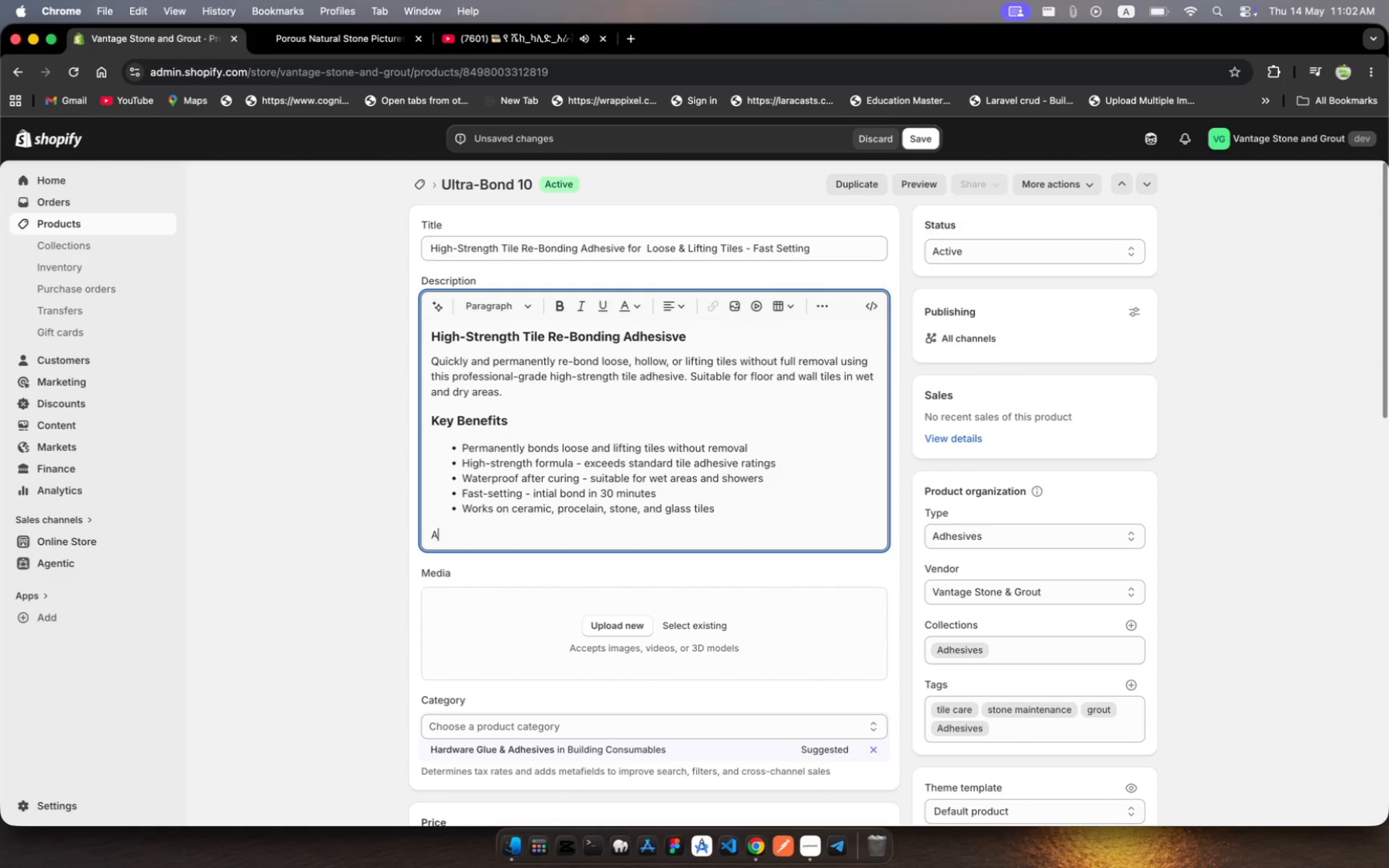 
key(Backspace)
 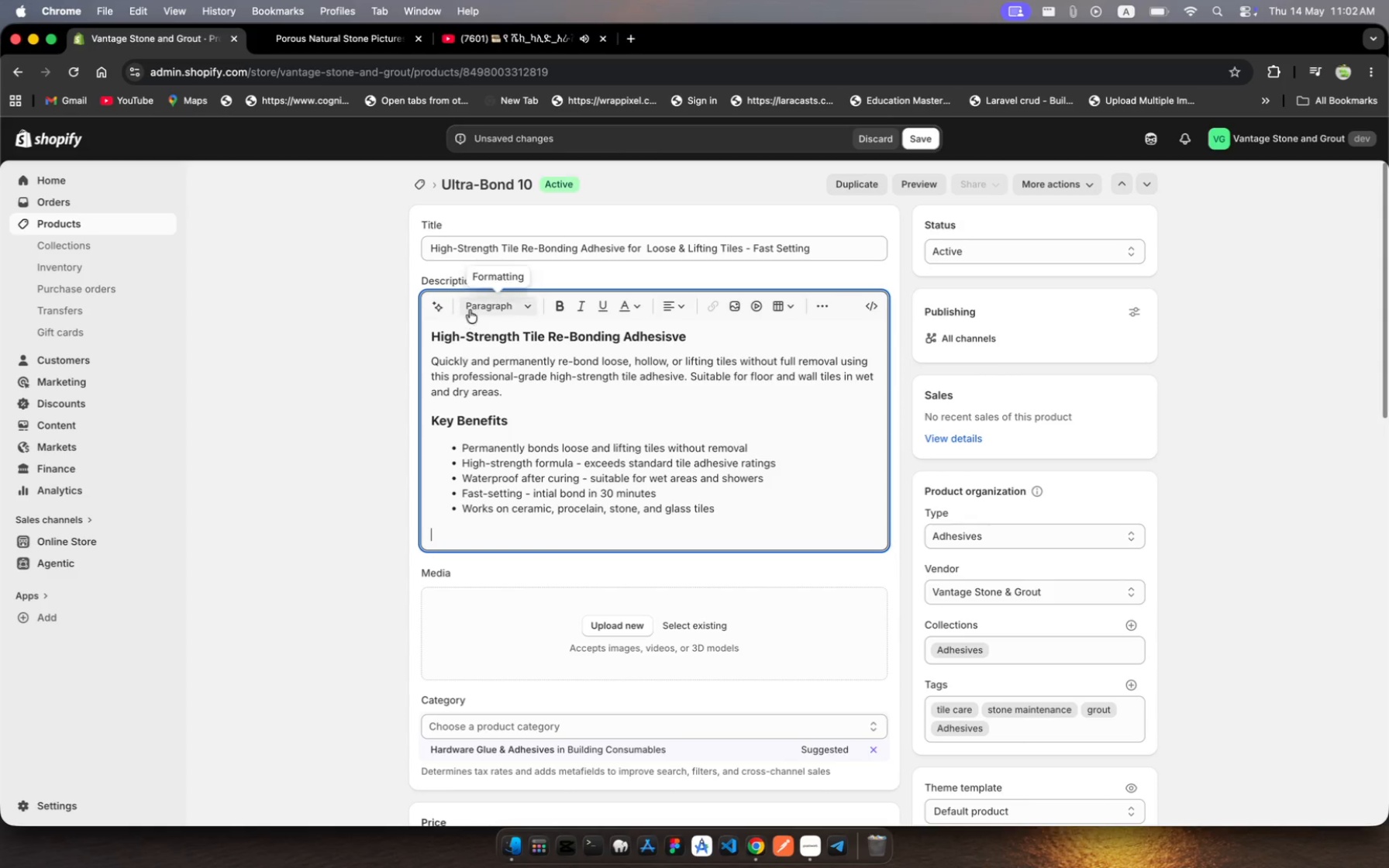 
left_click([493, 308])
 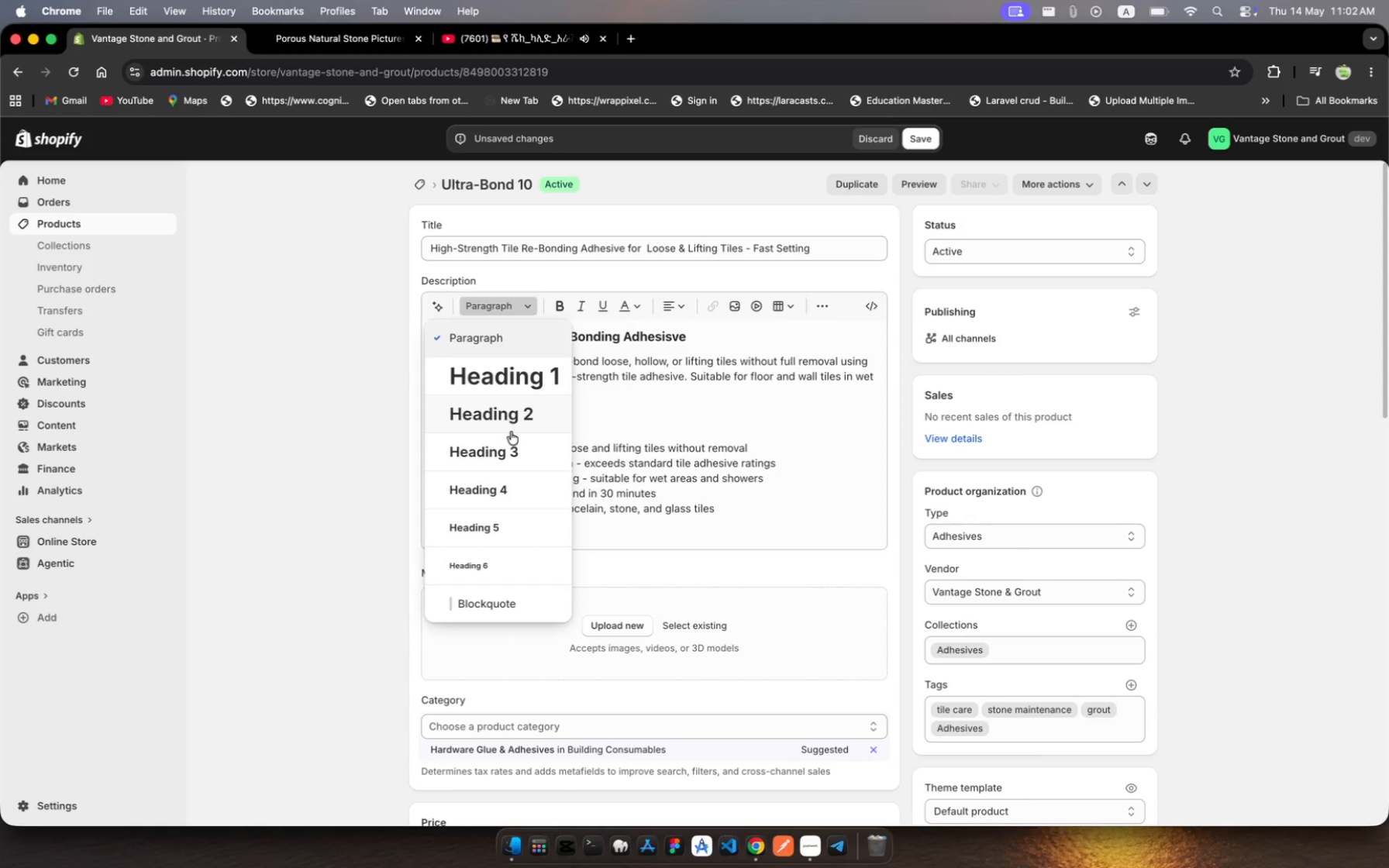 
left_click([515, 445])
 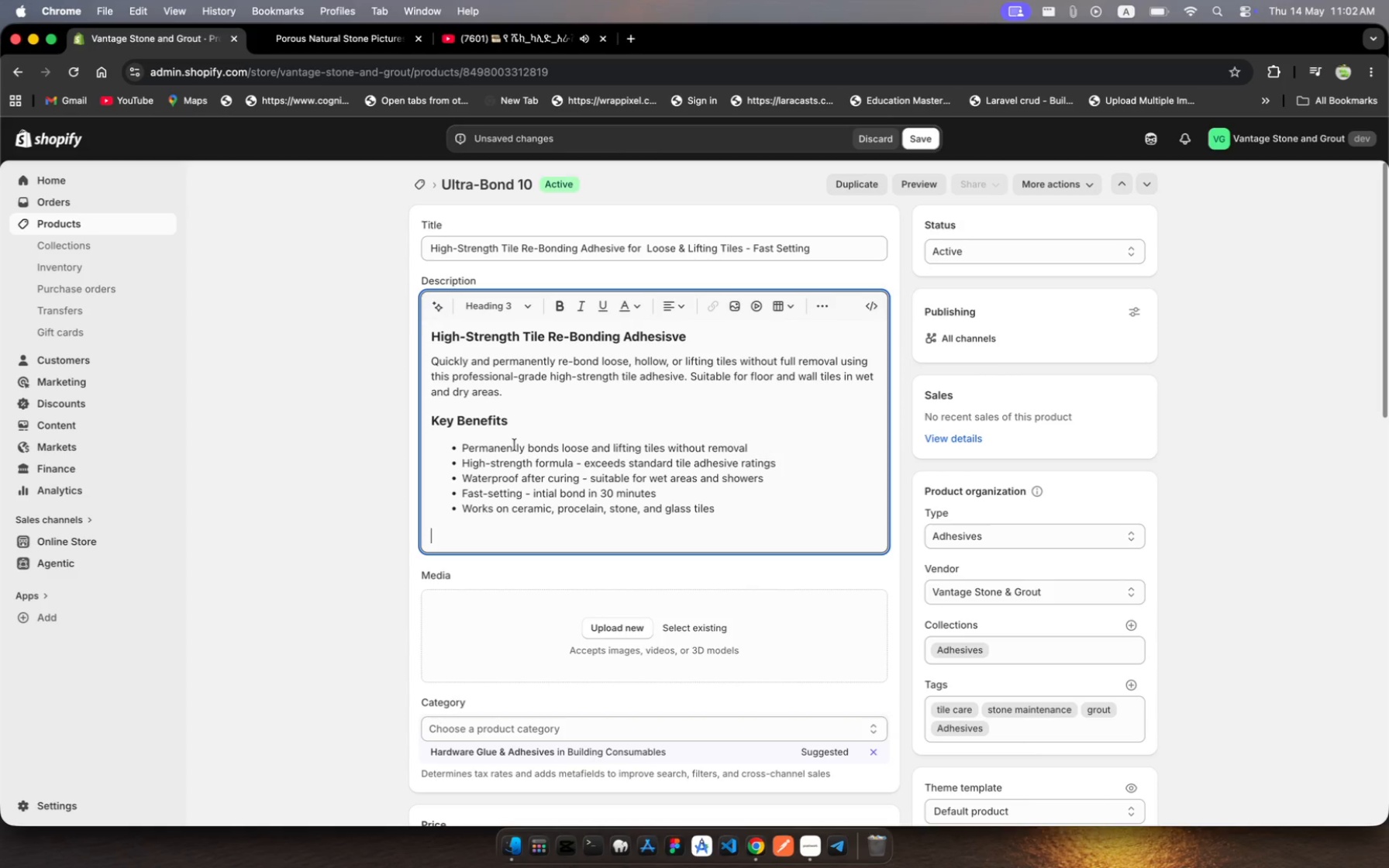 
type(Application)
 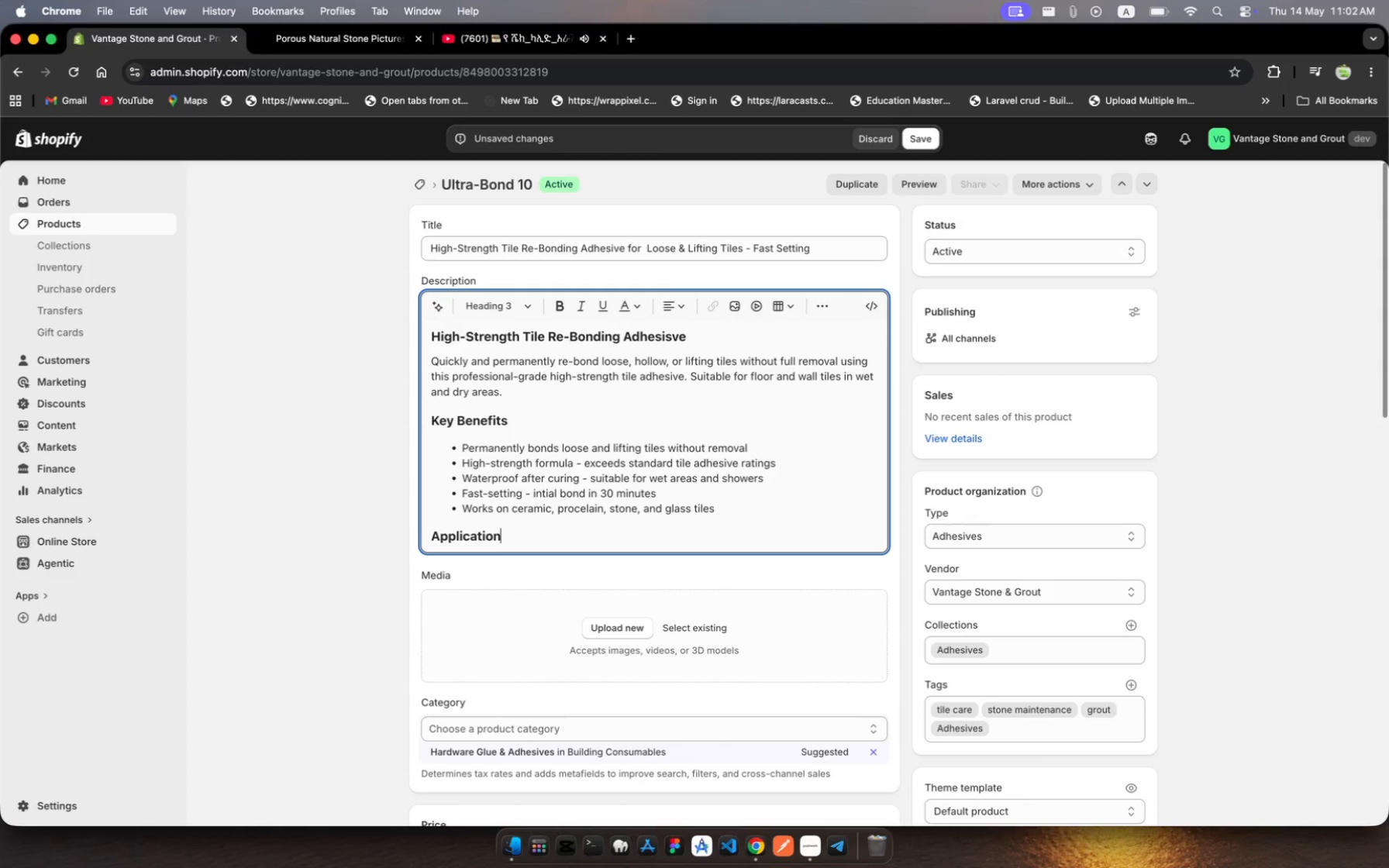 
key(Enter)
 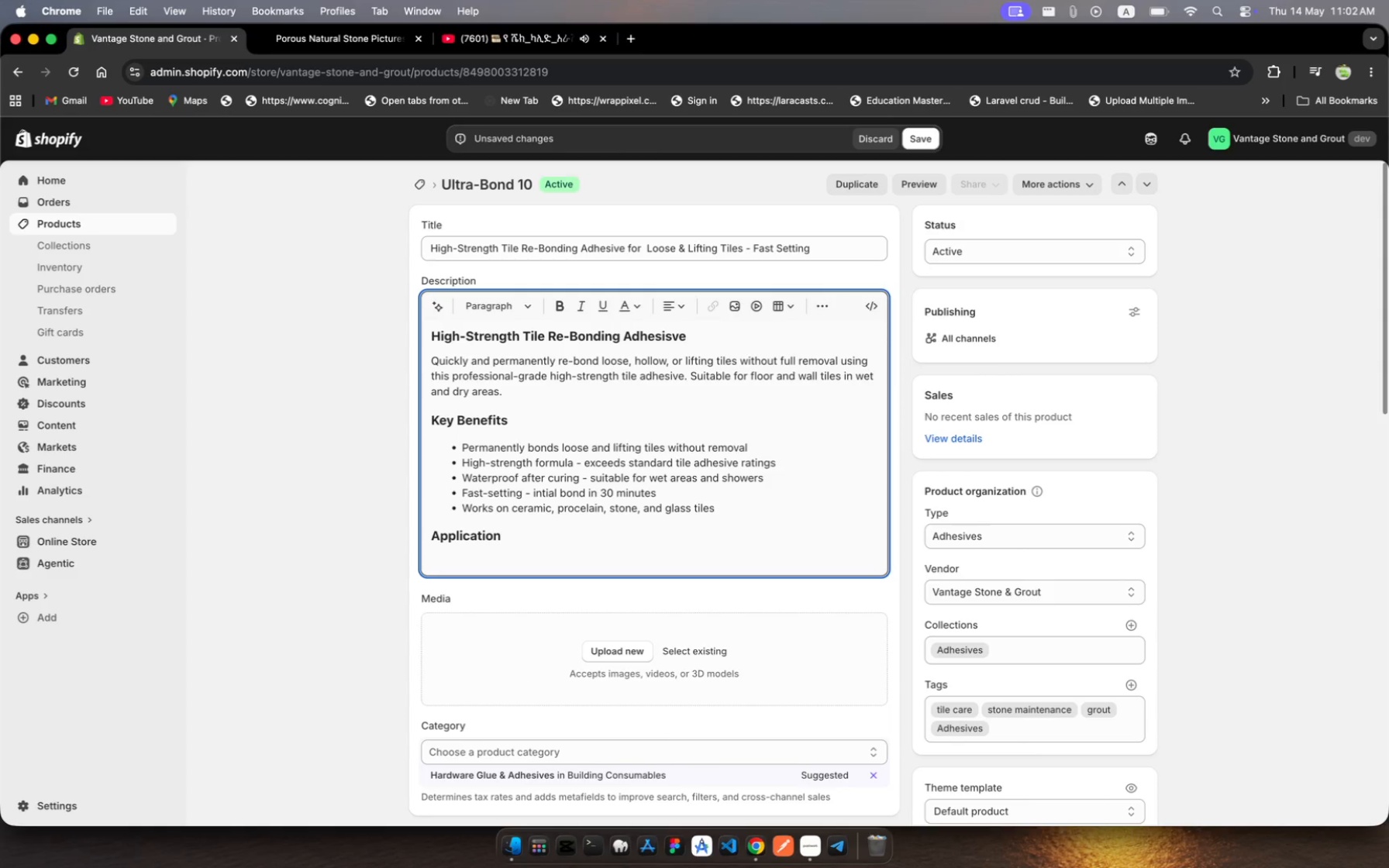 
type(Inject )
 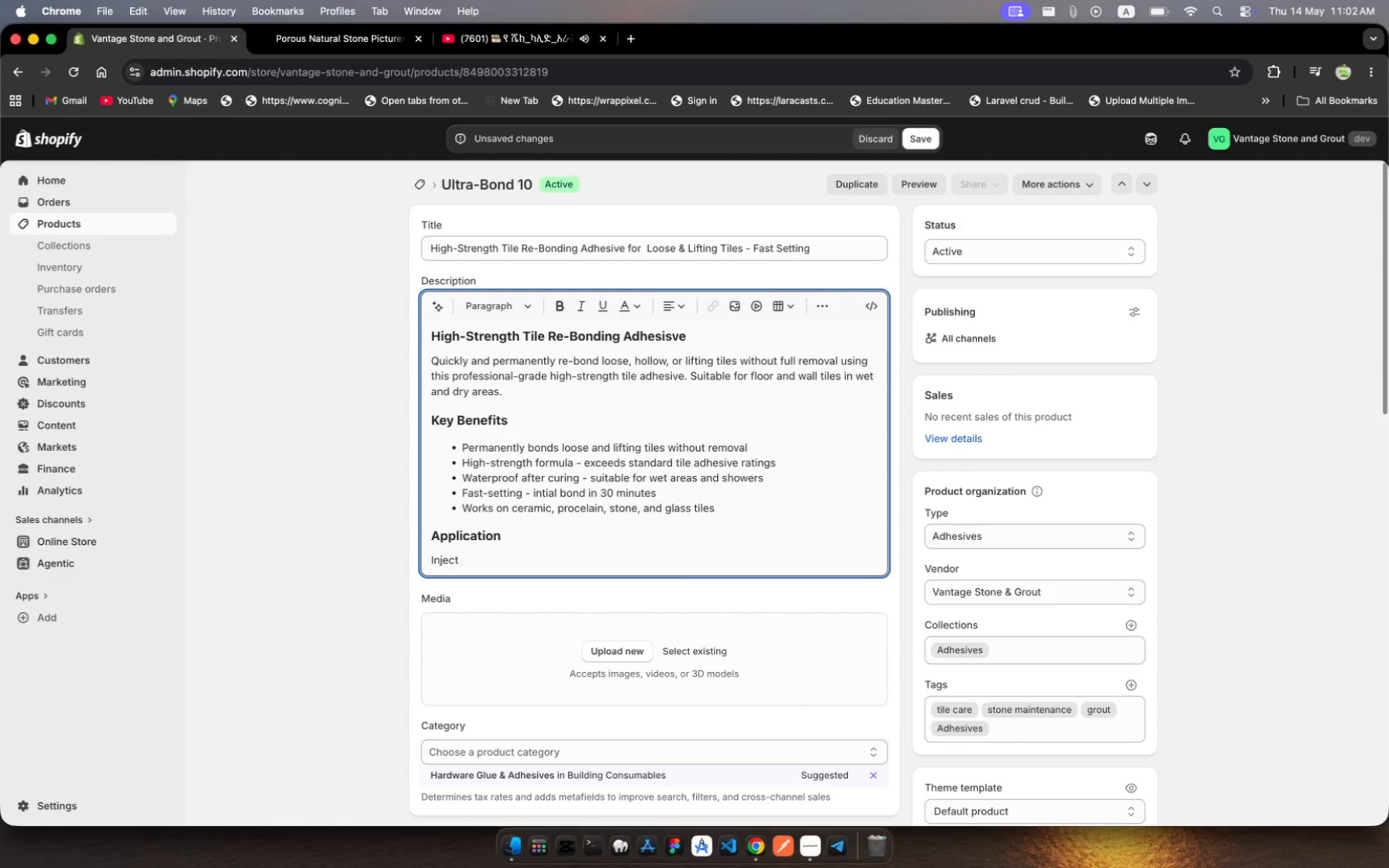 
type(adhesive under the loose tie using )
 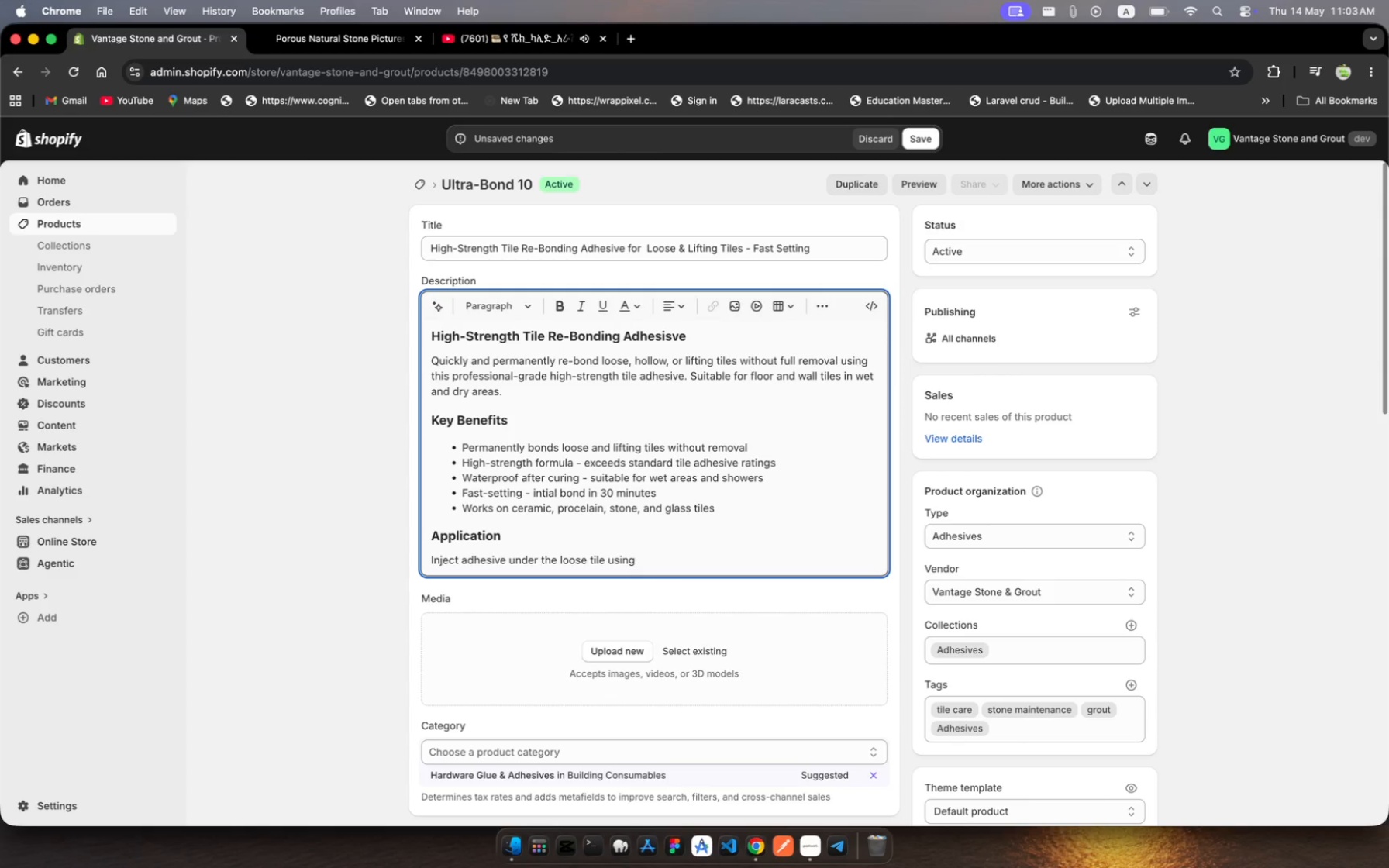 
wait(5.8)
 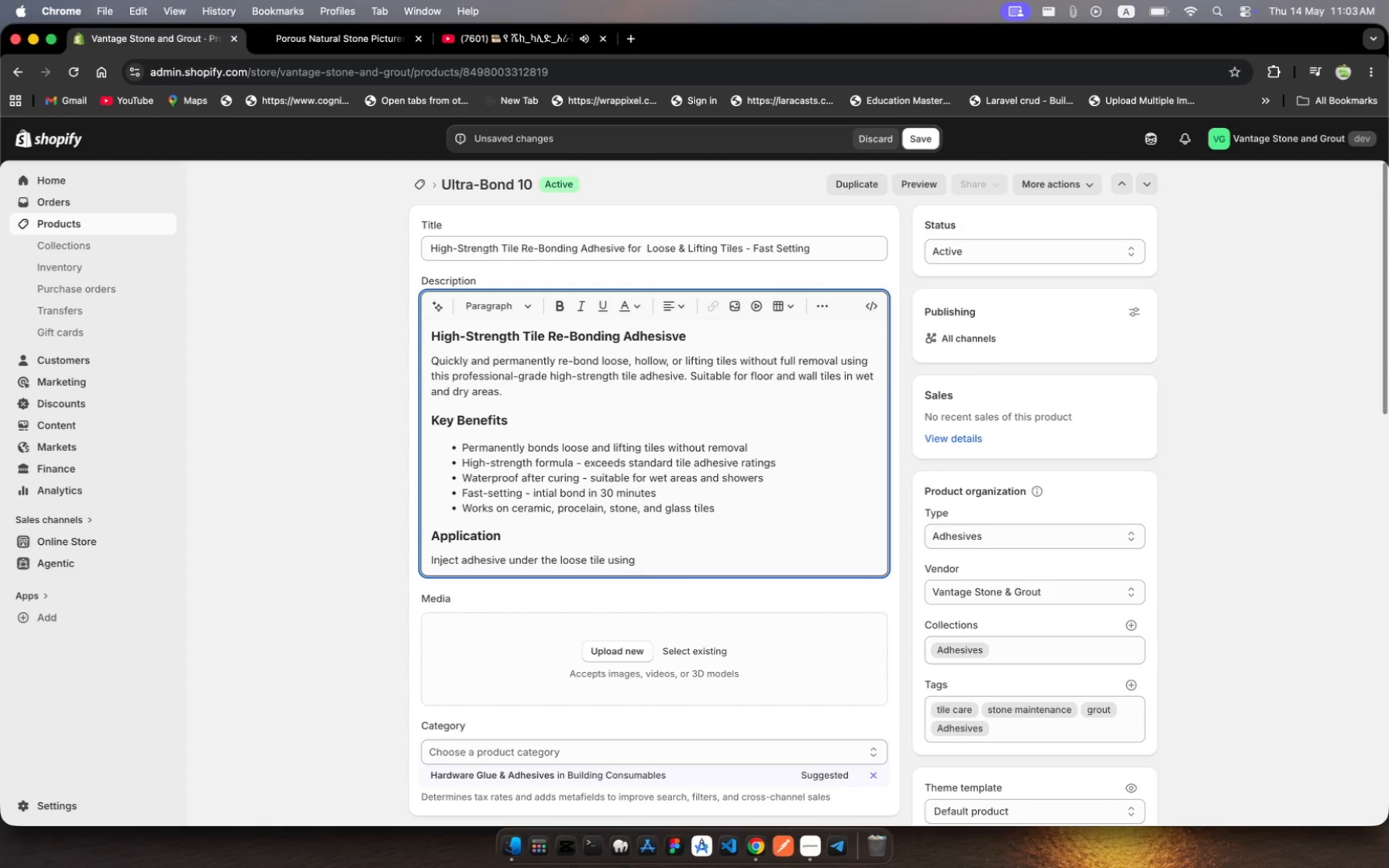 
type(te included nozze. )
 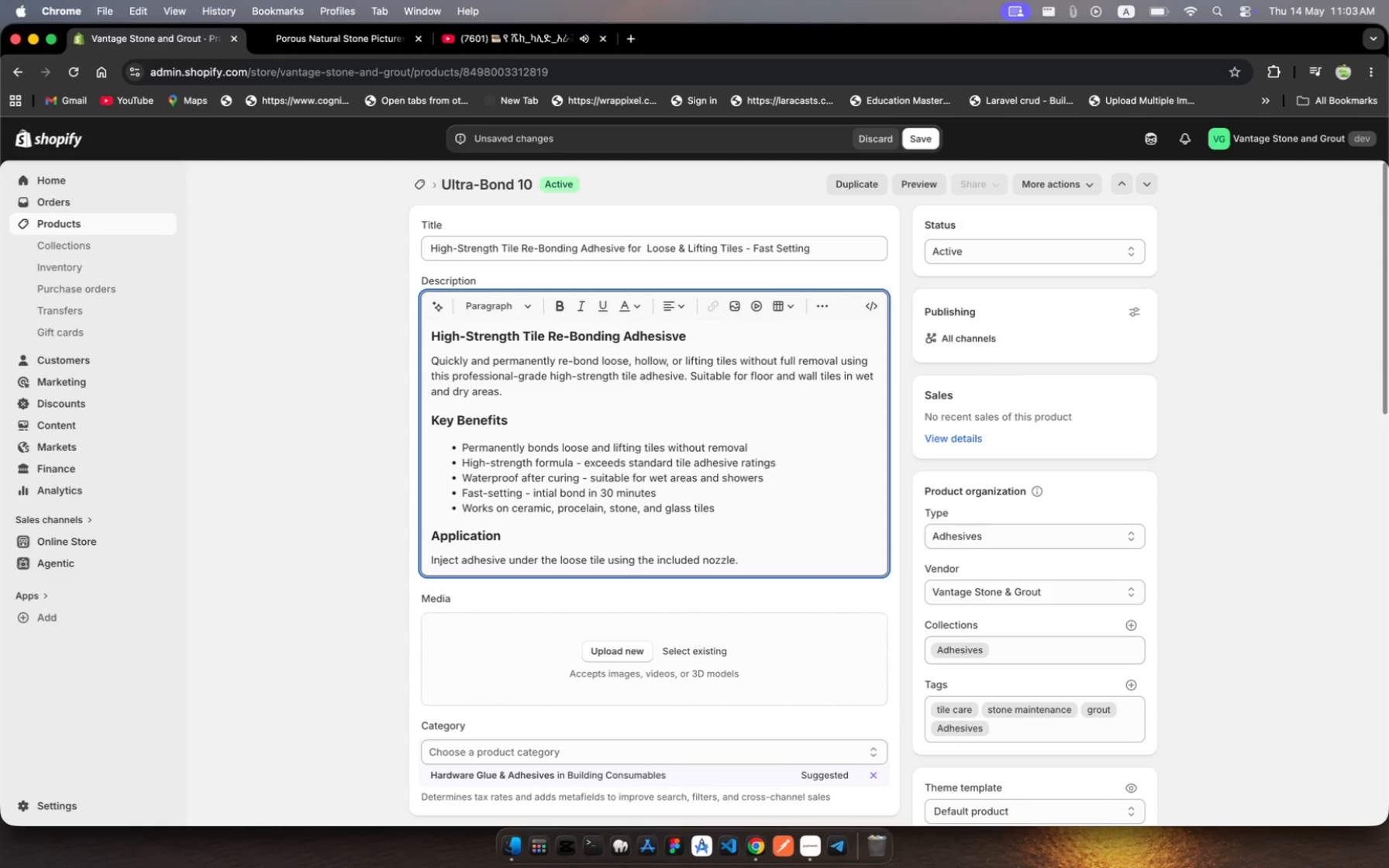 
hold_key(key=H, duration=0.34)
 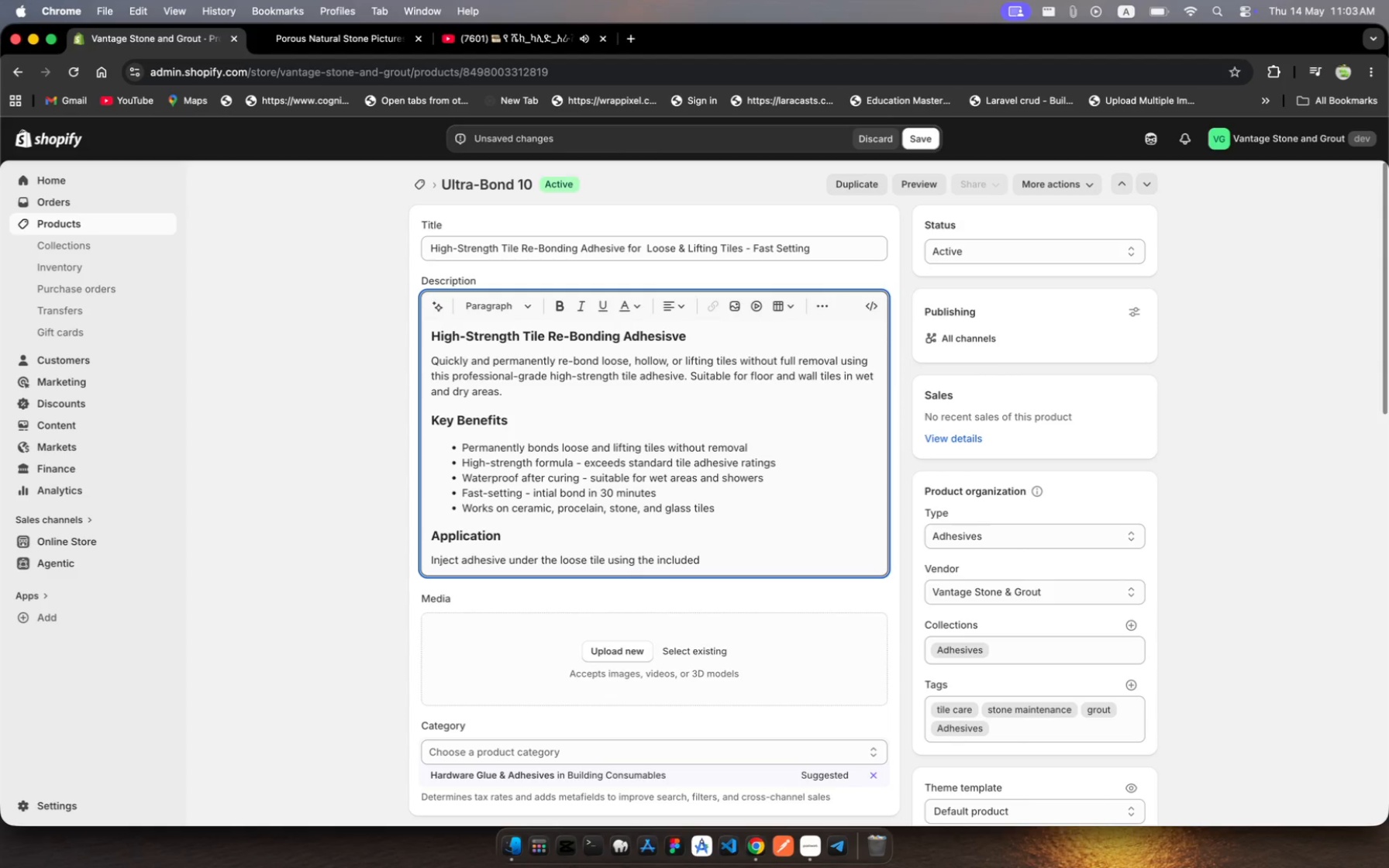 
wait(5.19)
 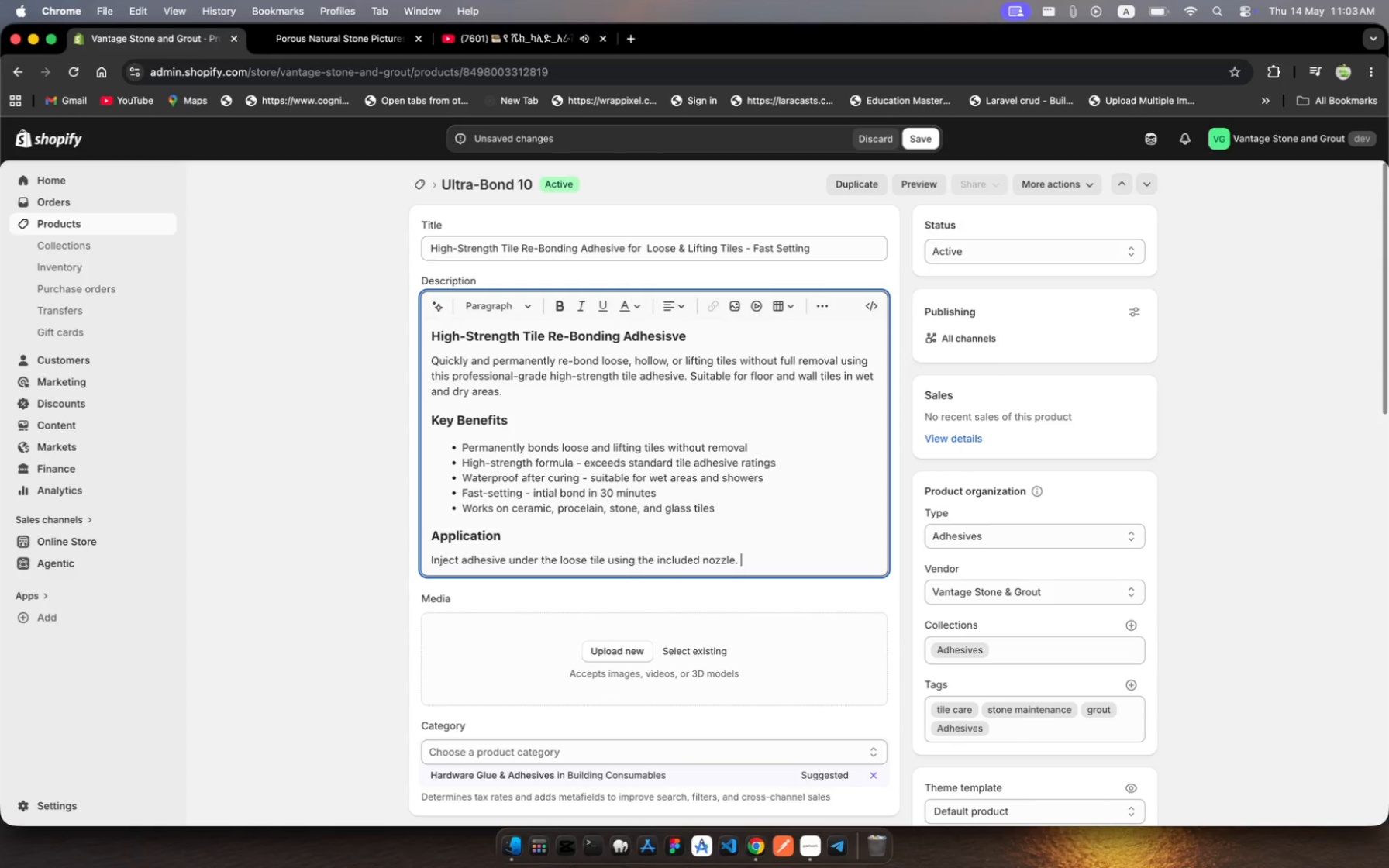 
type(Press firmy and )
 